 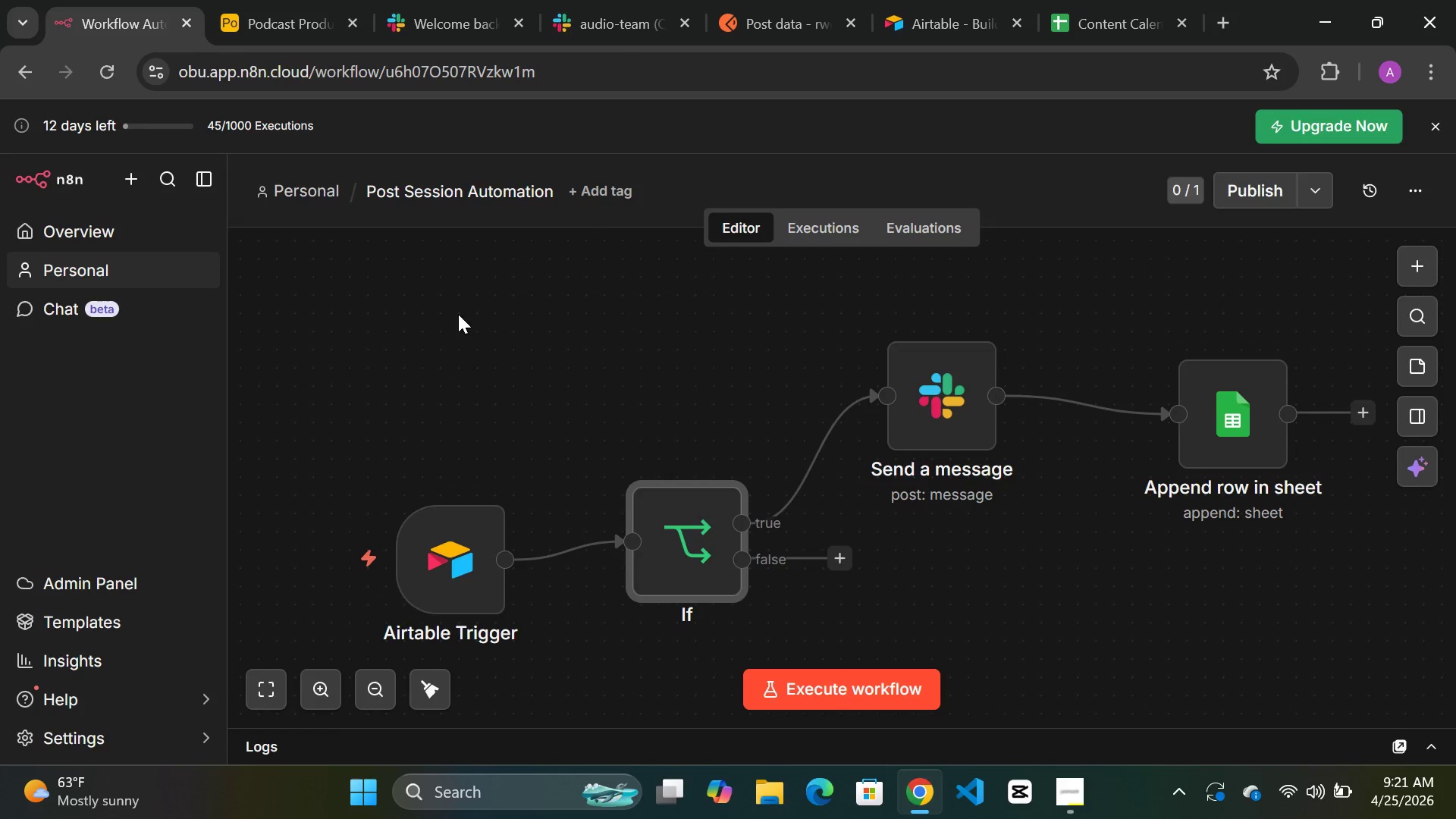 
double_click([450, 532])
 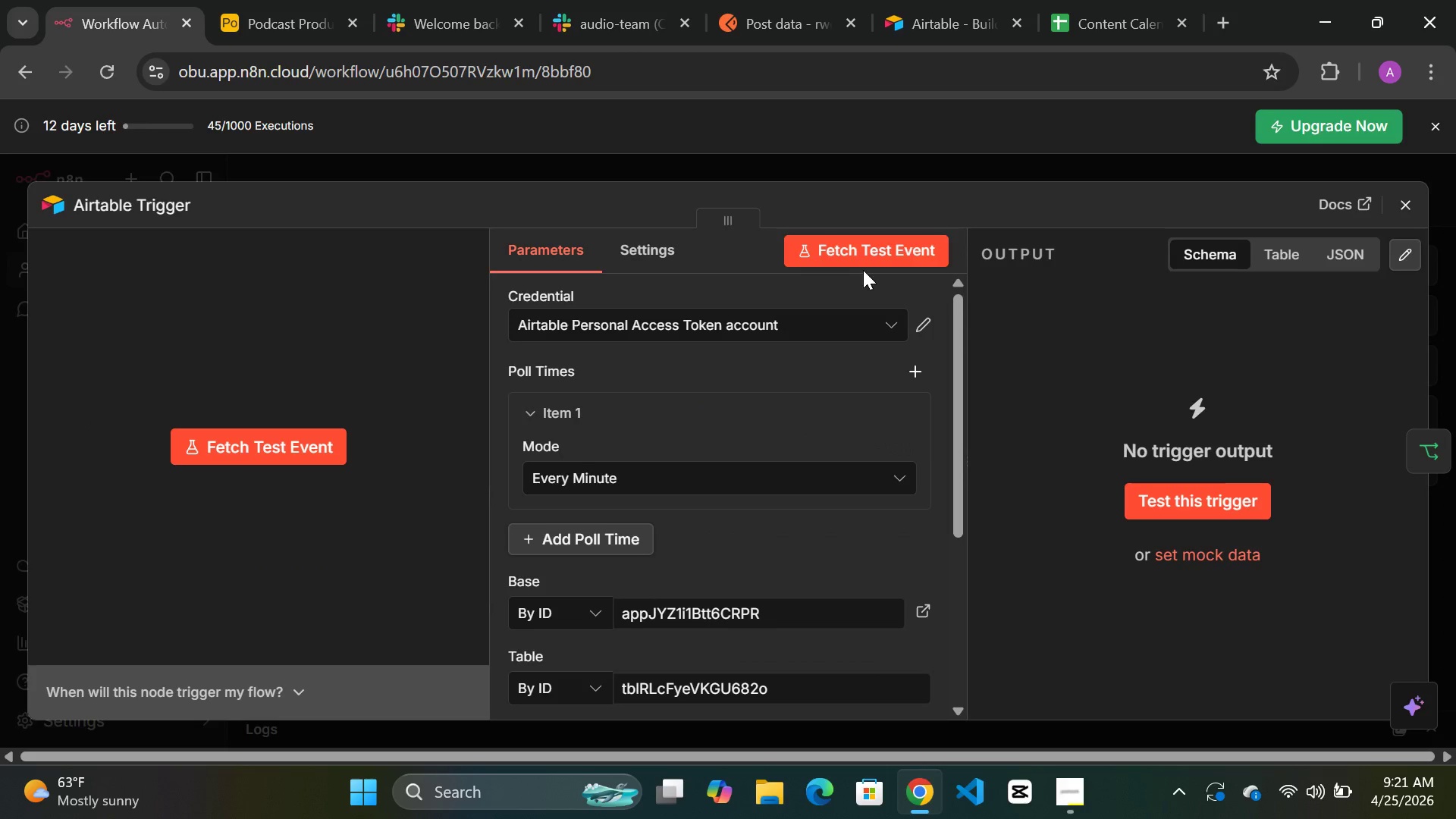 
left_click([859, 247])
 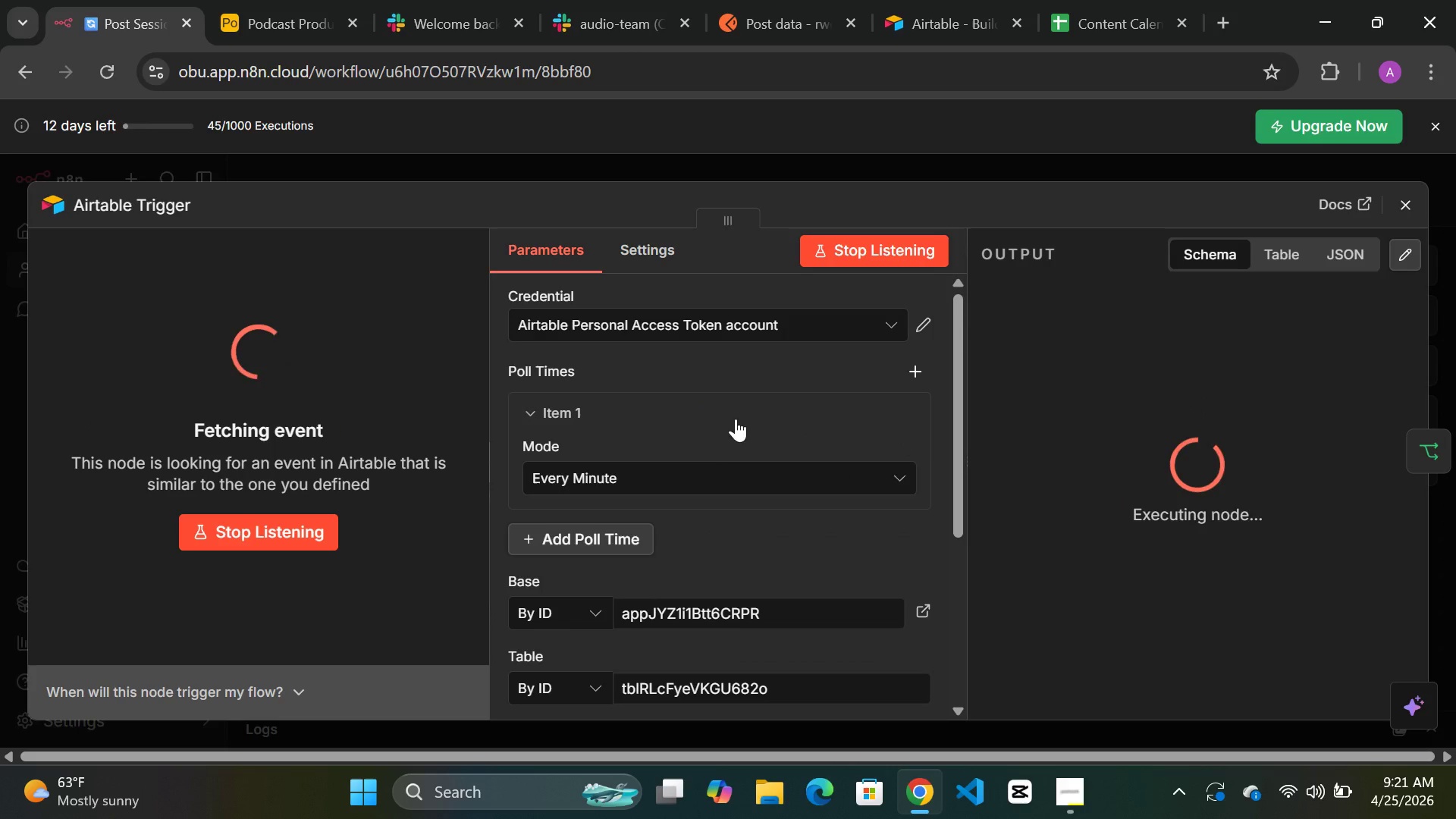 
mouse_move([730, 463])
 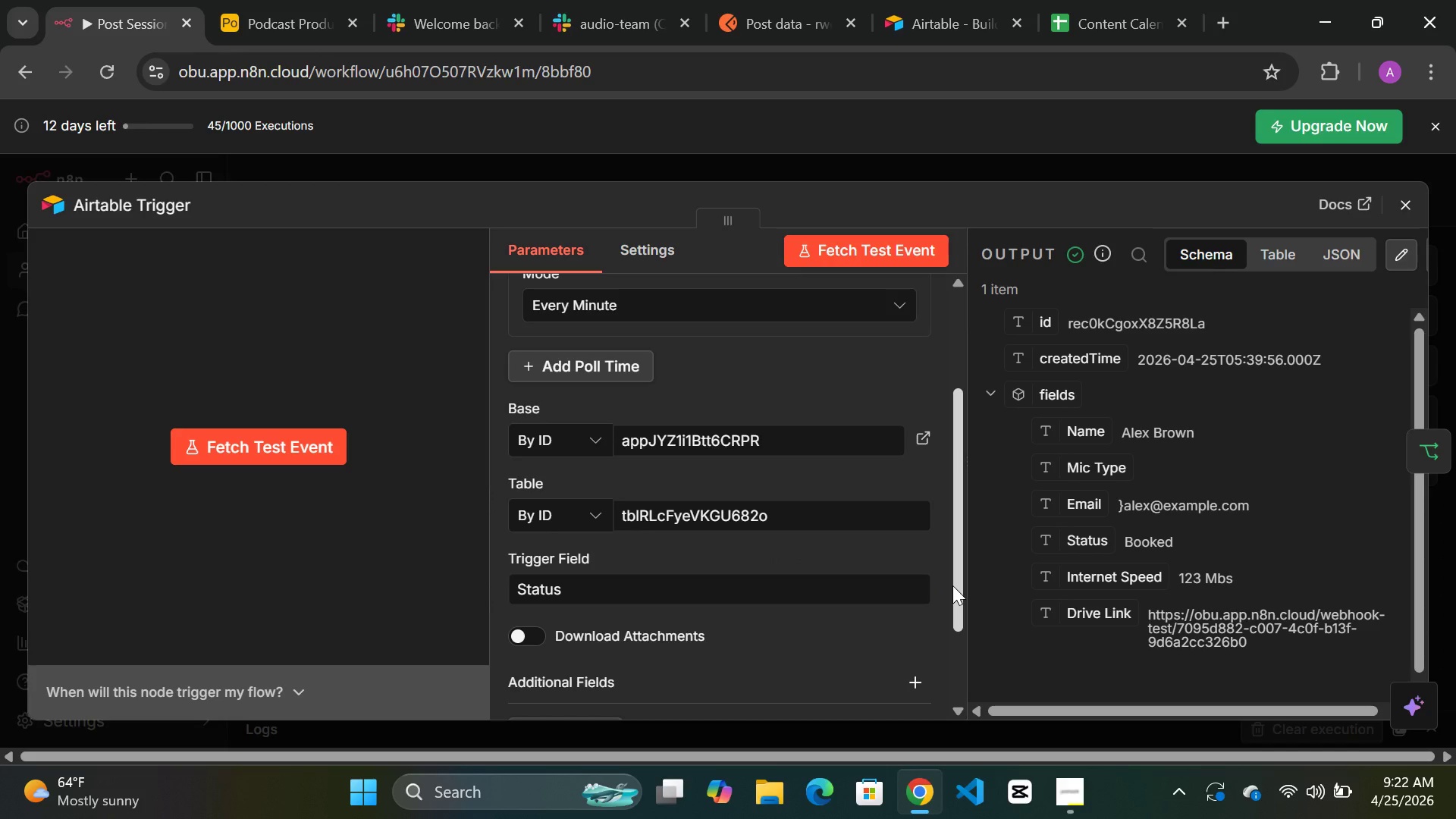 
wait(68.28)
 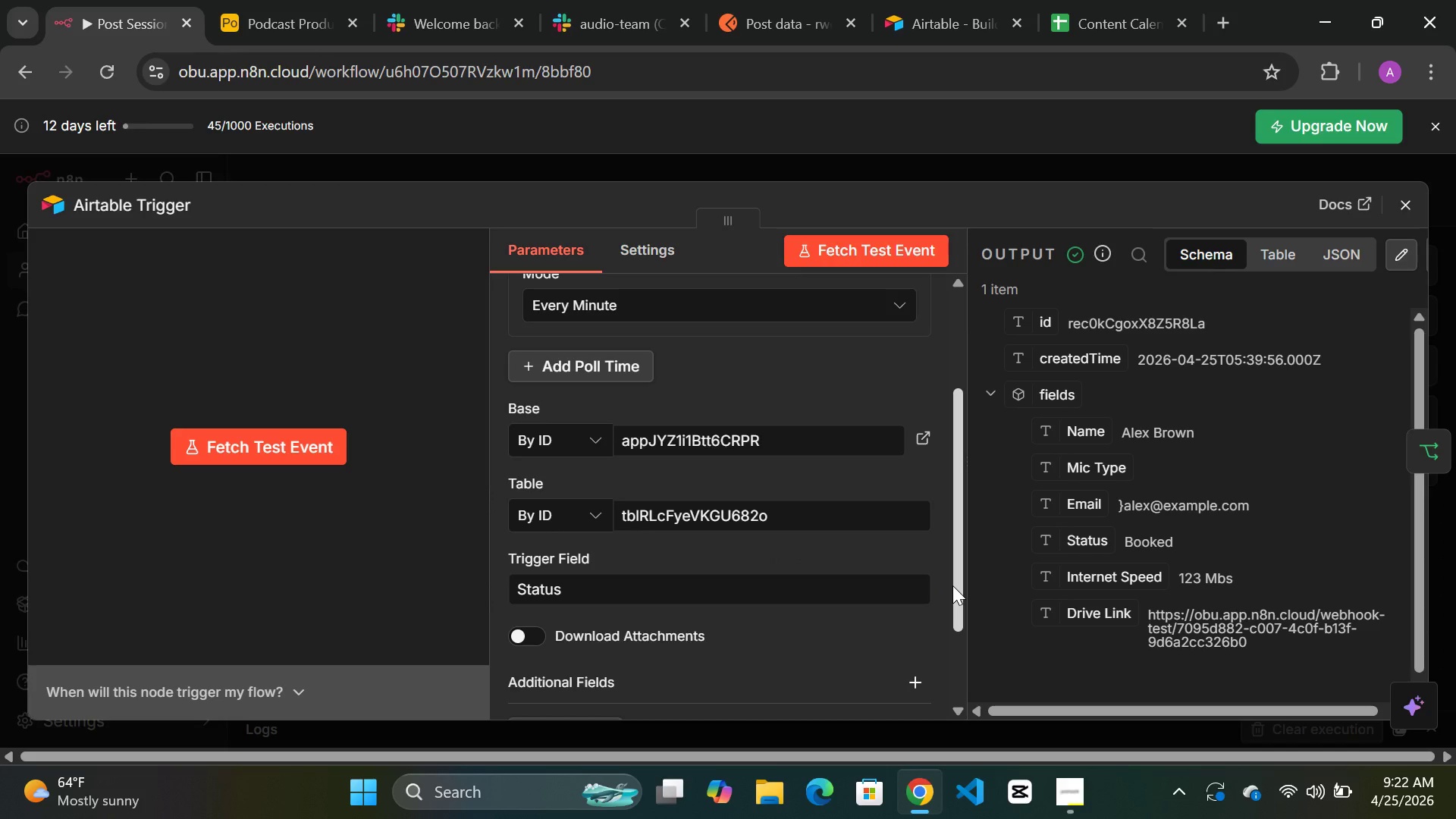 
left_click([662, 171])
 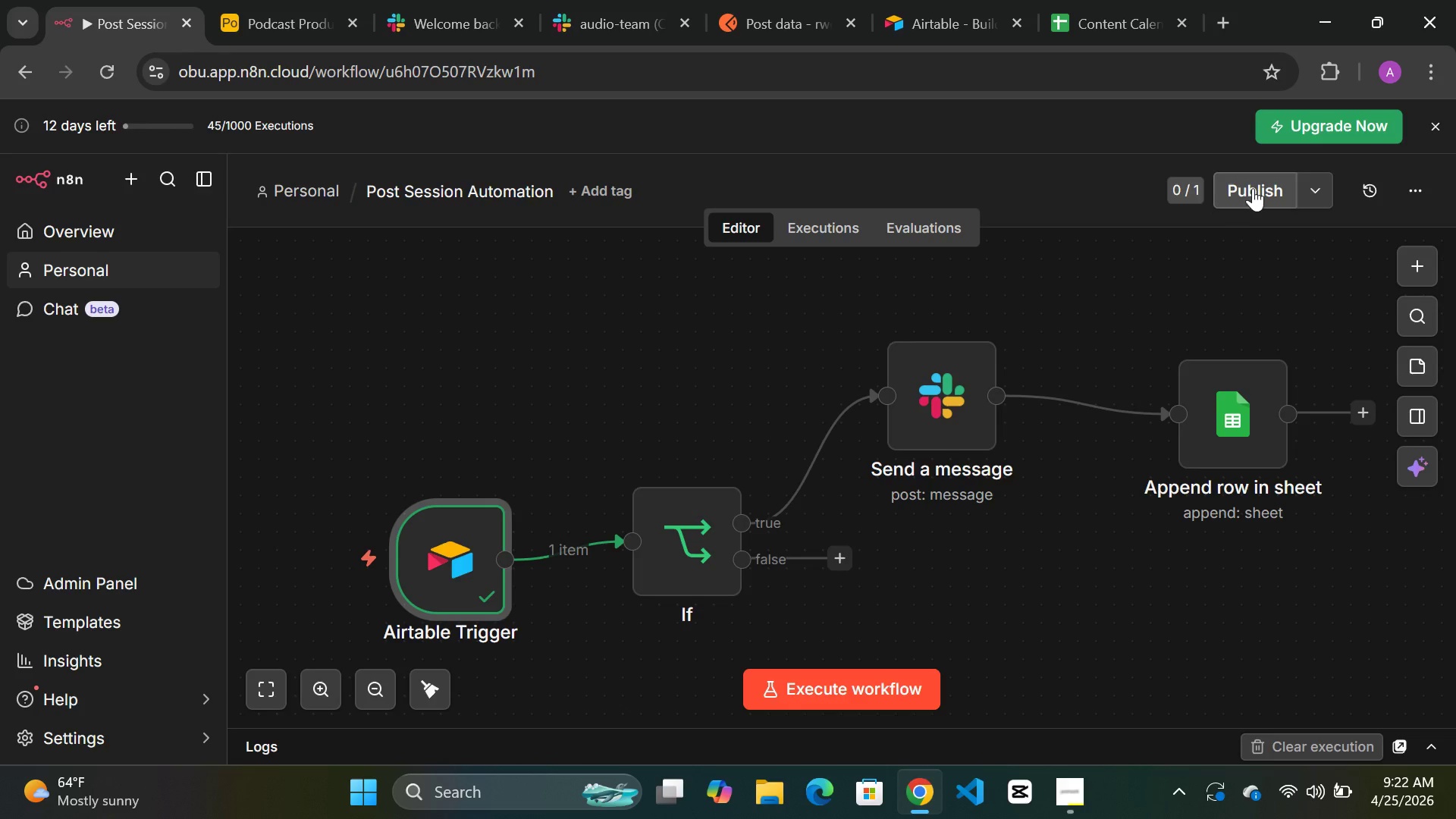 
left_click([1253, 188])
 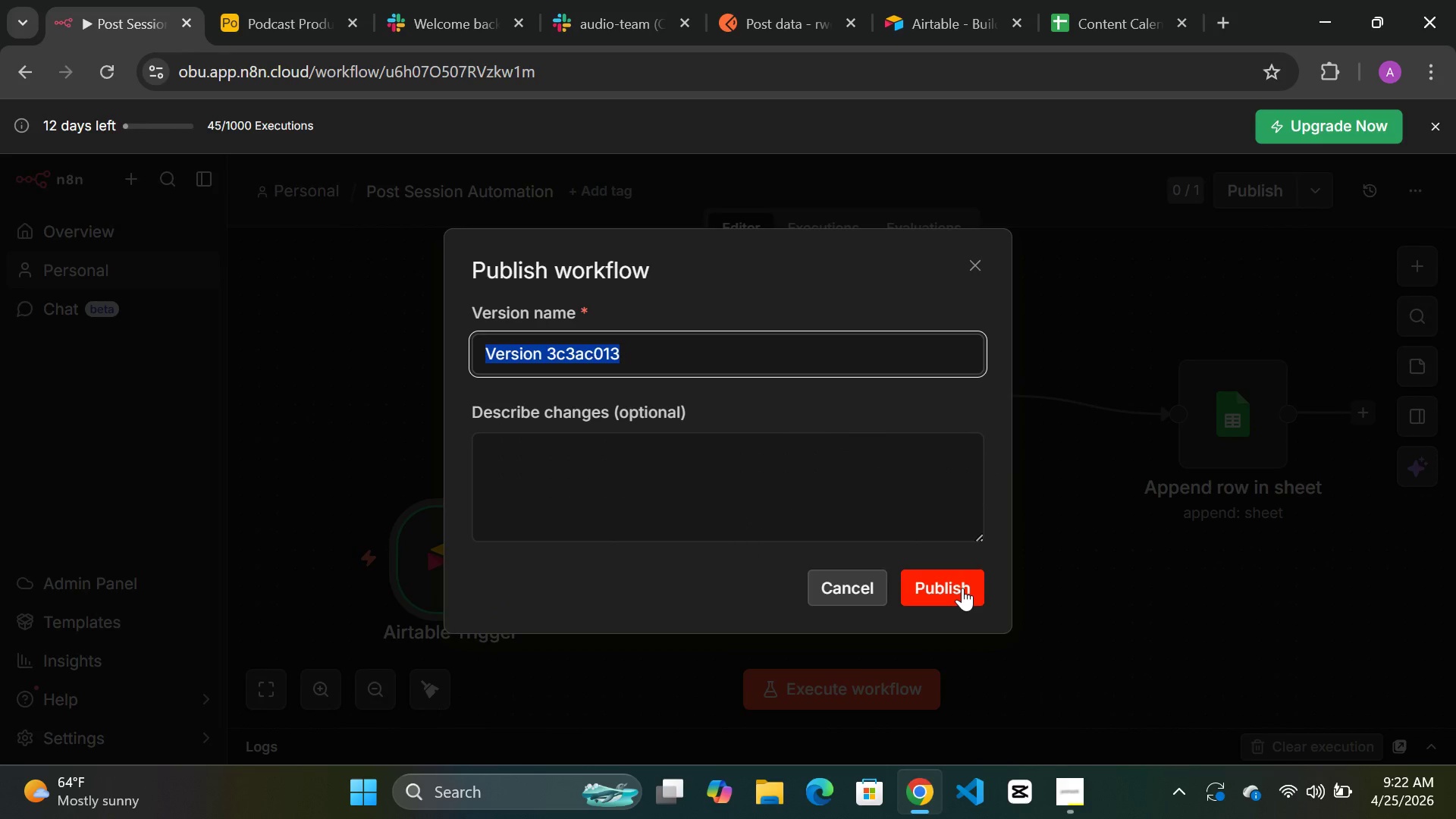 
left_click([952, 585])
 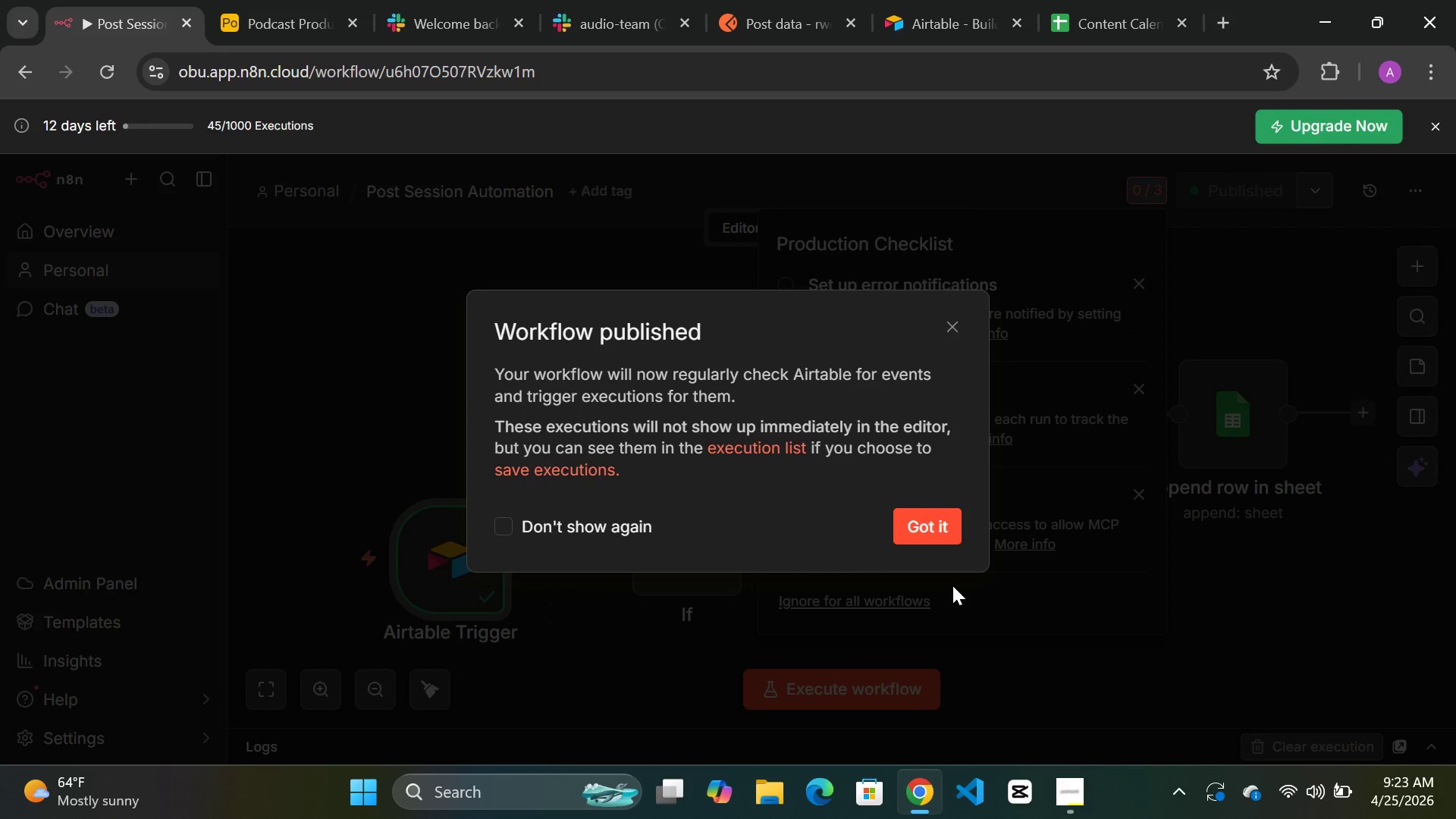 
wait(5.61)
 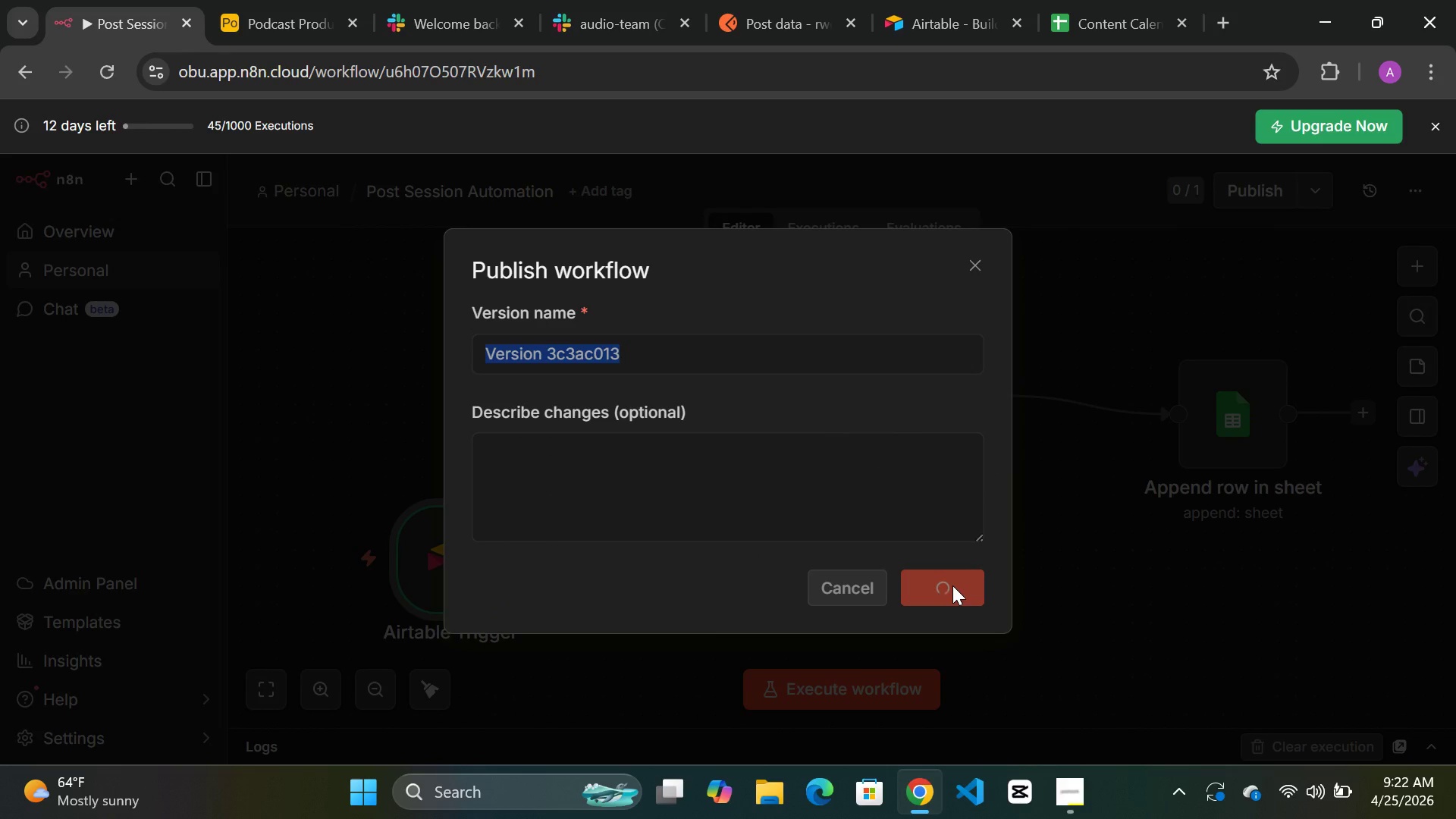 
left_click([930, 522])
 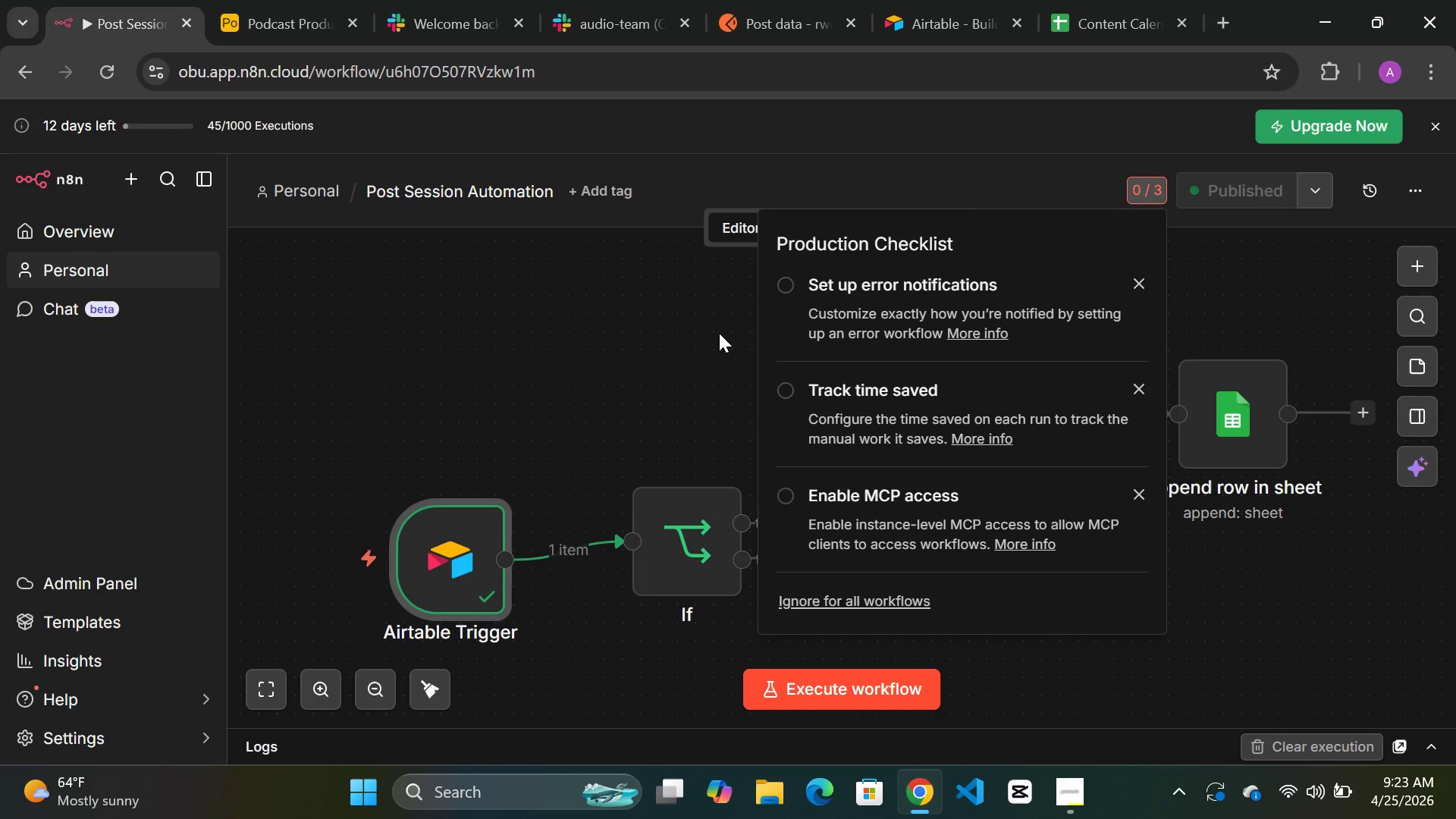 
left_click([707, 327])
 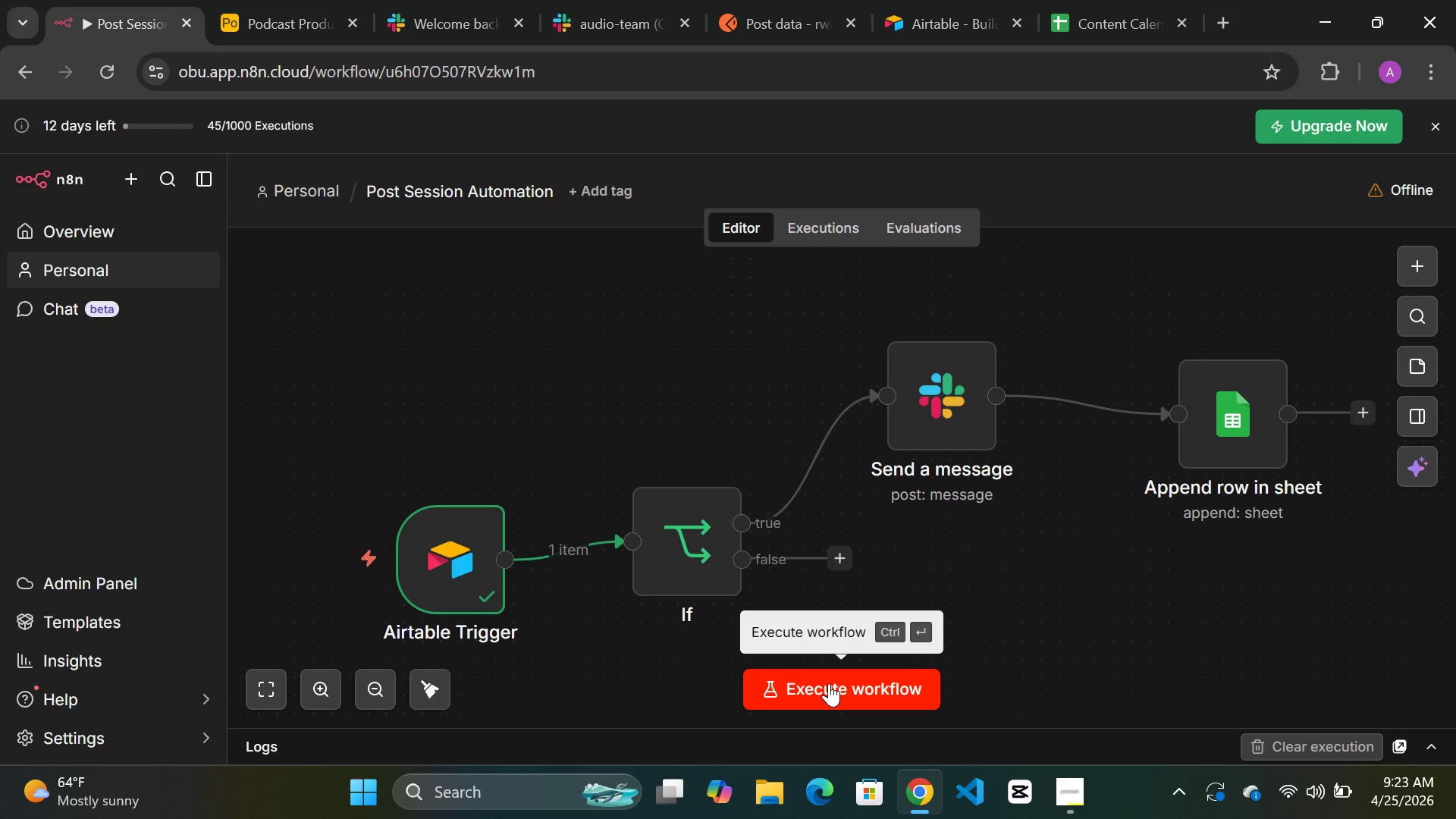 
left_click([829, 683])
 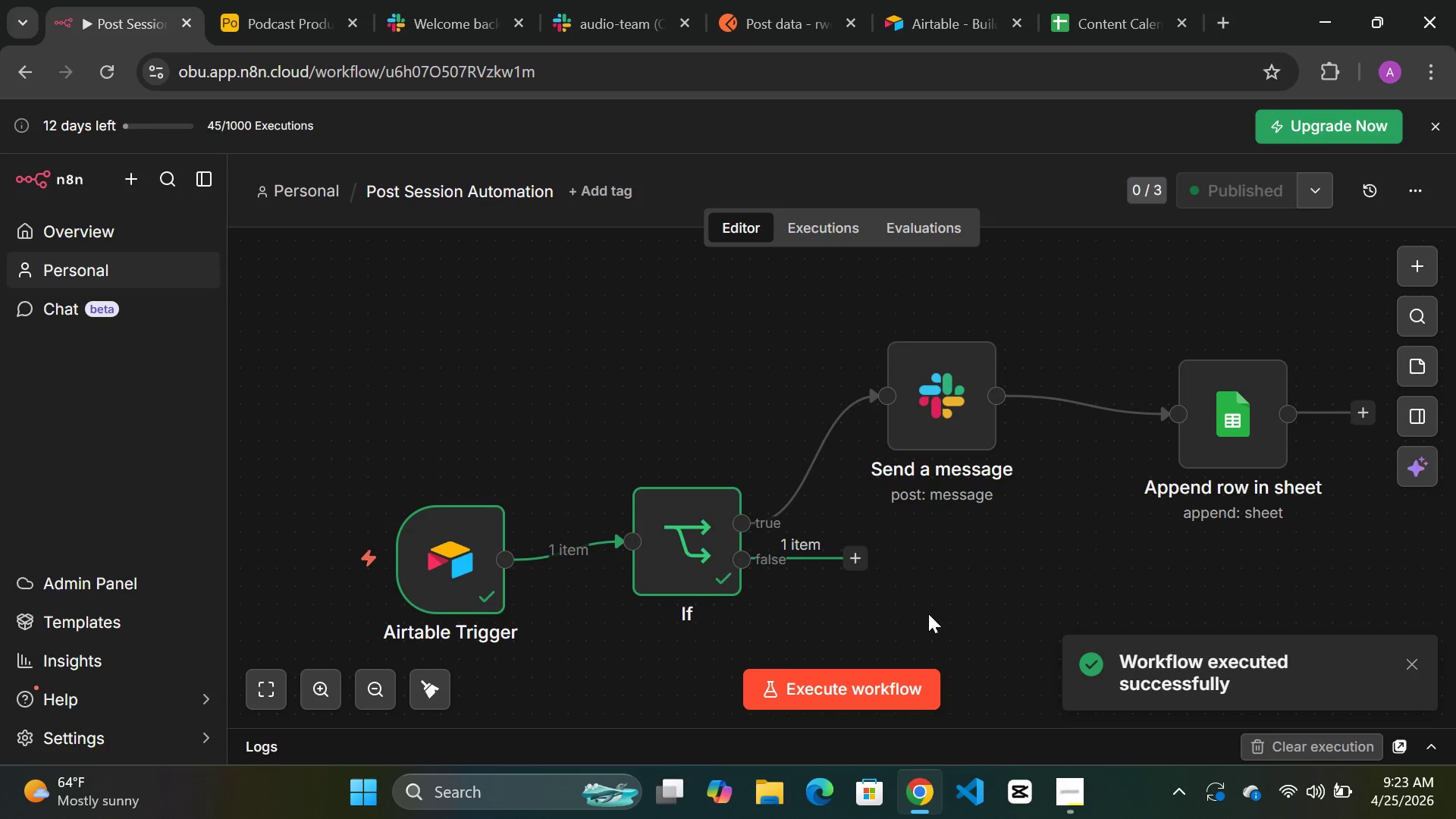 
wait(15.48)
 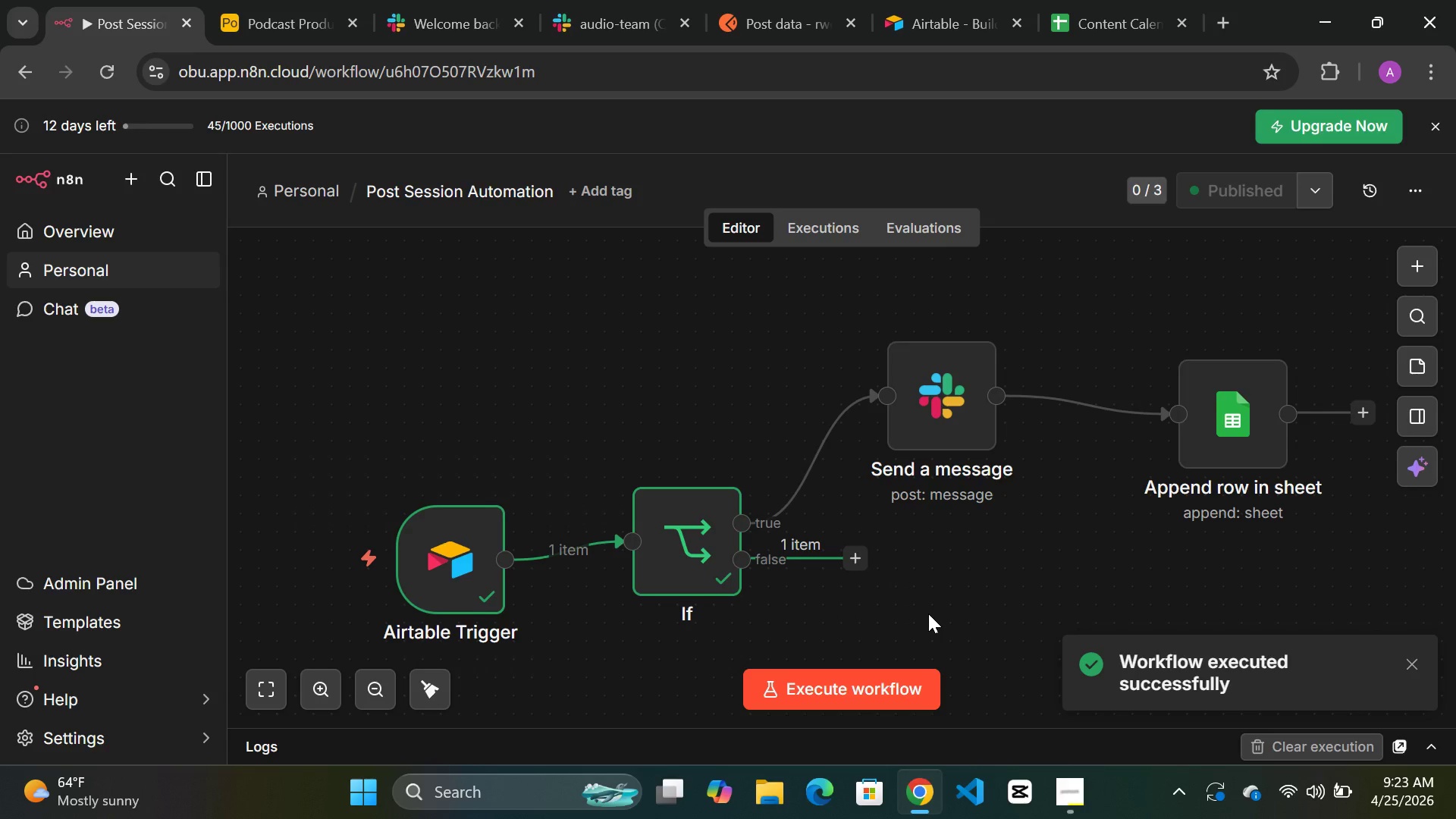 
double_click([465, 551])
 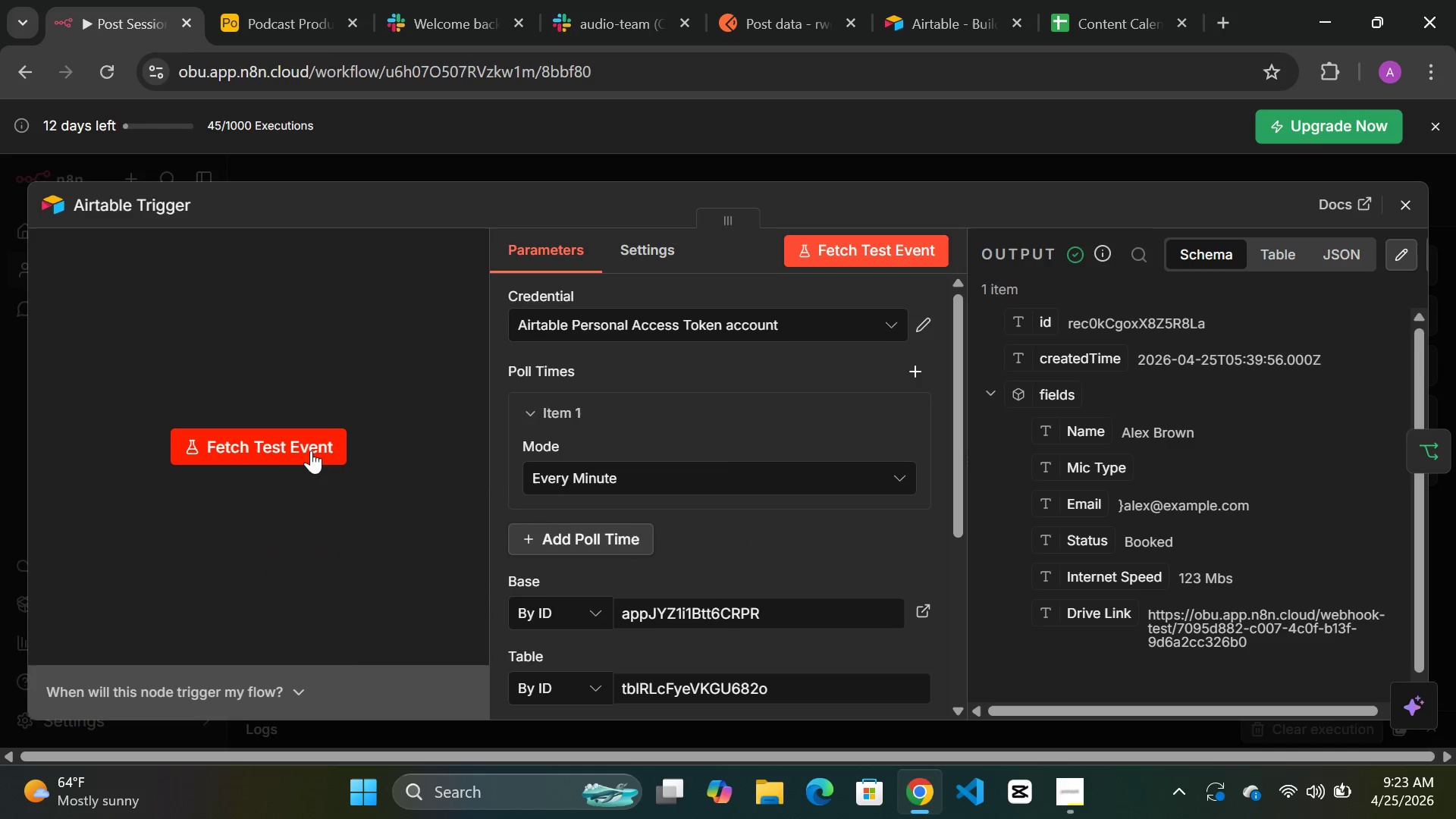 
left_click([287, 445])
 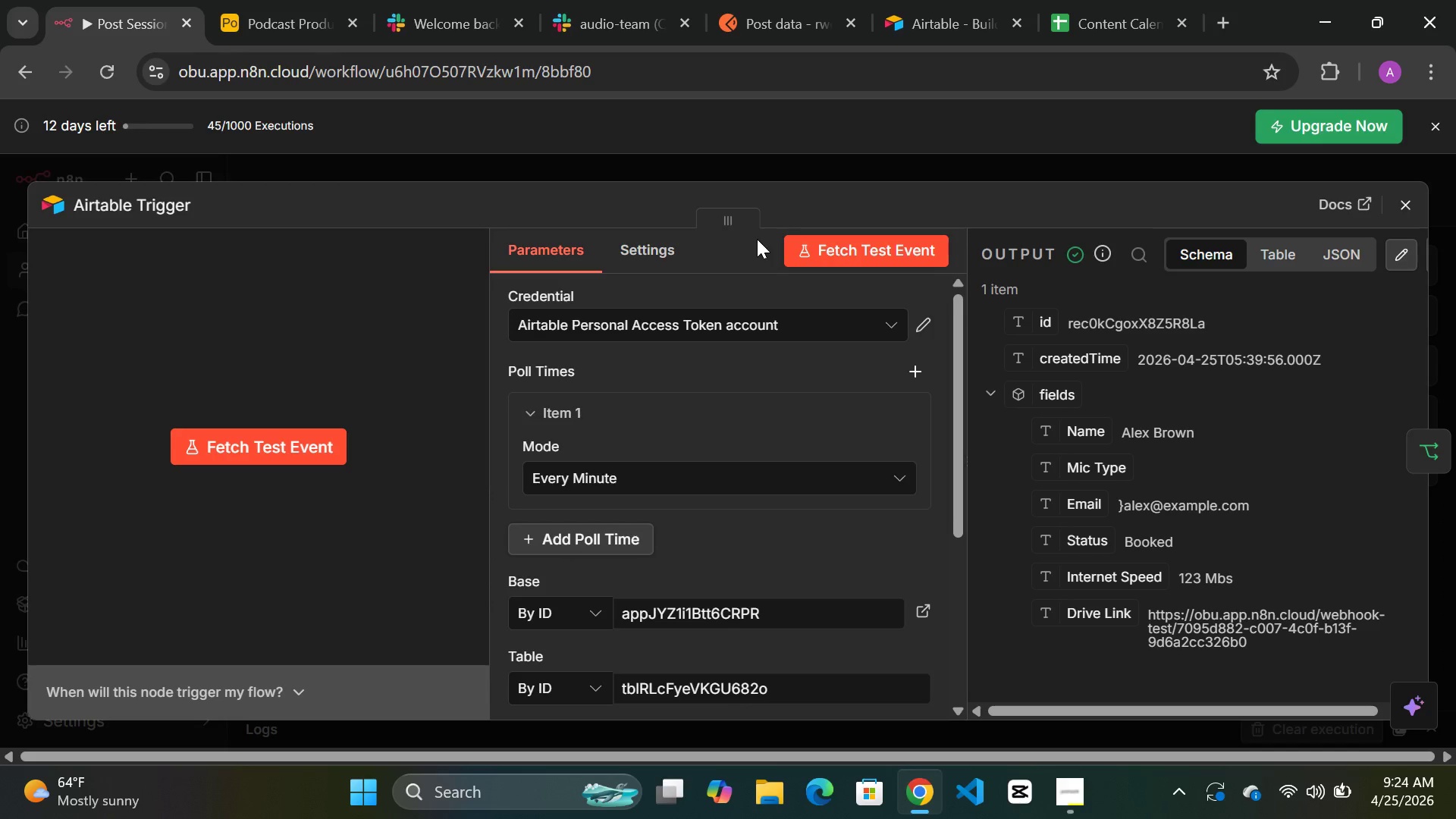 
wait(48.3)
 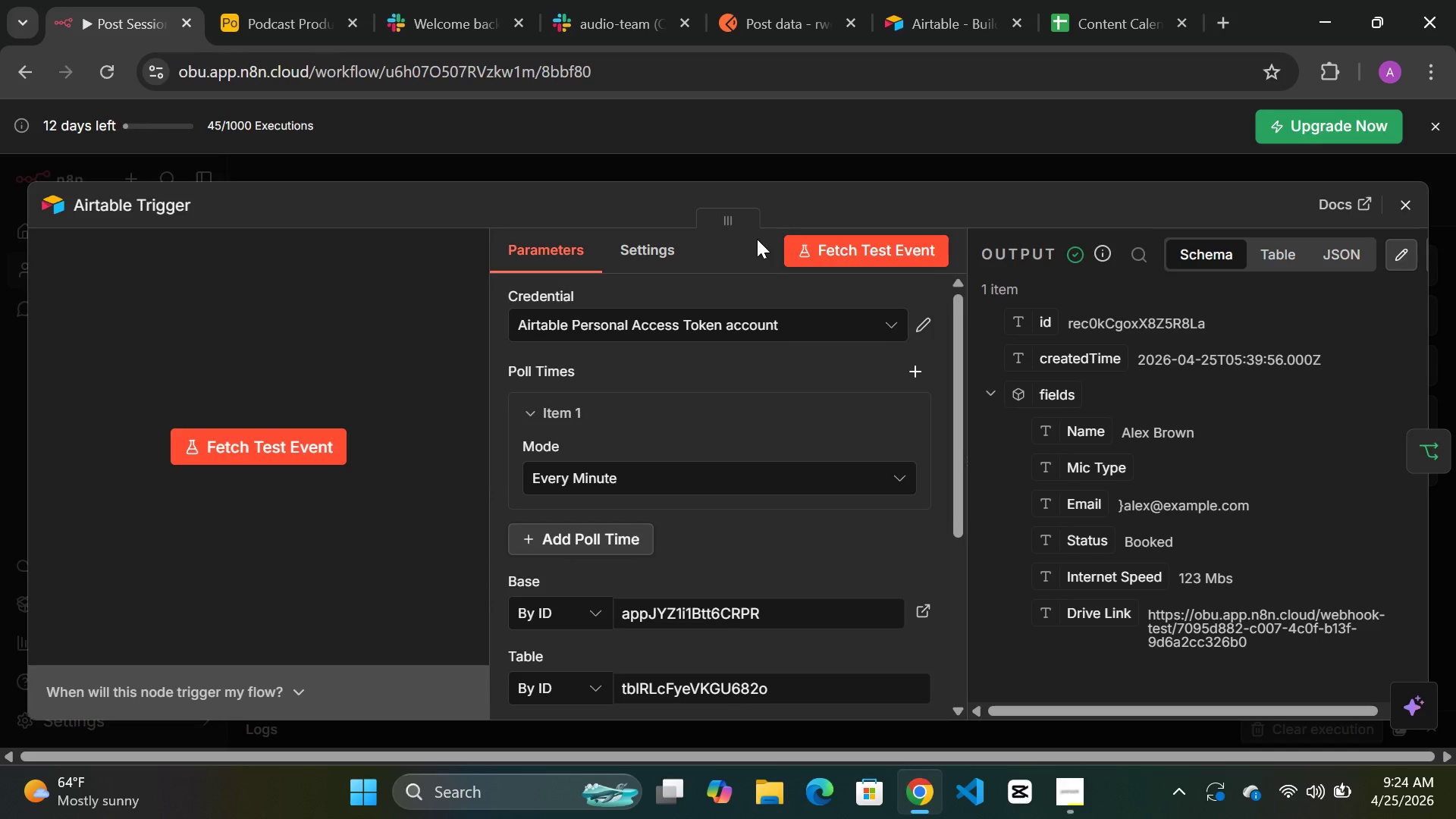 
left_click([615, 156])
 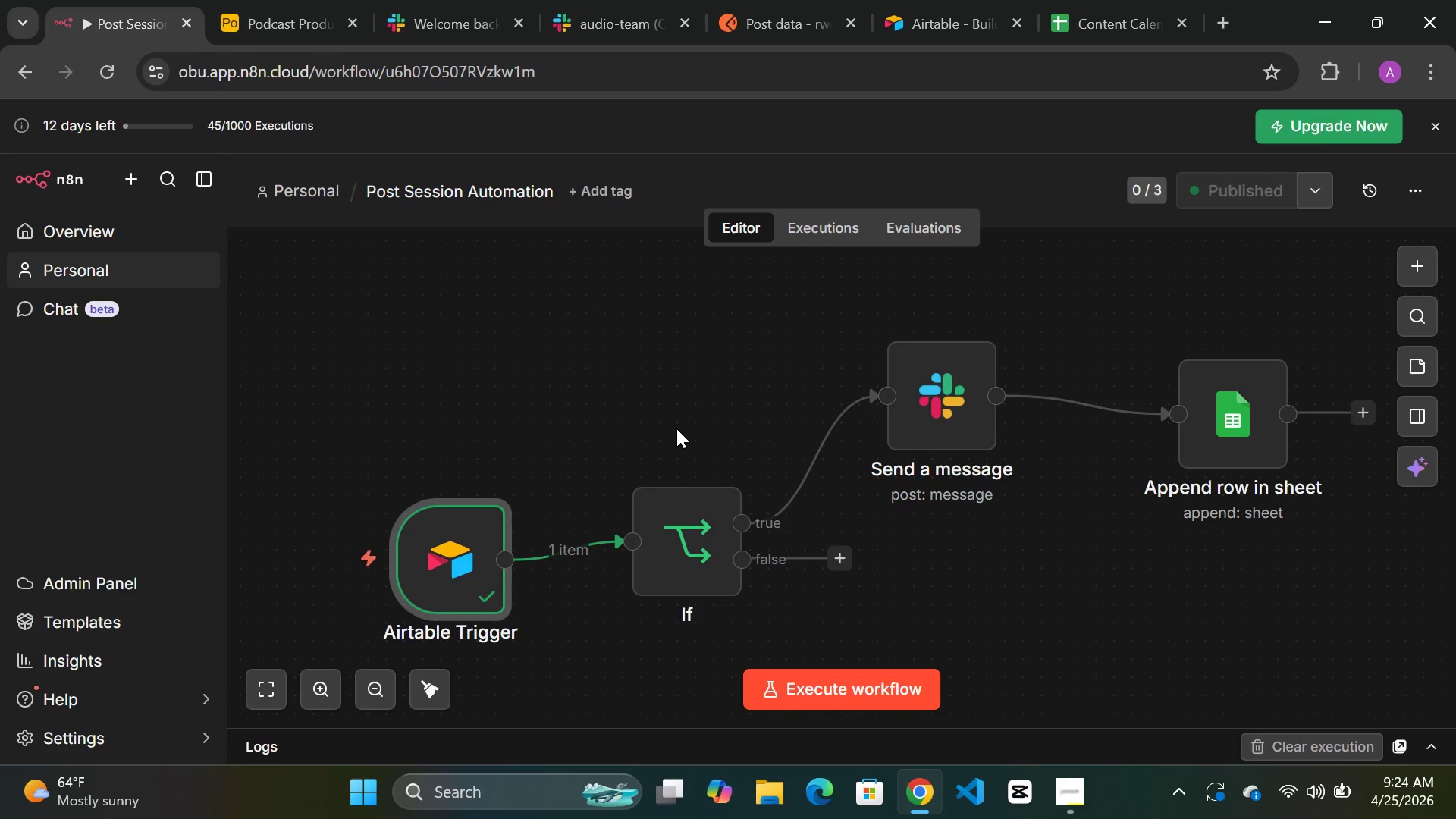 
wait(16.61)
 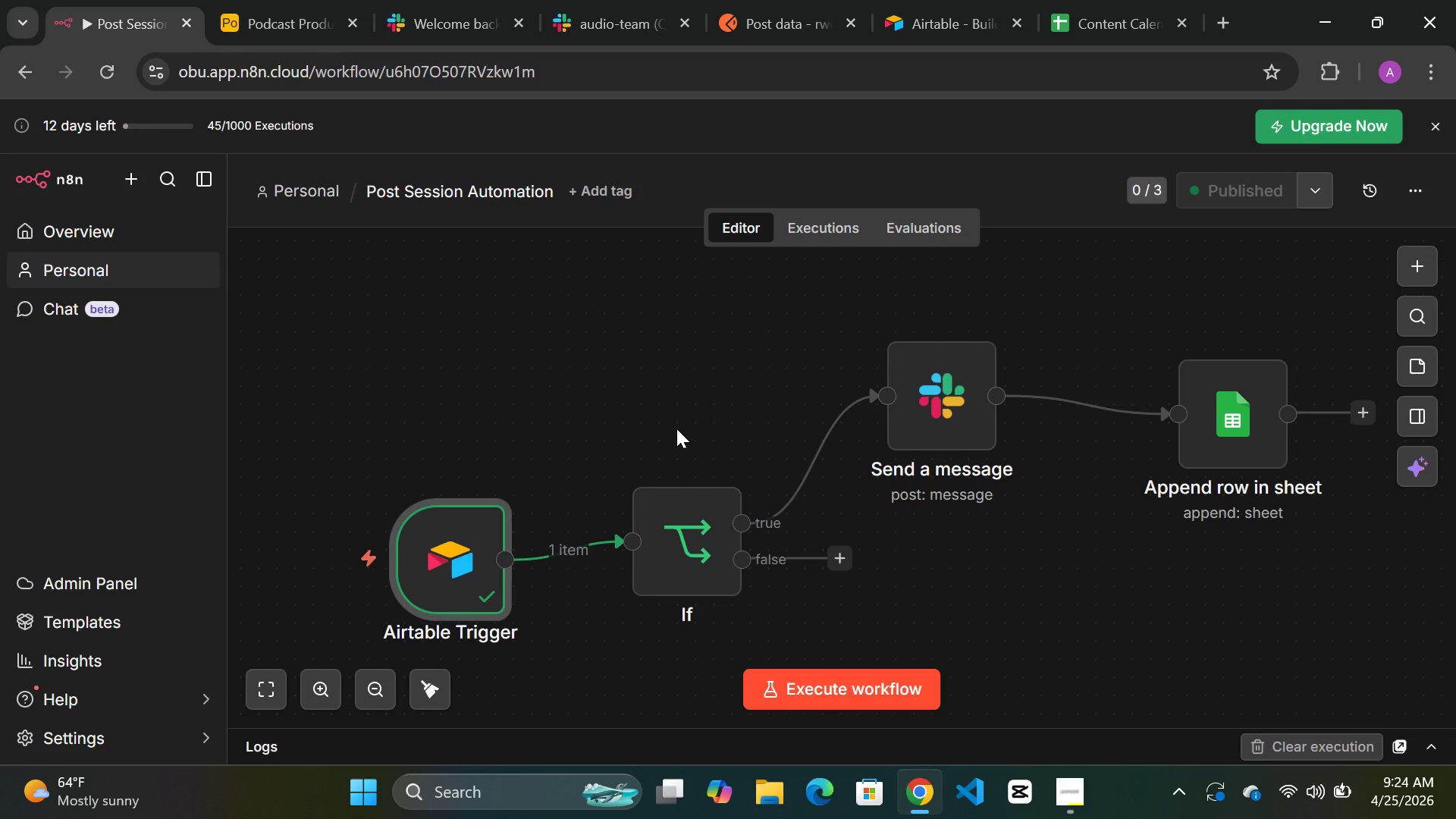 
double_click([693, 538])
 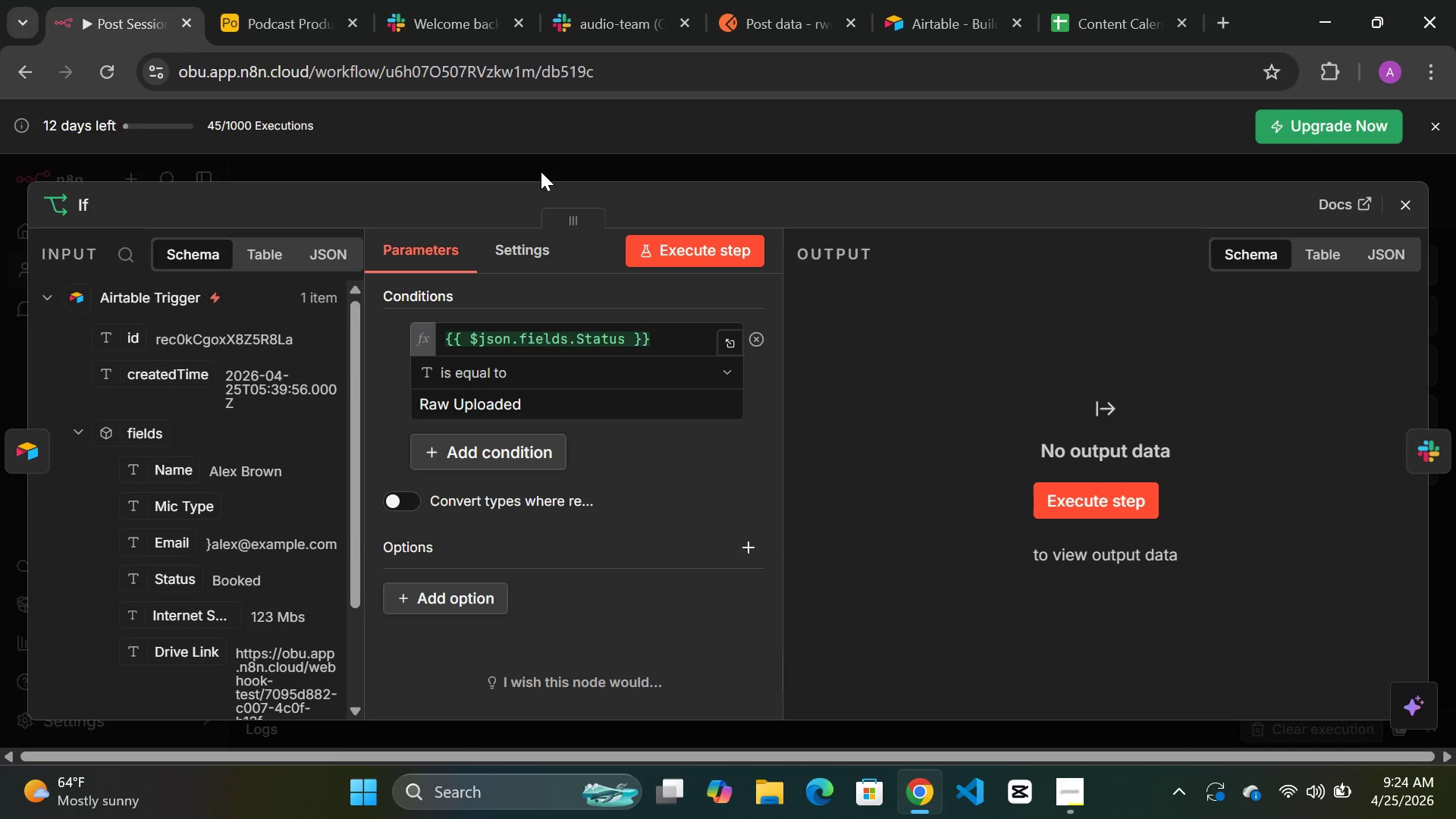 
left_click([530, 158])
 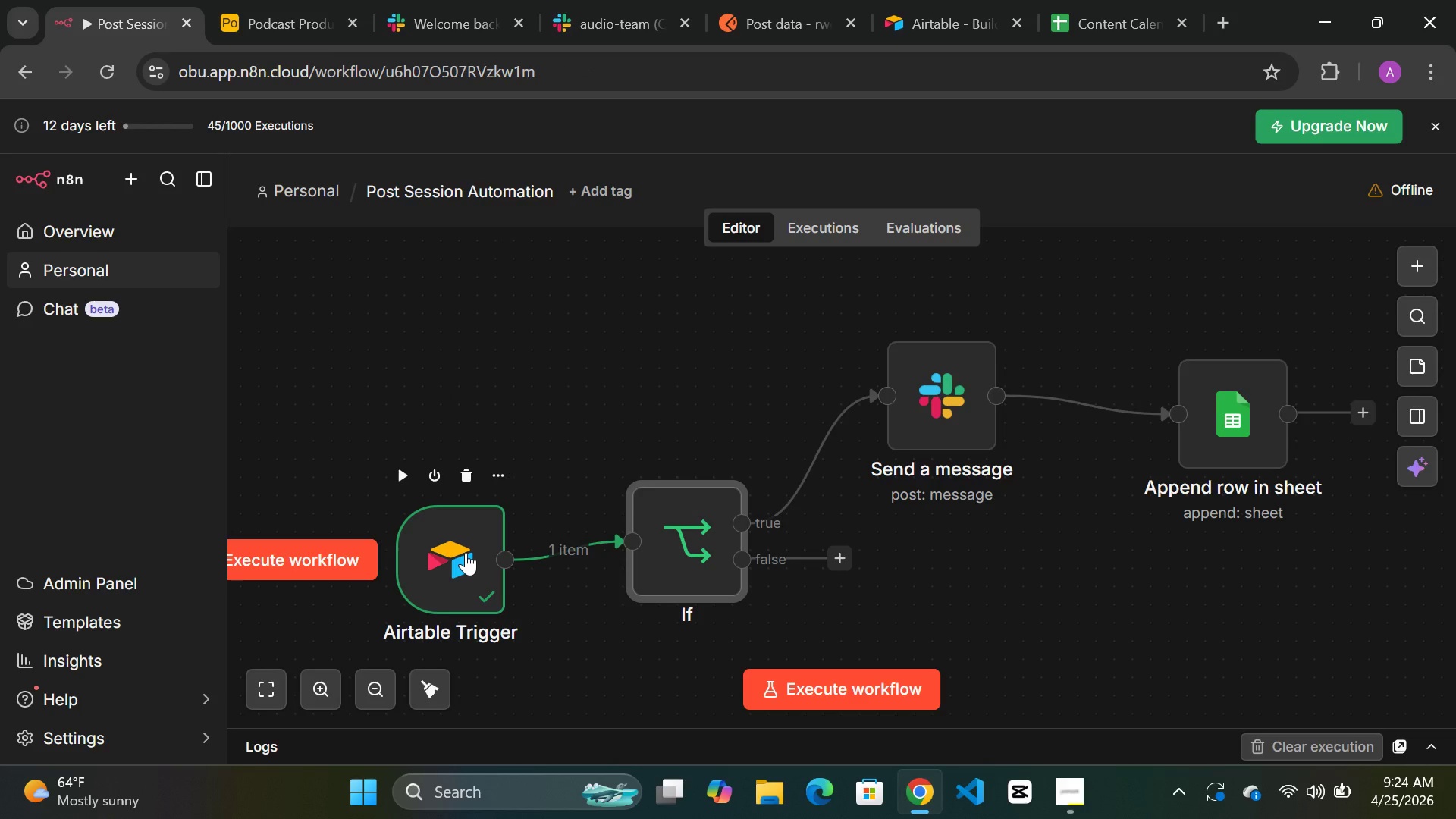 
double_click([466, 552])
 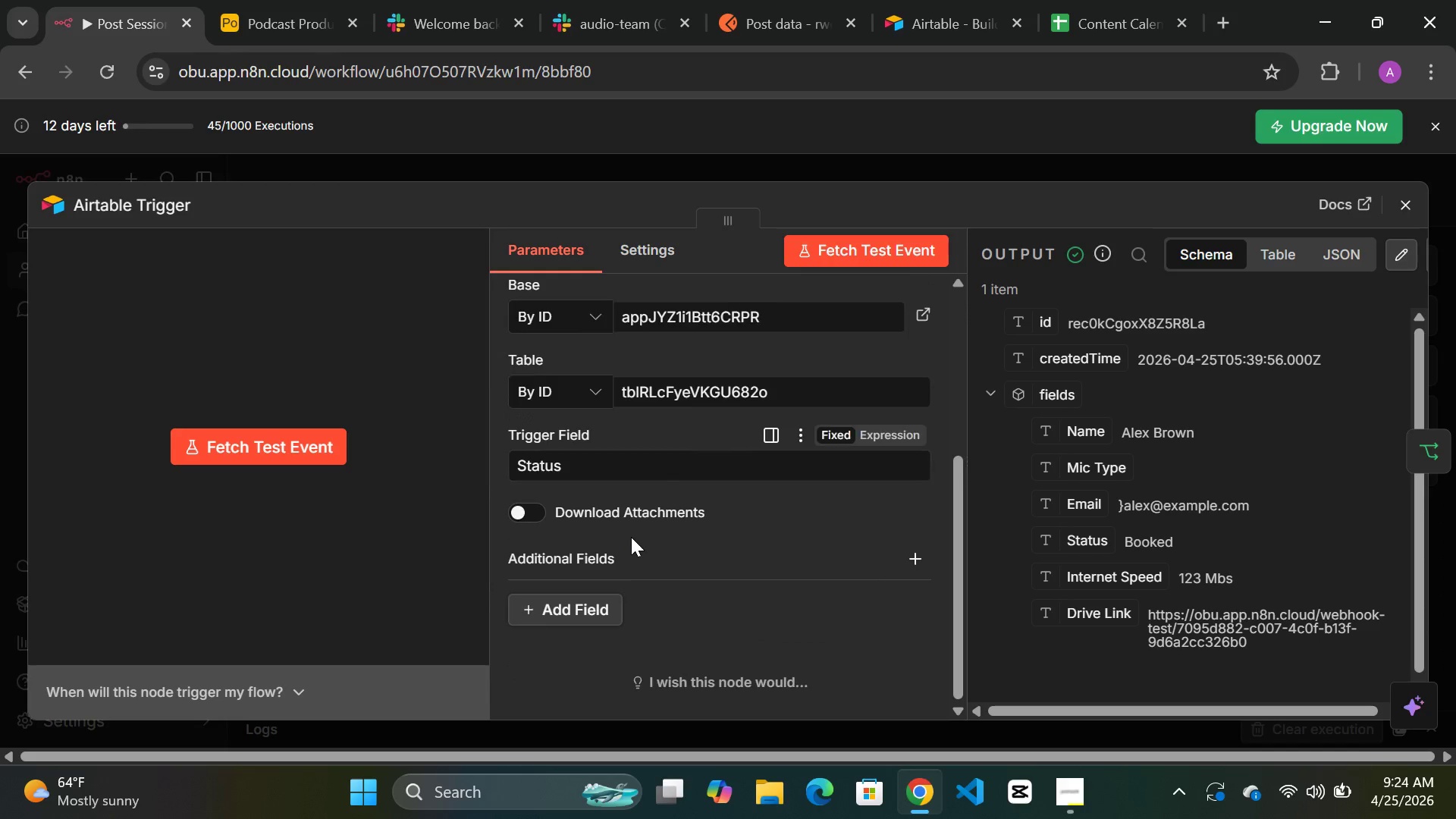 
mouse_move([624, 462])
 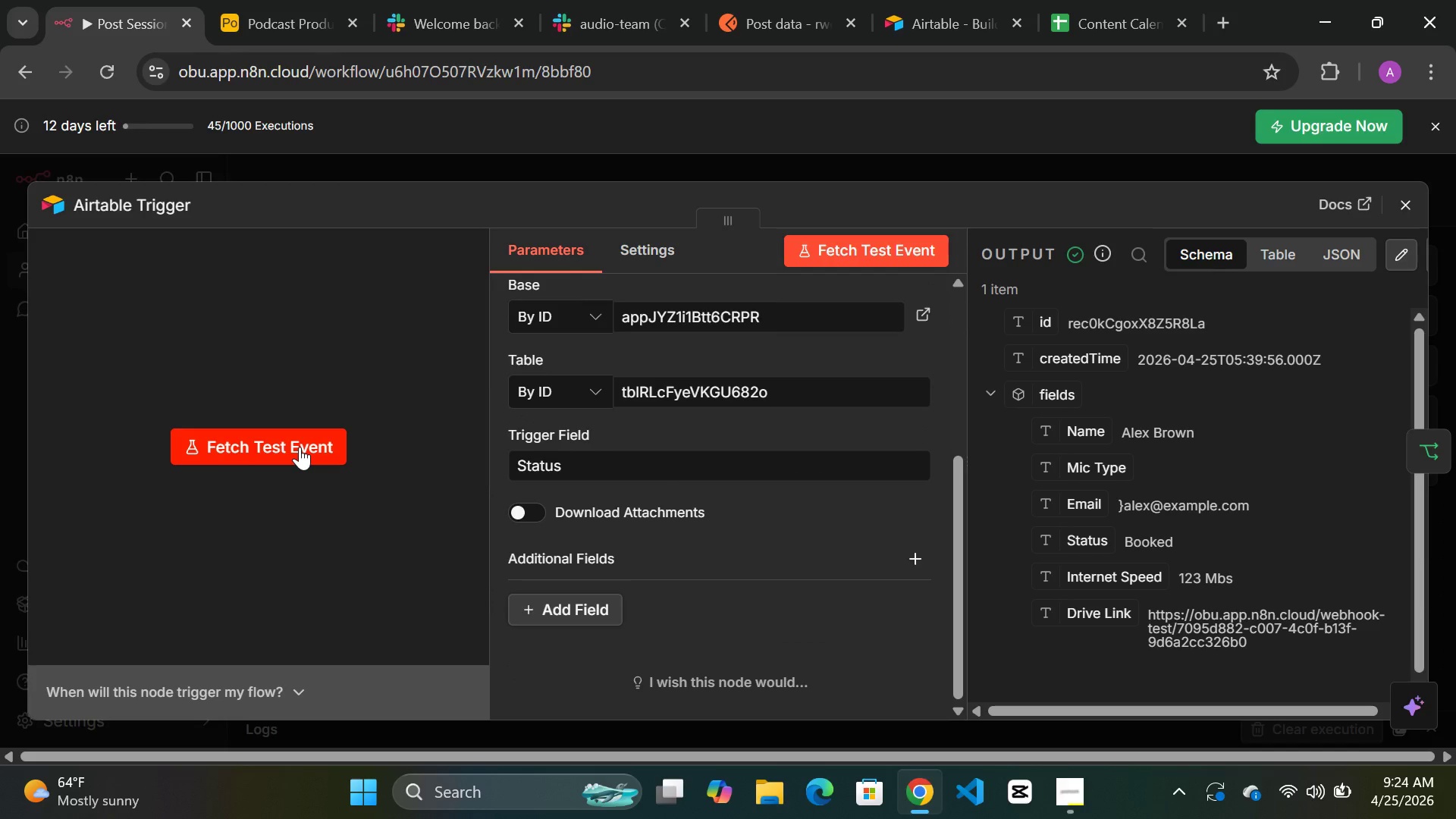 
left_click([300, 447])
 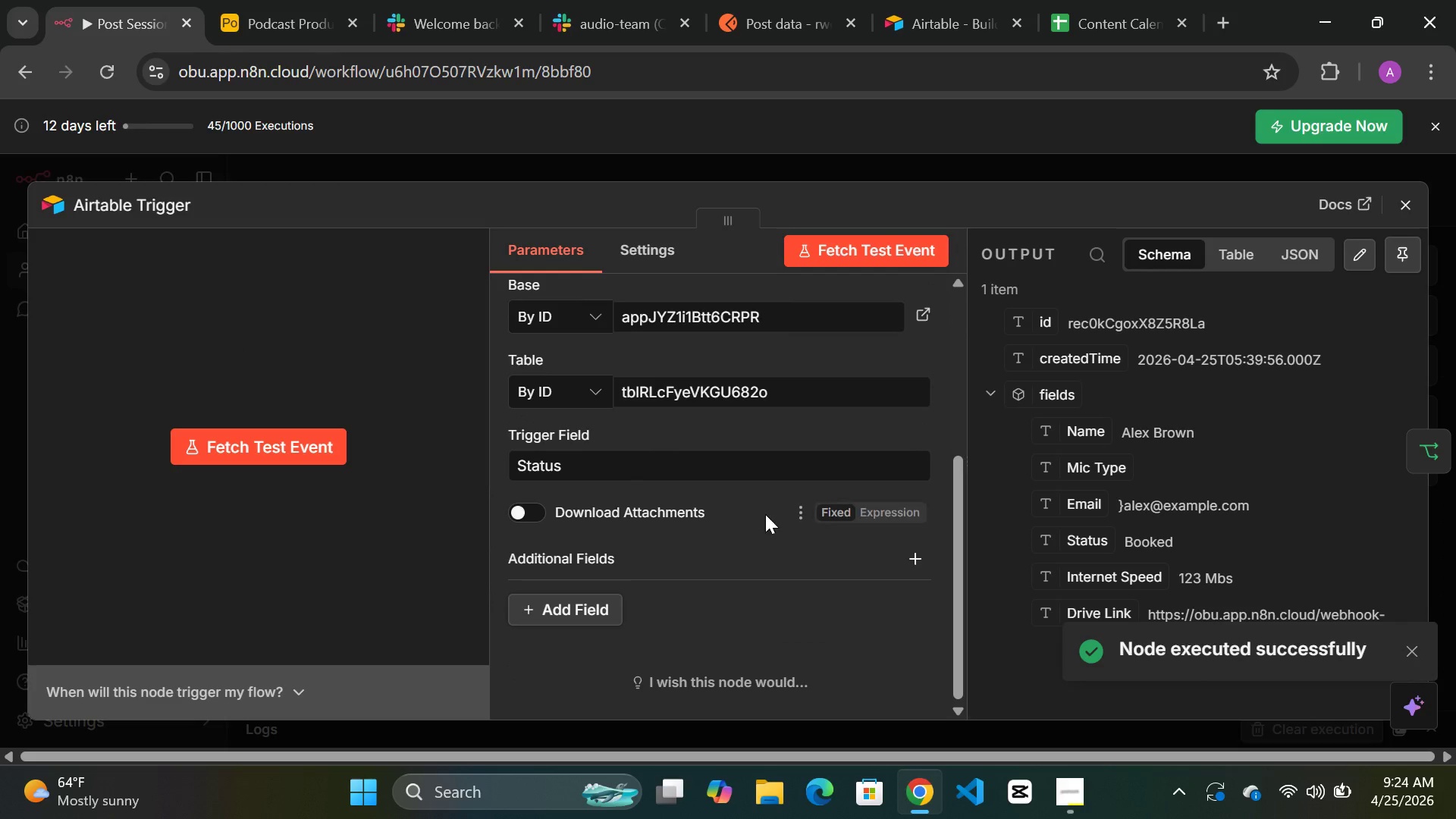 
left_click([583, 463])
 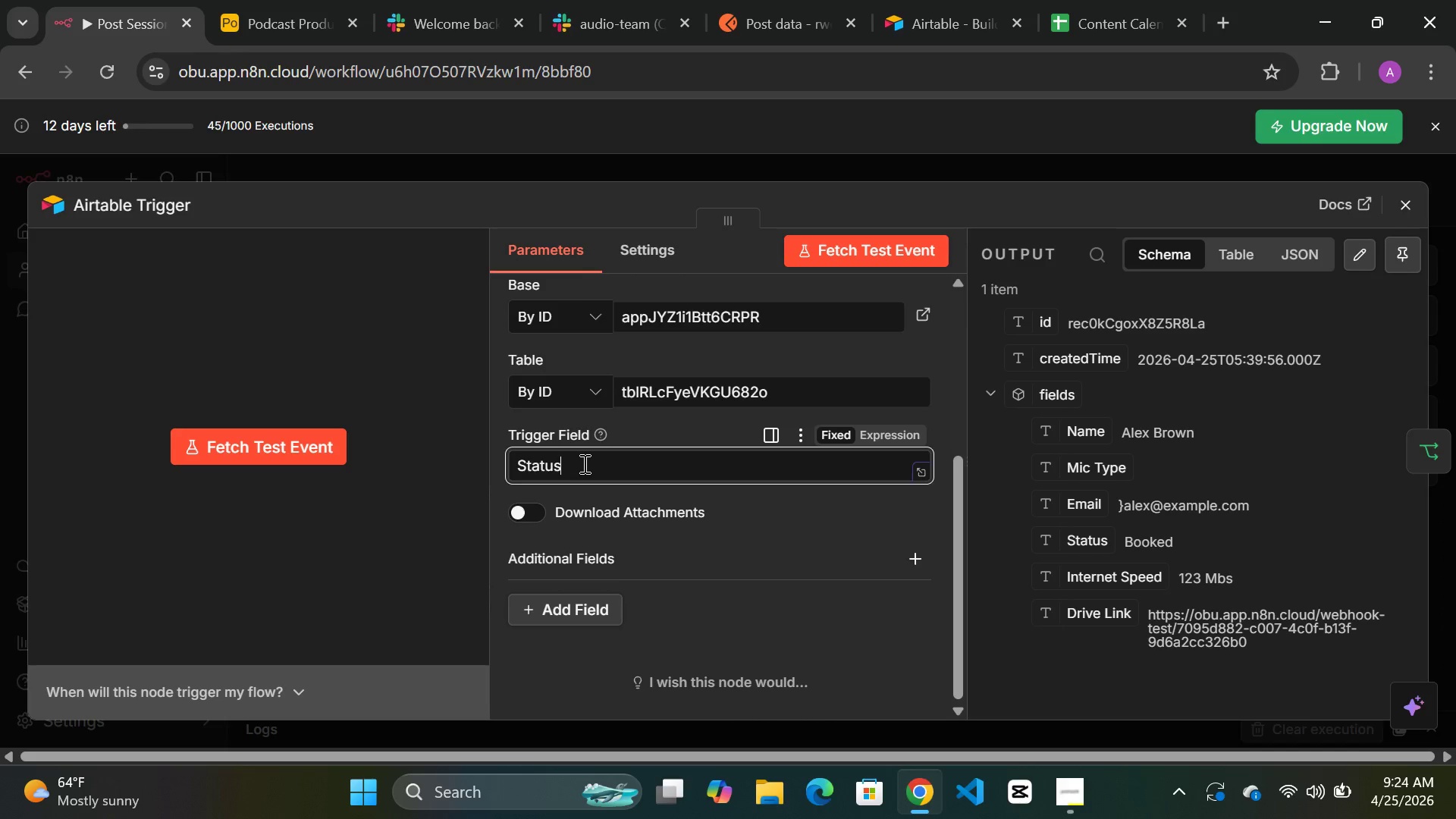 
hold_key(key=Backspace, duration=0.73)
 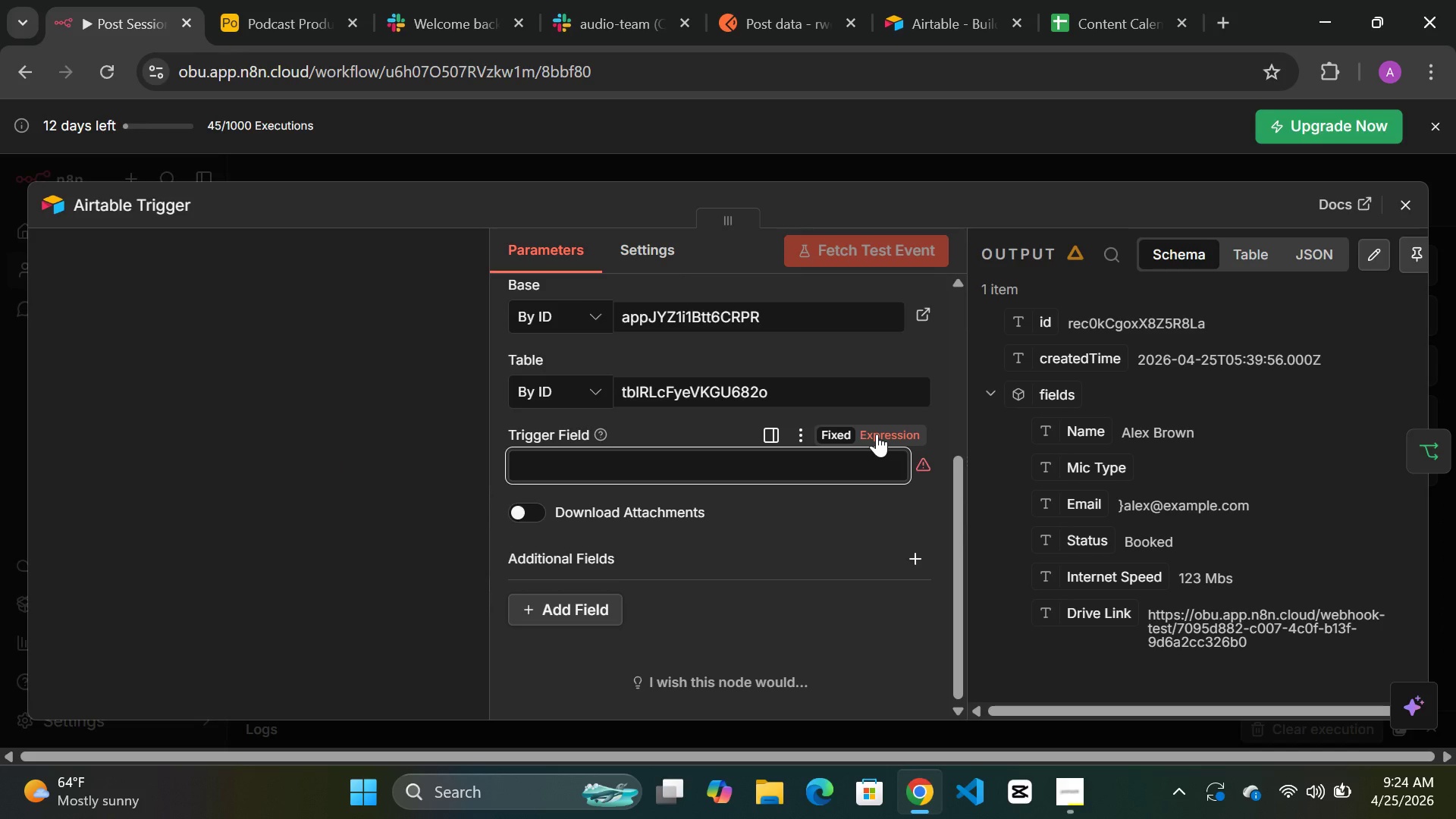 
left_click([877, 434])
 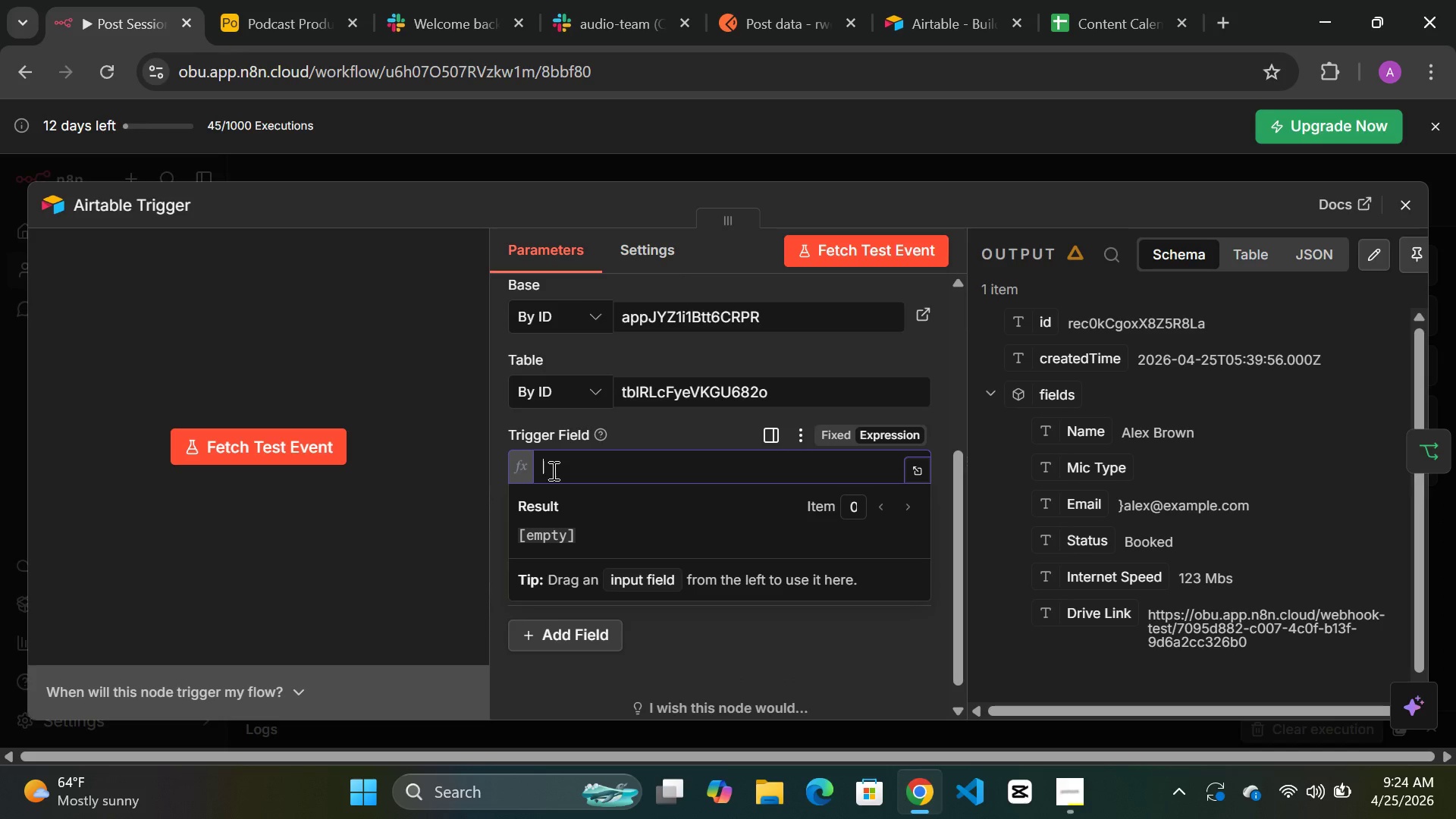 
wait(5.78)
 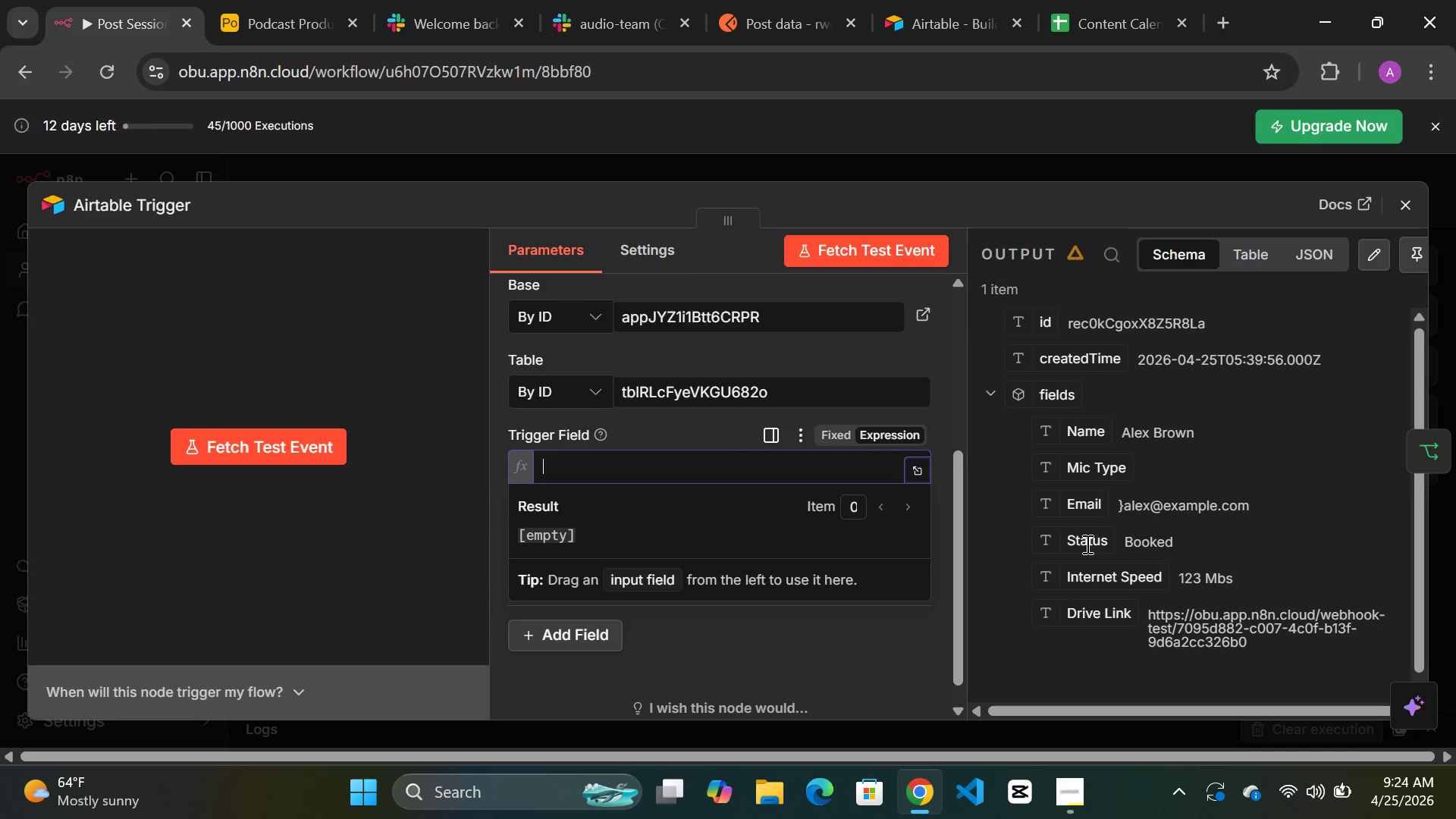 
left_click([259, 445])
 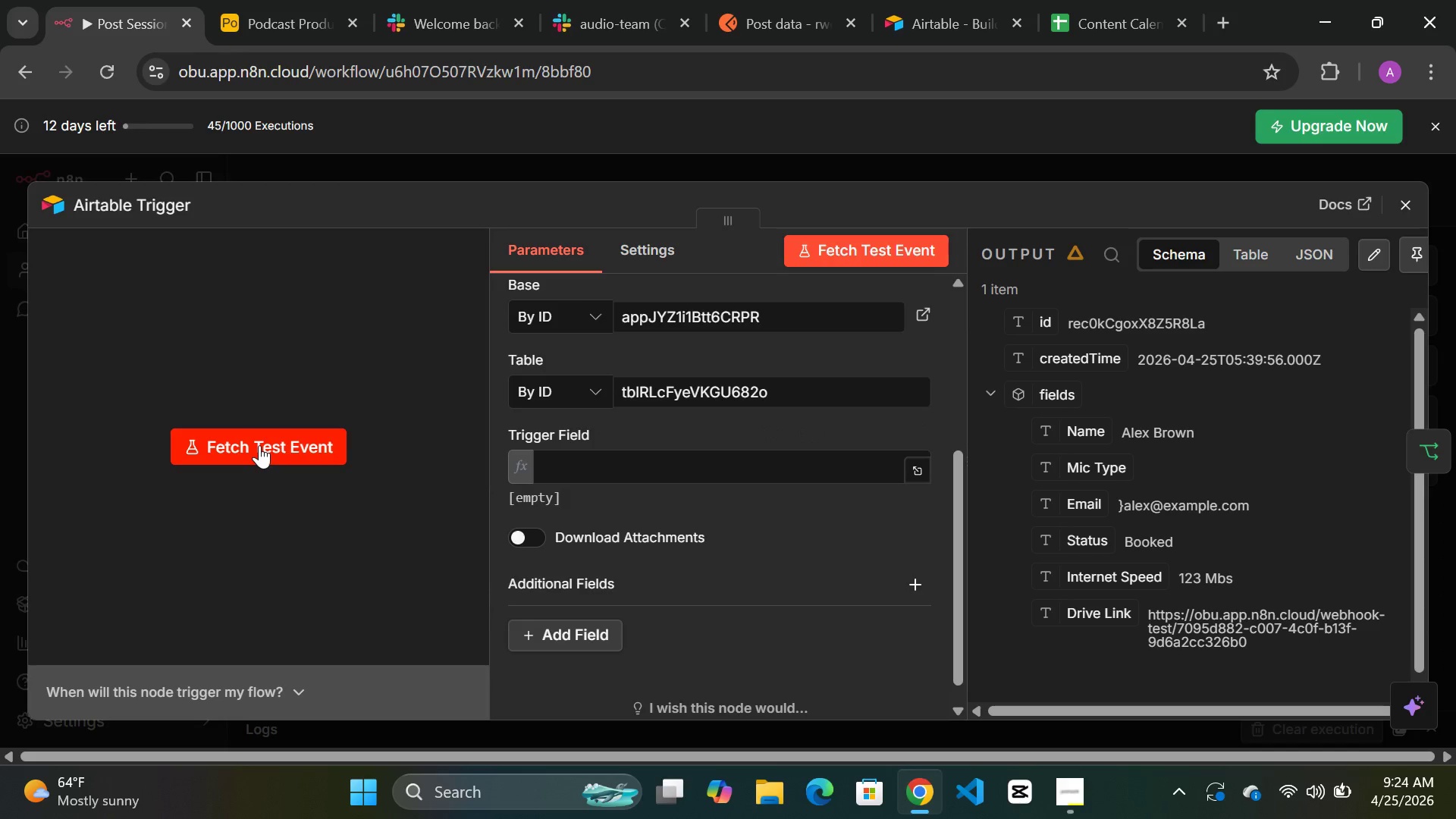 
double_click([259, 445])
 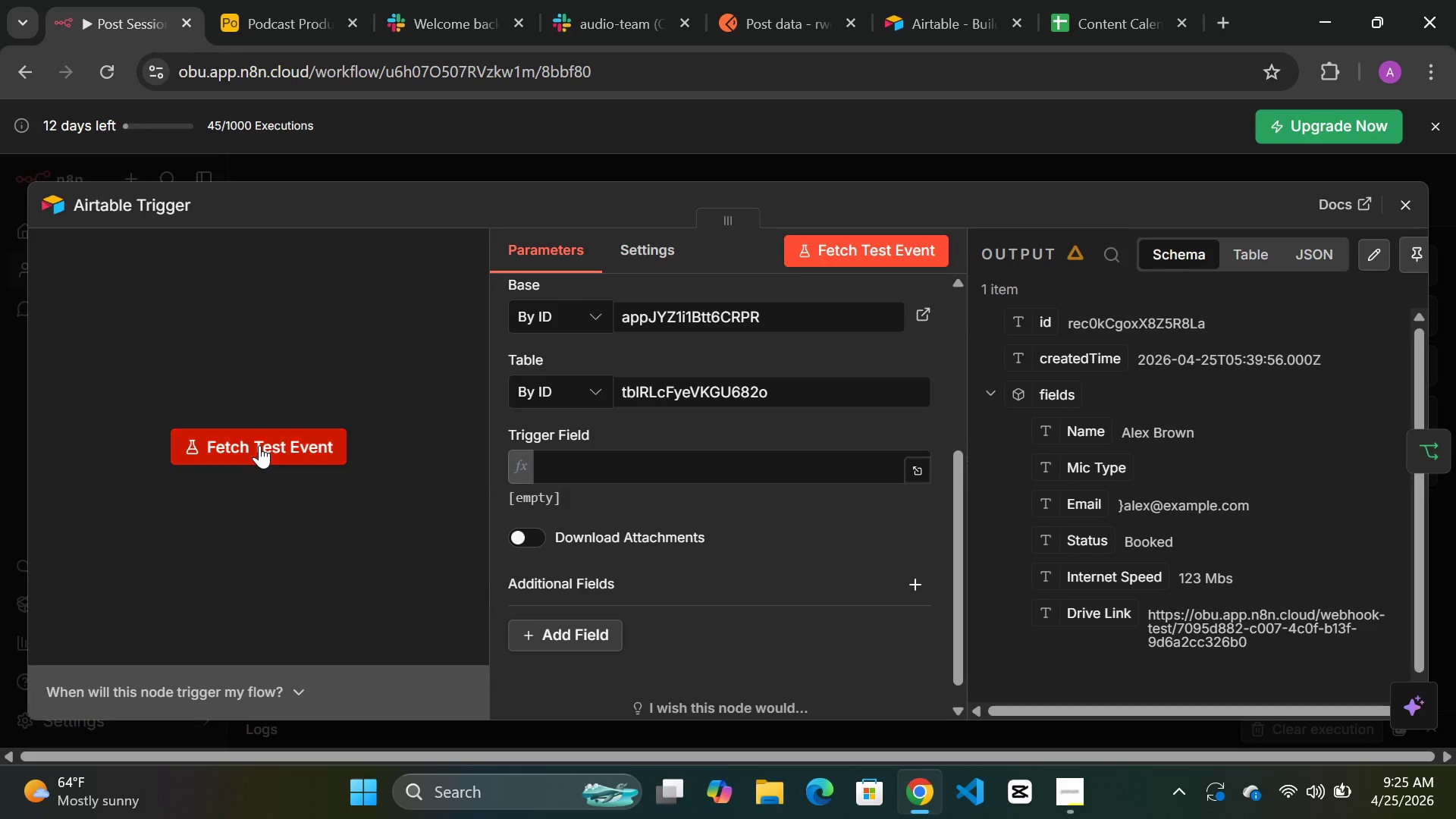 
double_click([259, 445])
 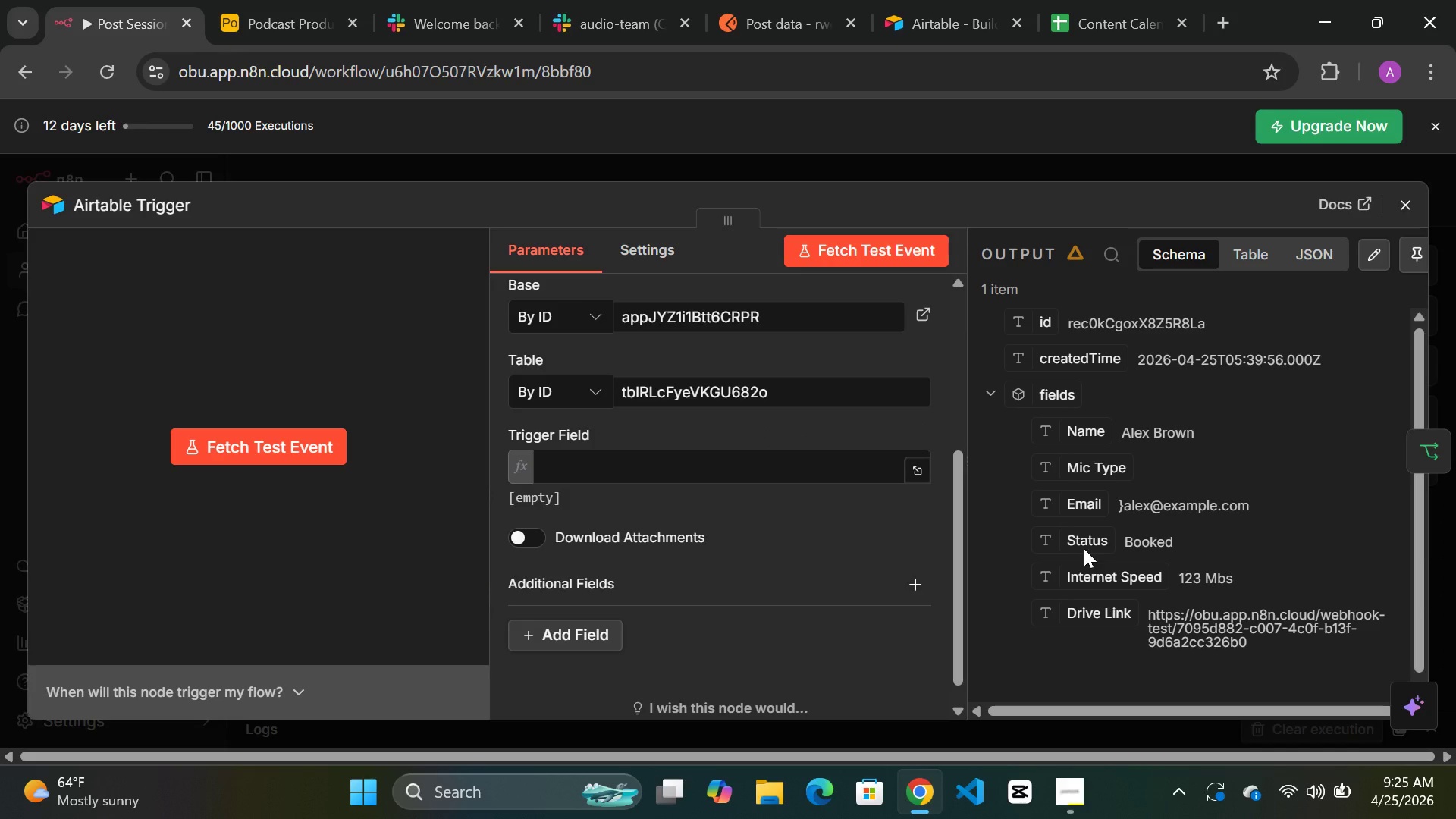 
wait(7.72)
 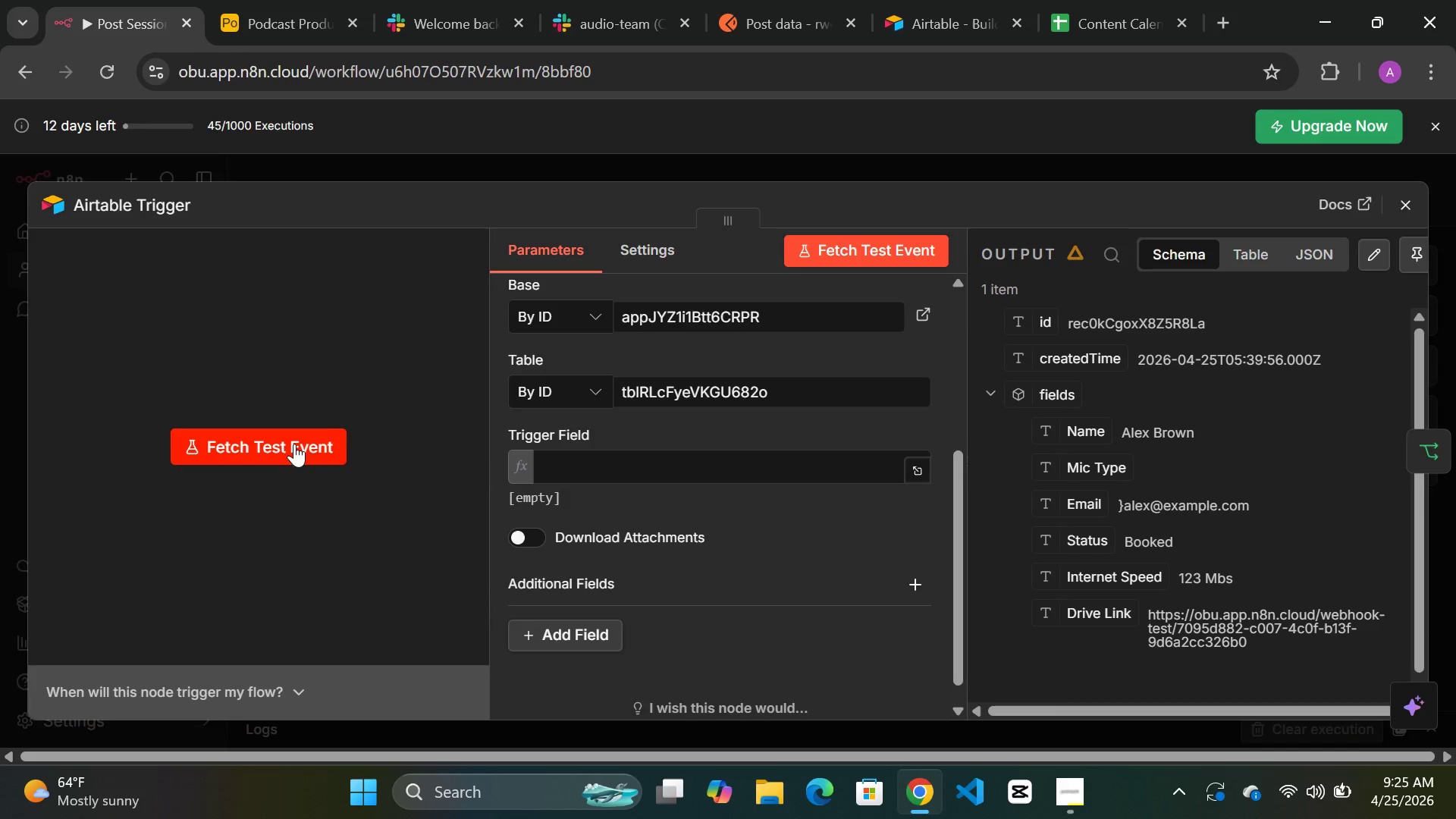 
left_click([299, 436])
 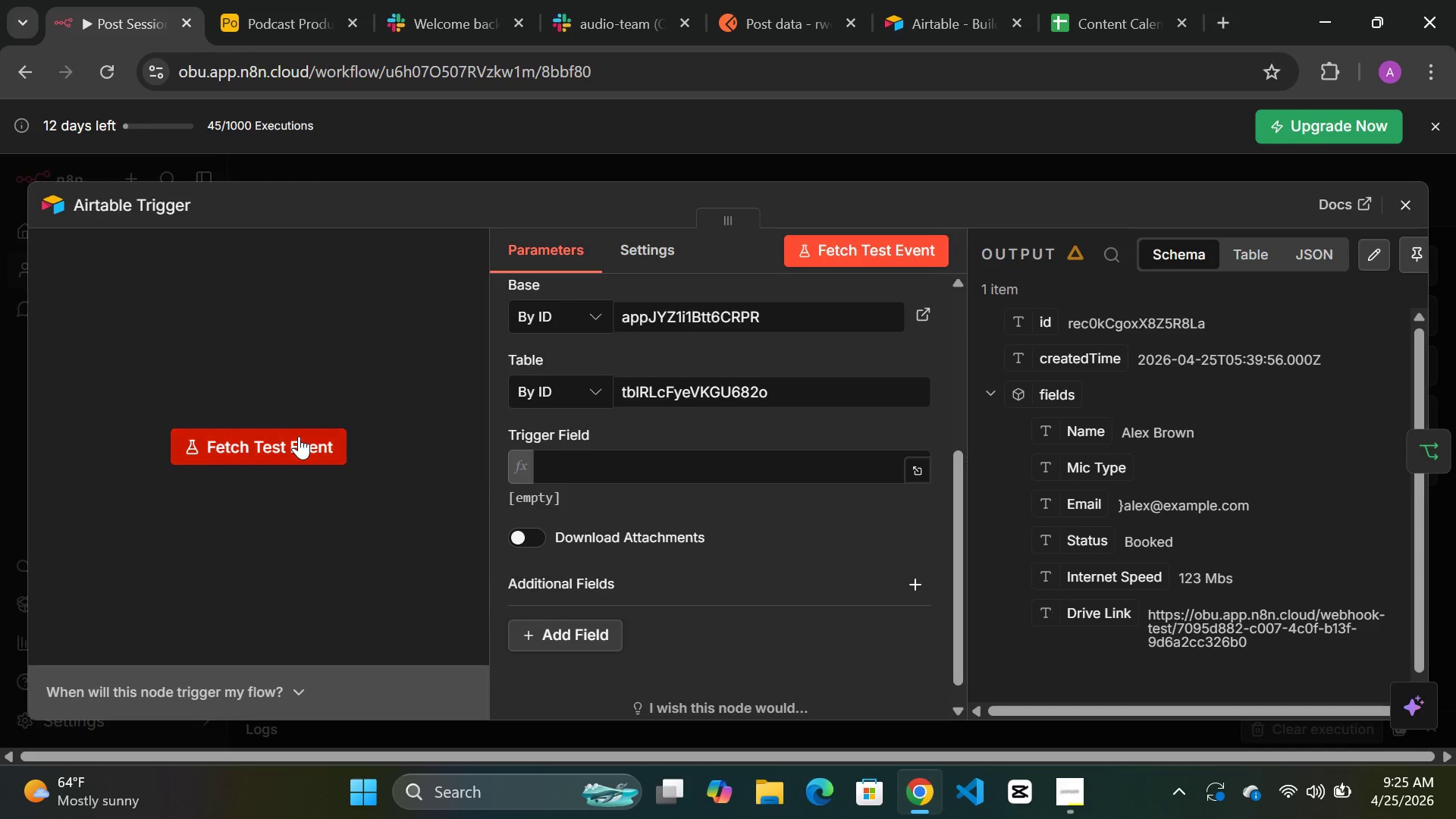 
double_click([299, 436])
 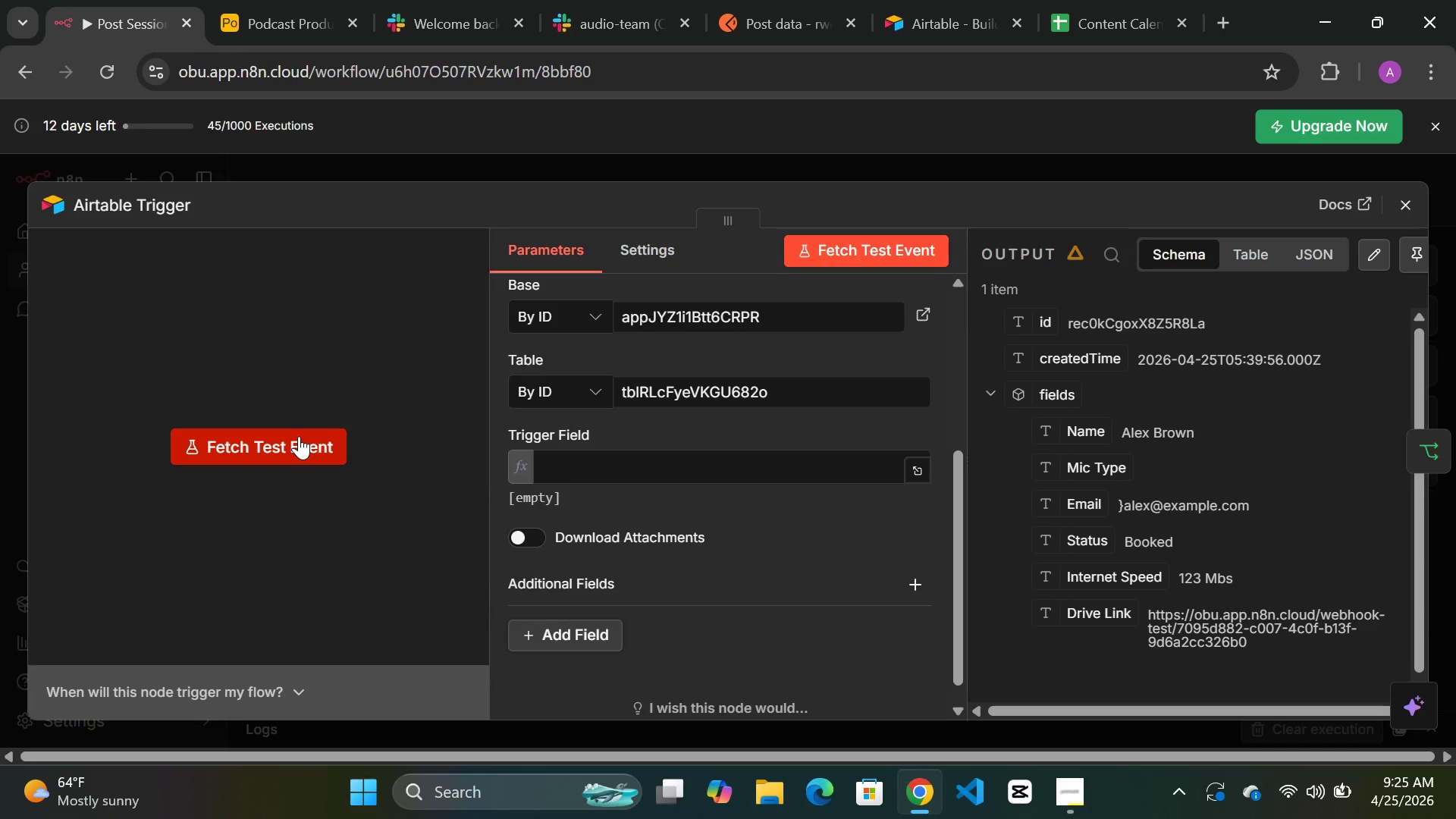 
triple_click([299, 436])
 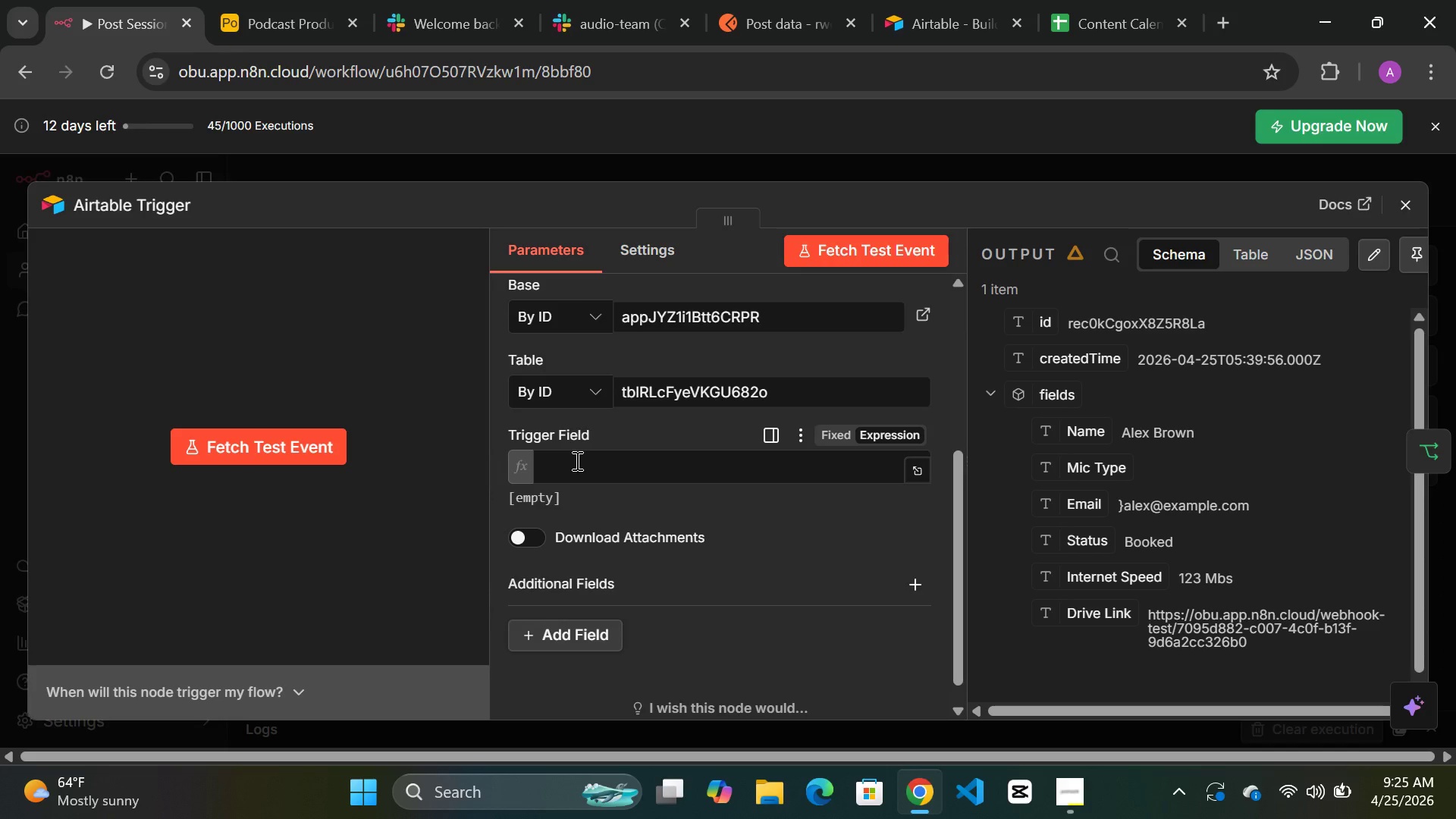 
left_click([576, 461])
 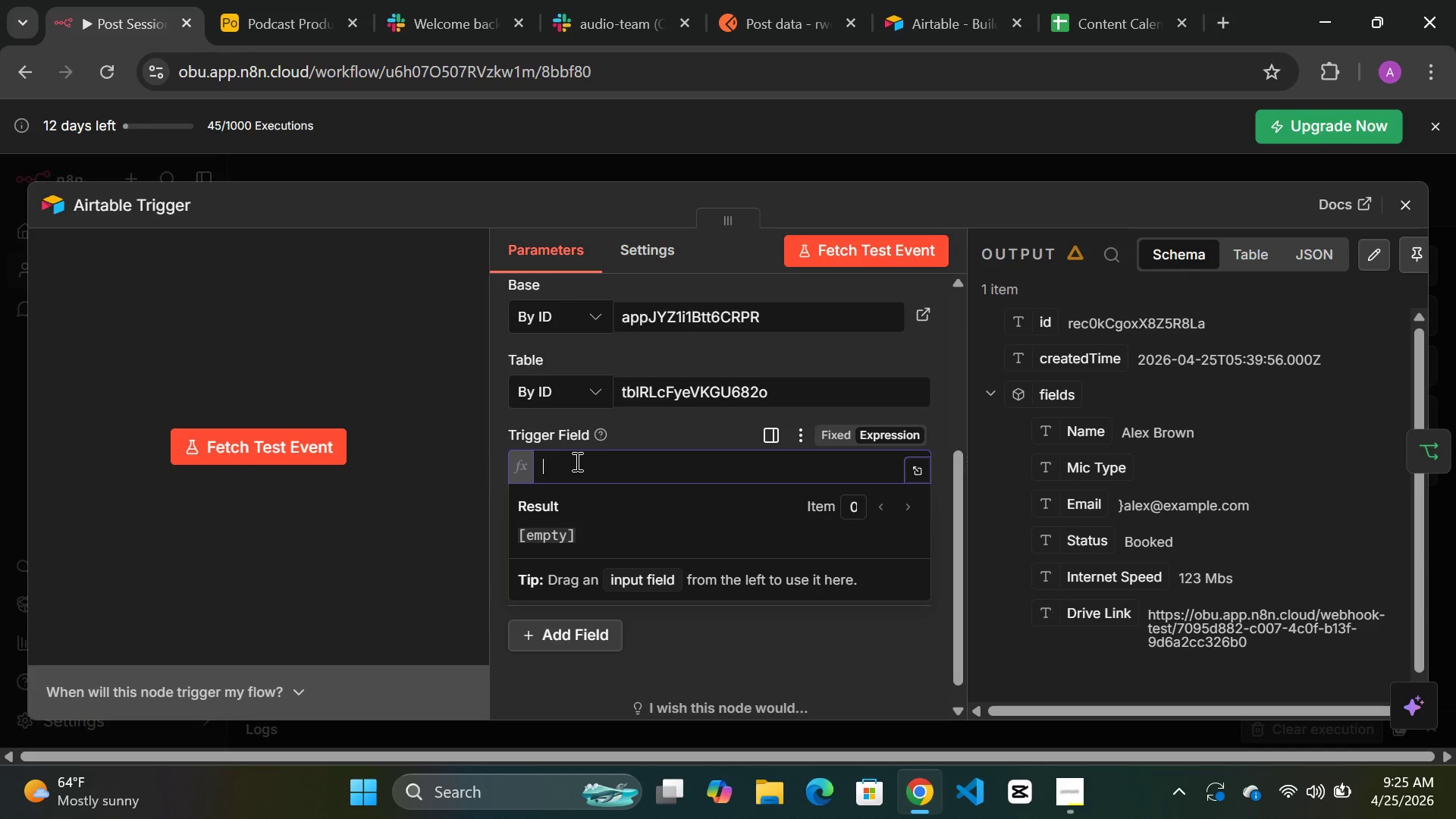 
key(Control+Z)
 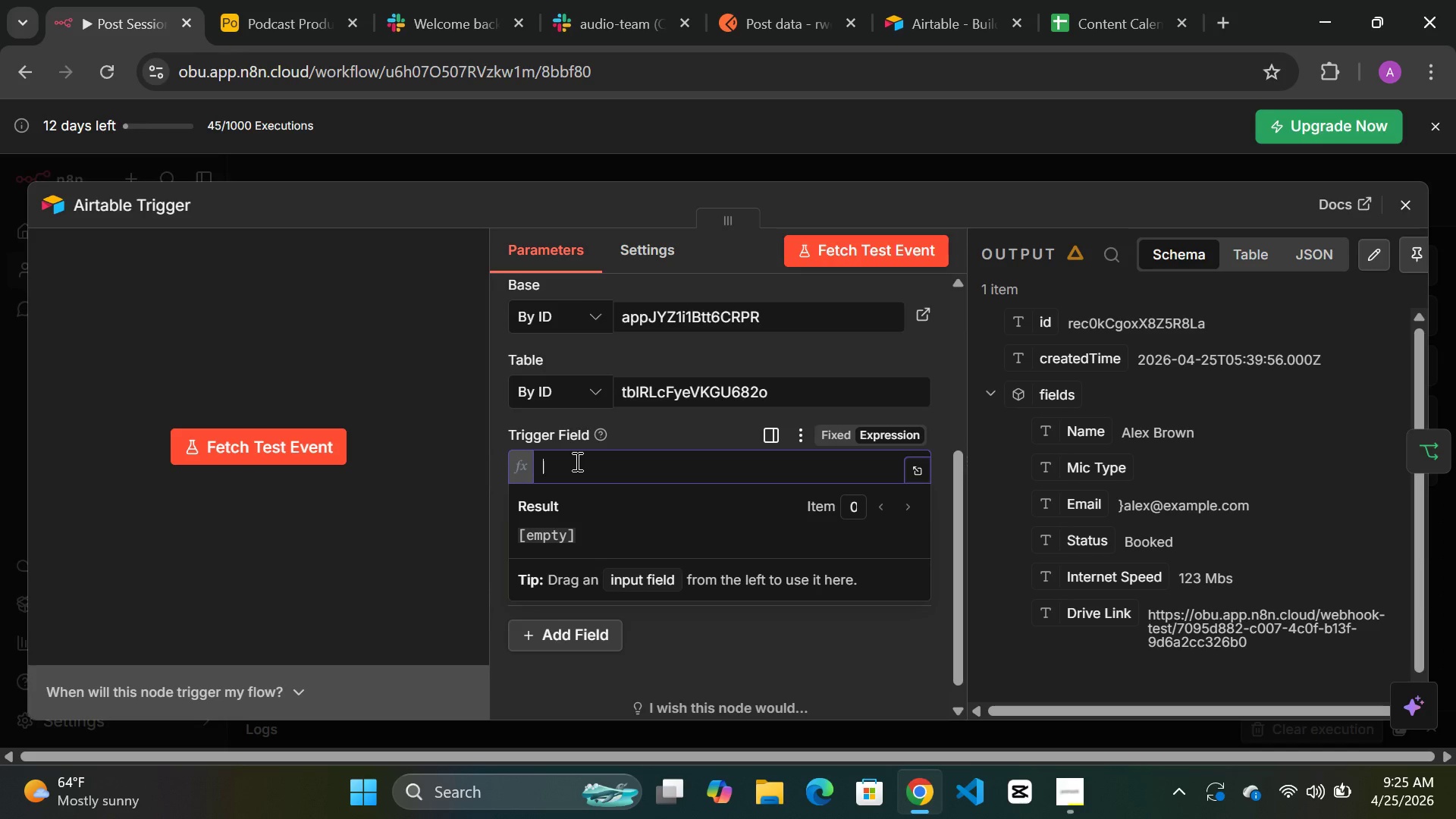 
key(Control+Z)
 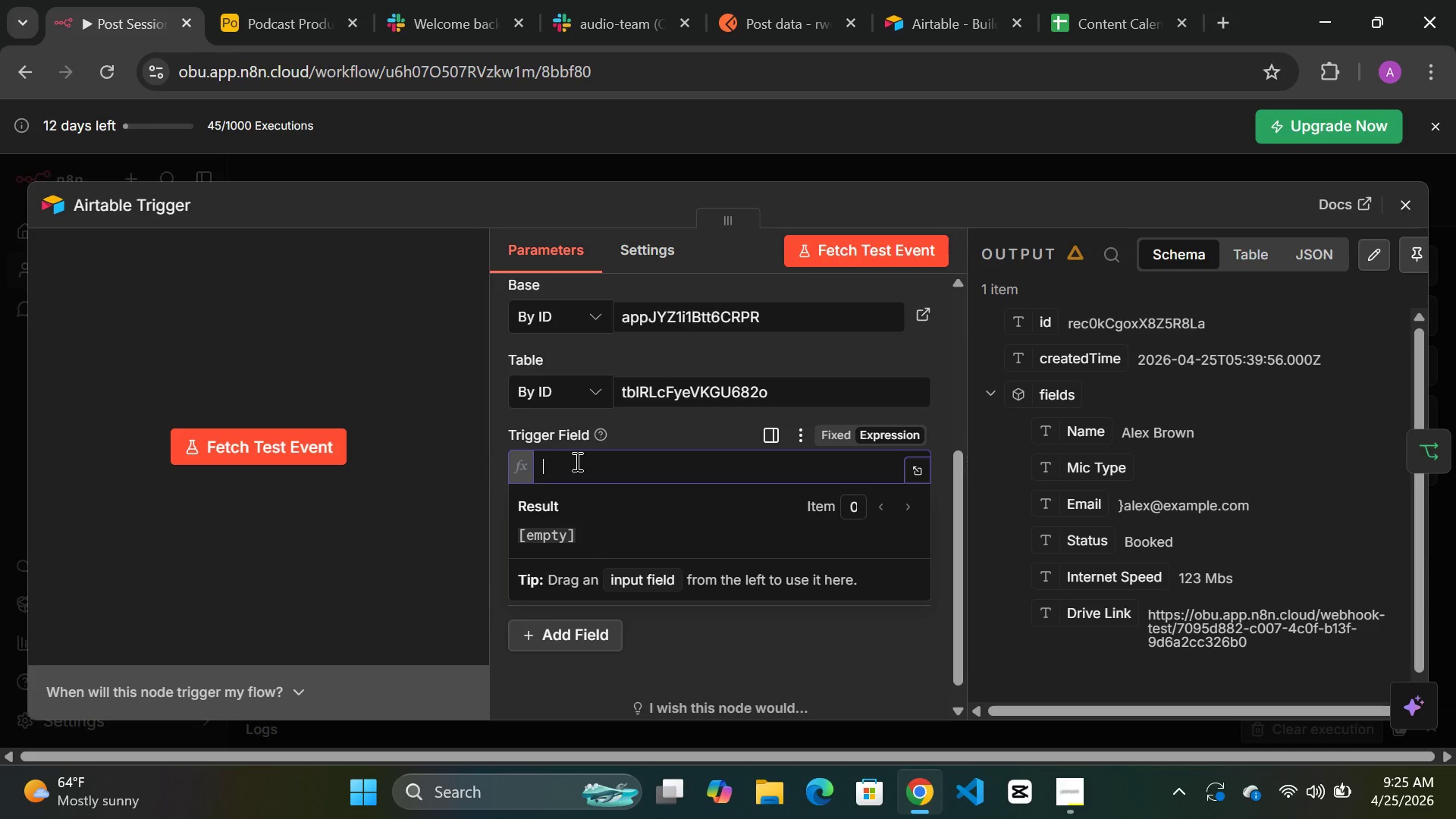 
key(Control+Z)
 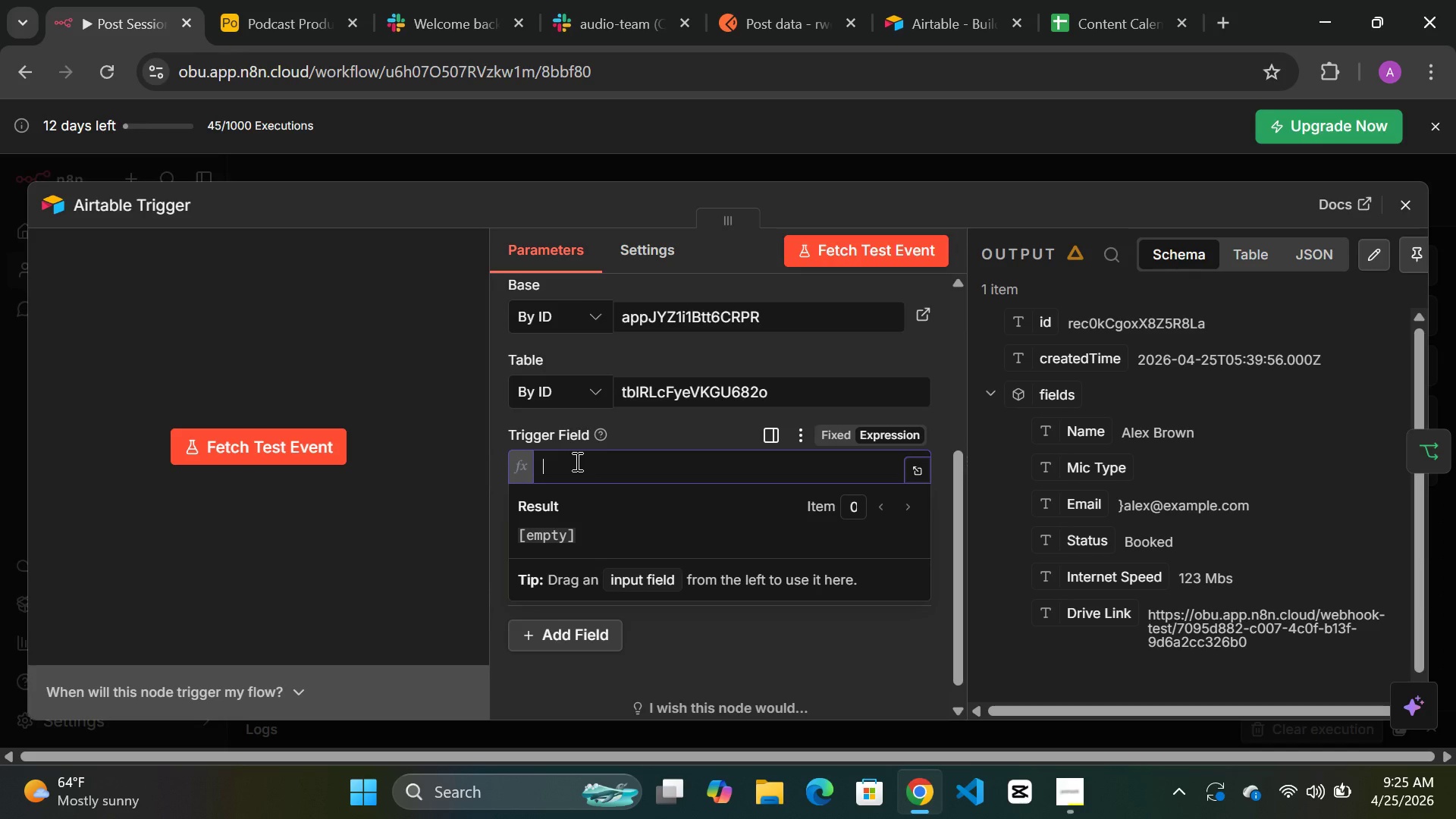 
key(Shift+S)
 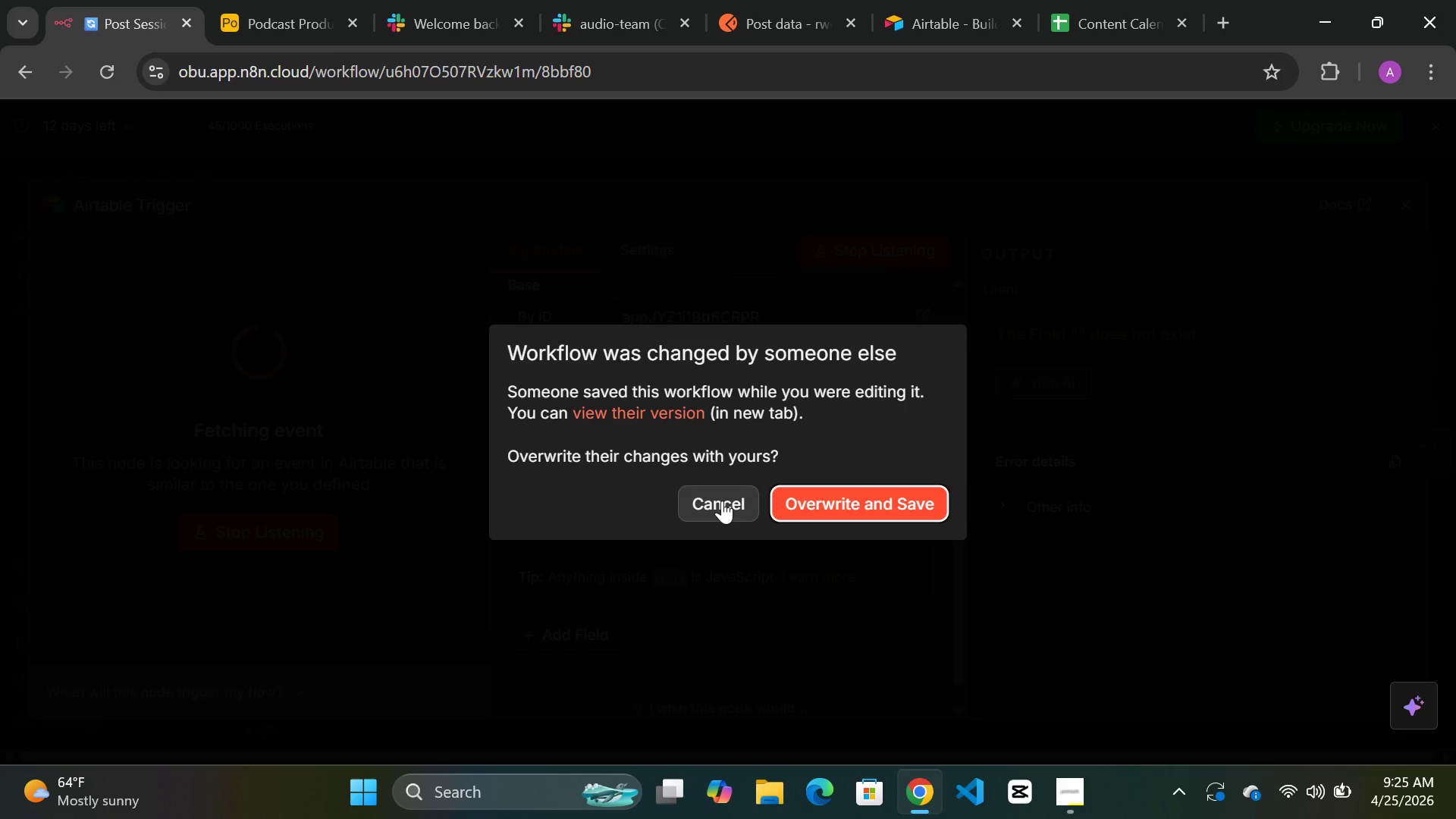 
left_click([722, 500])
 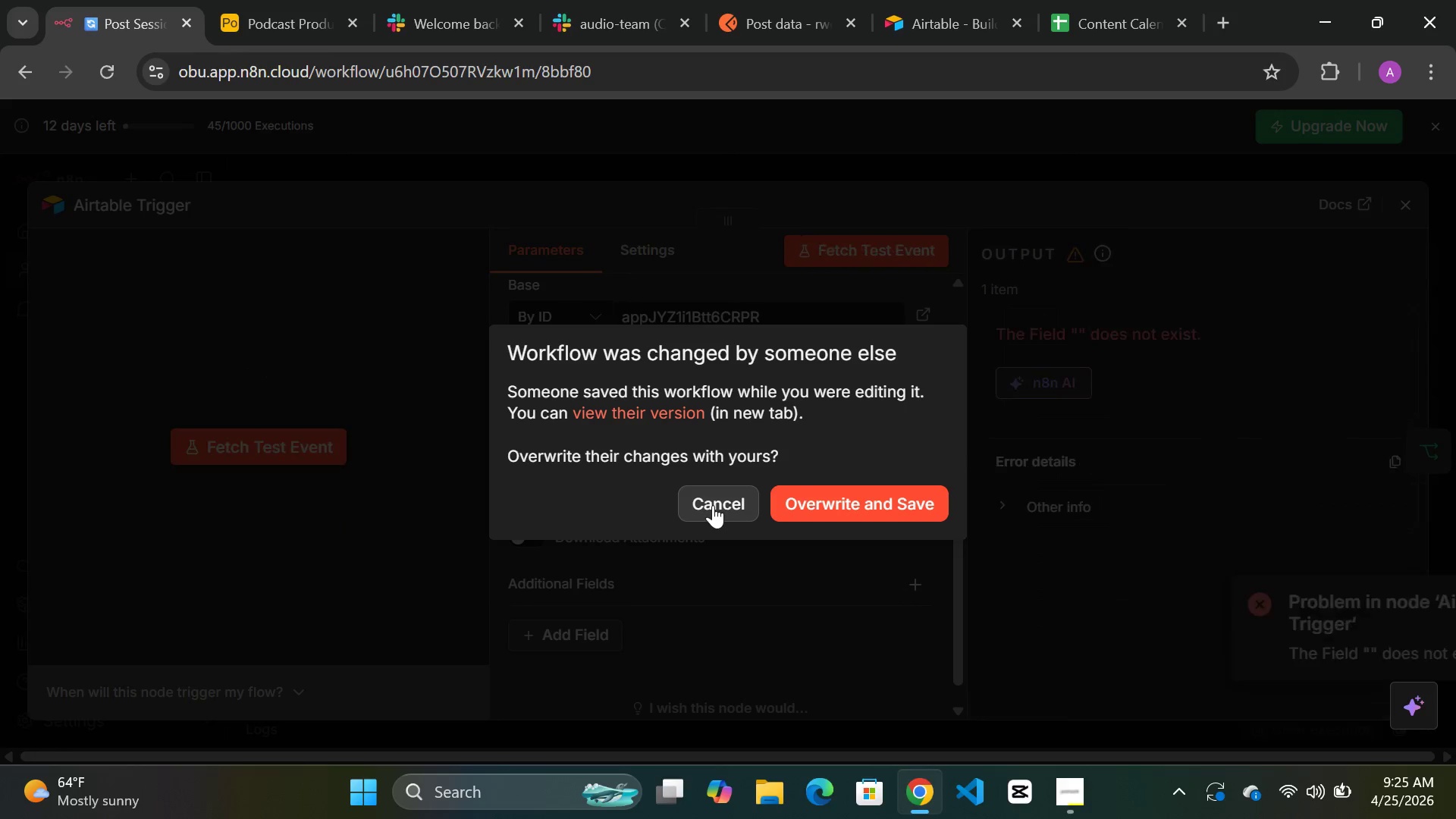 
left_click([713, 505])
 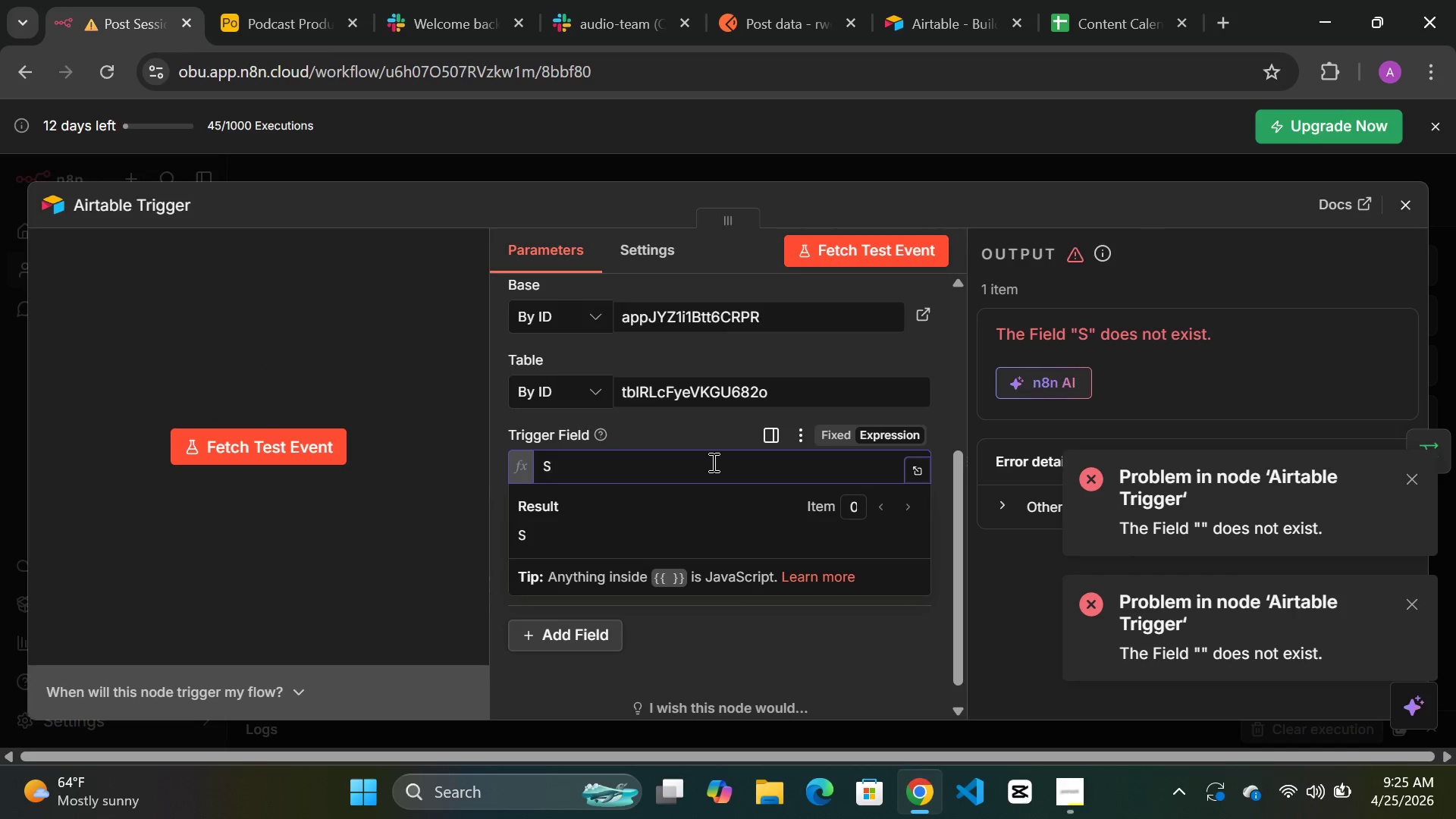 
wait(7.97)
 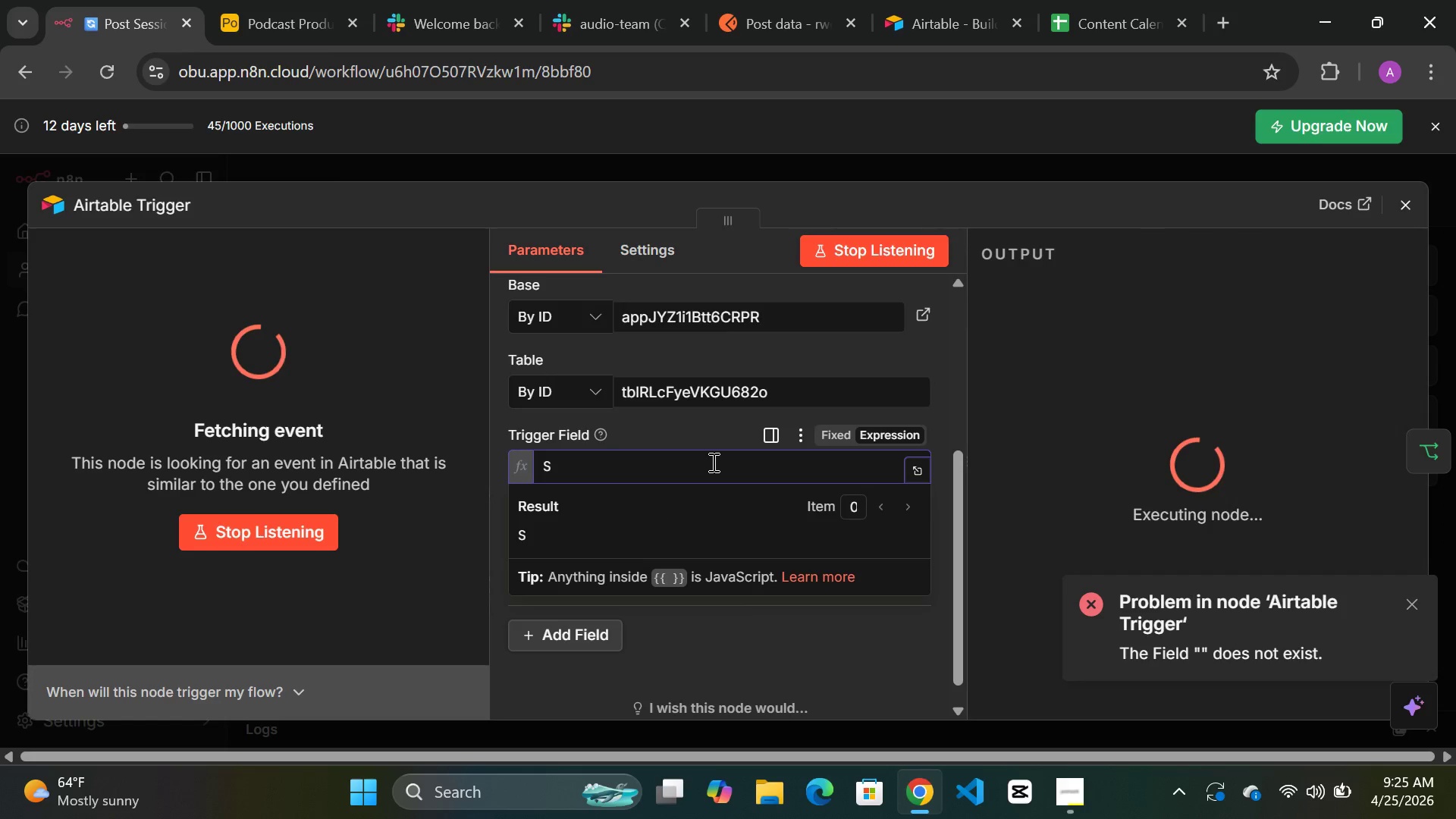 
key(Backspace)
type(Status)
 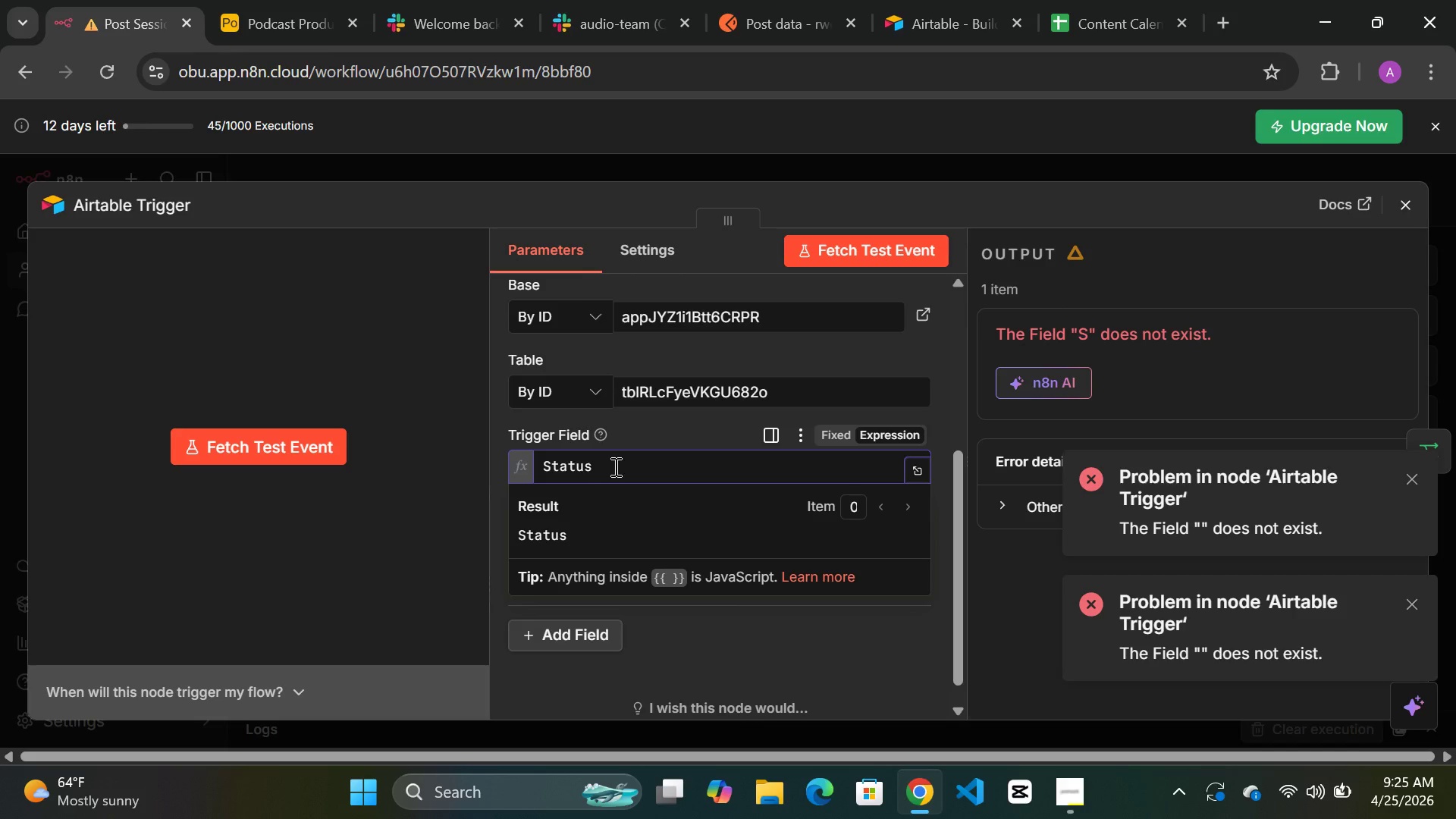 
left_click([674, 422])
 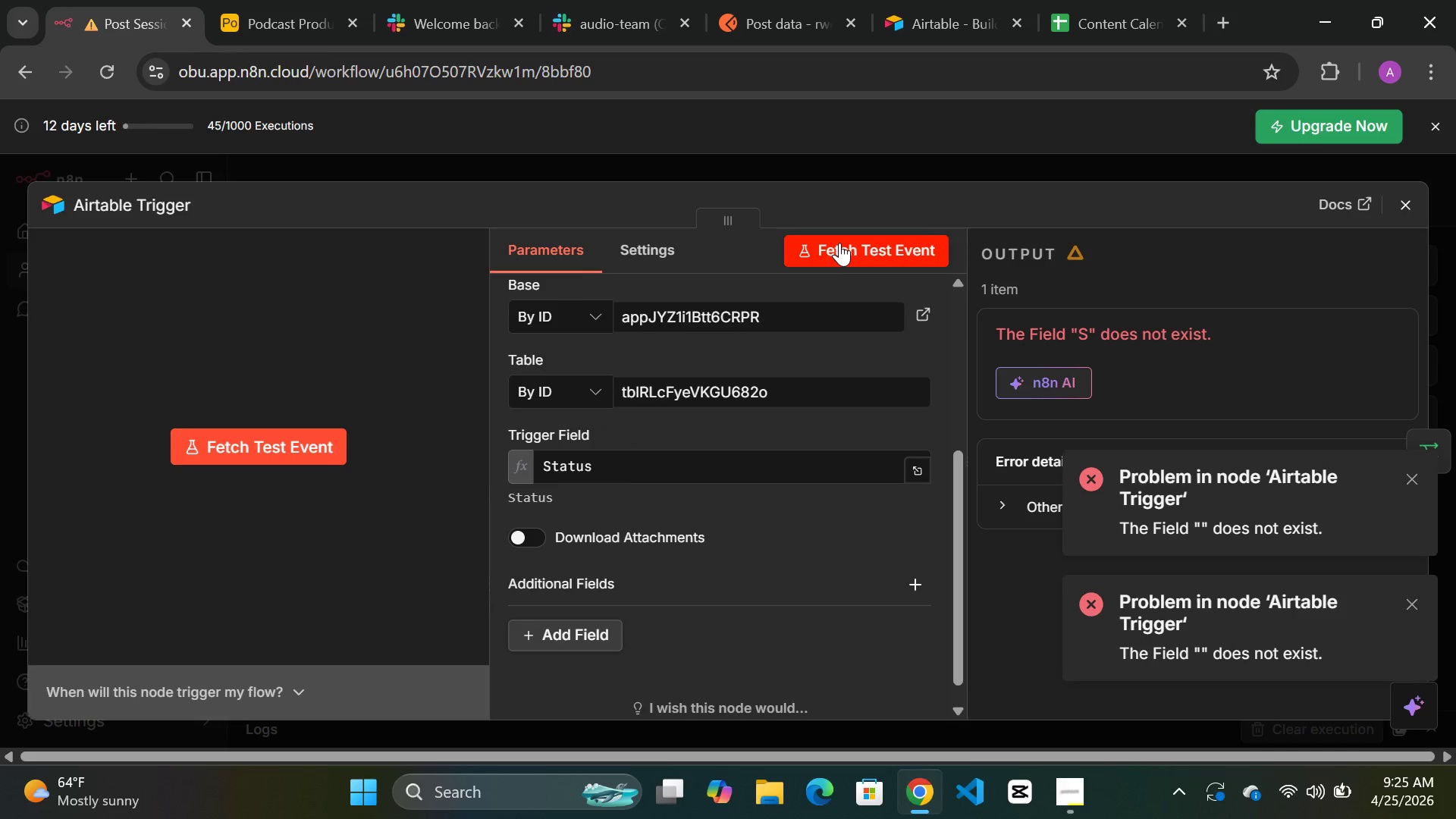 
left_click([838, 246])
 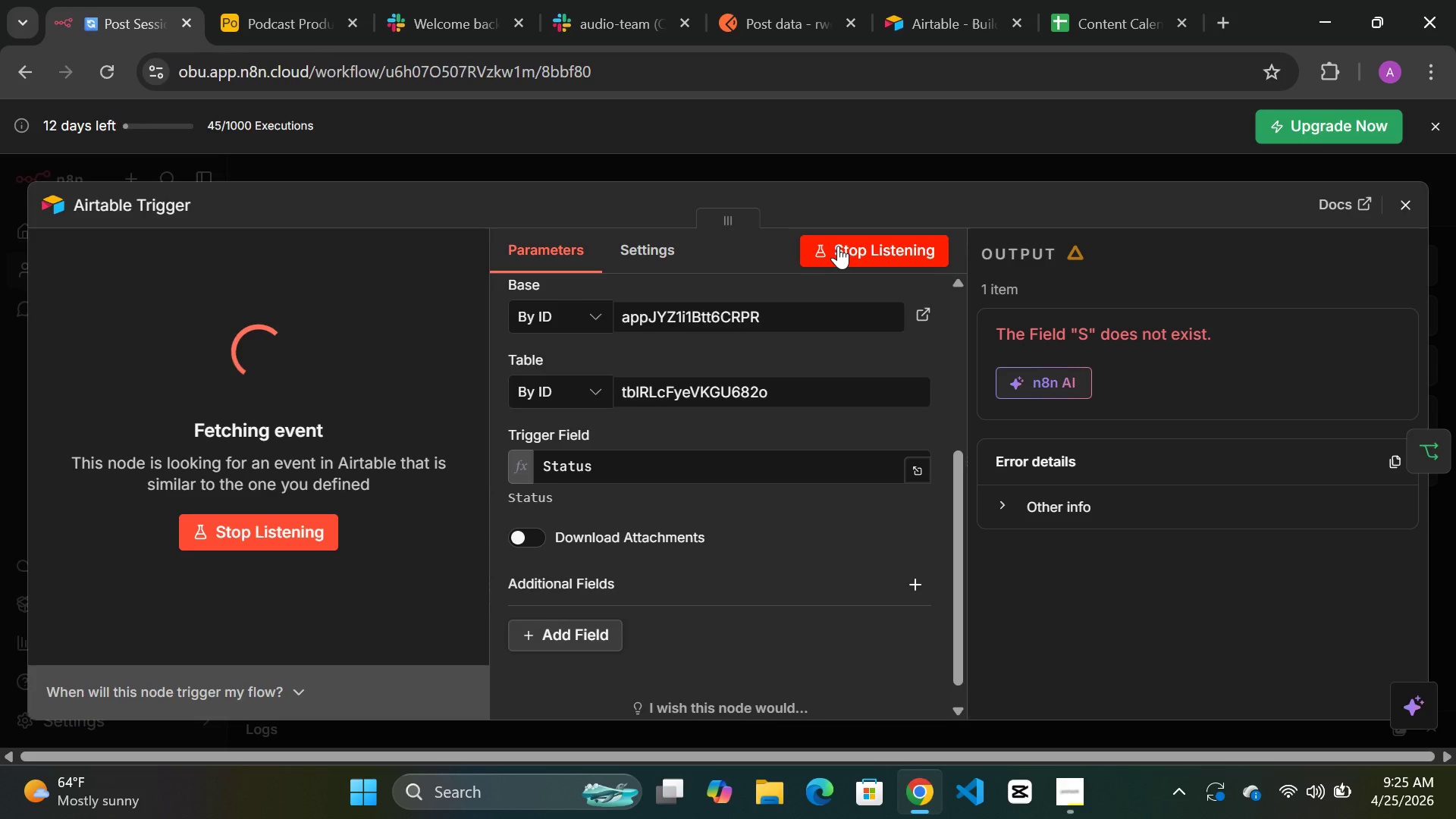 
wait(10.66)
 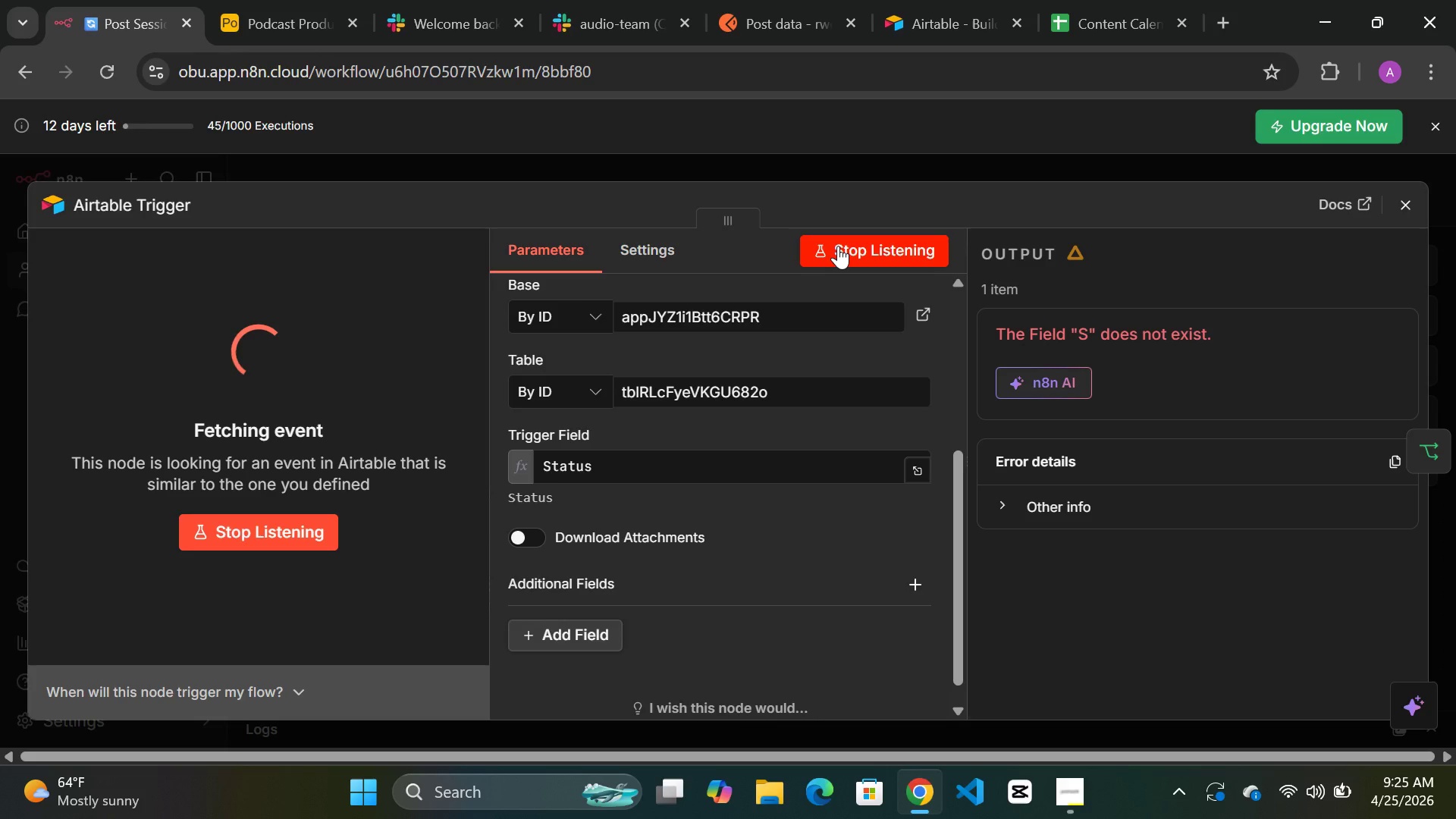 
left_click([753, 160])
 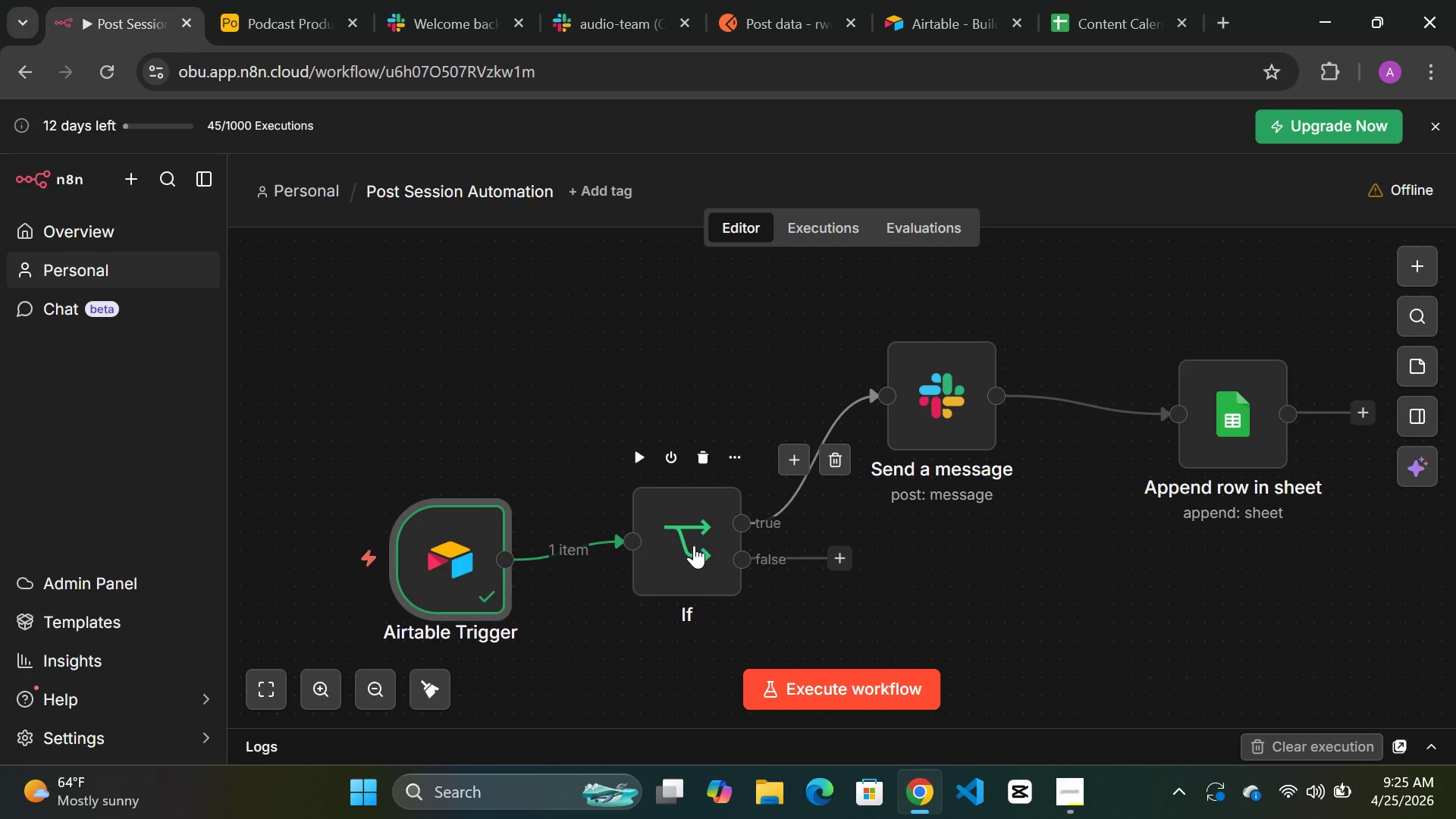 
double_click([694, 545])
 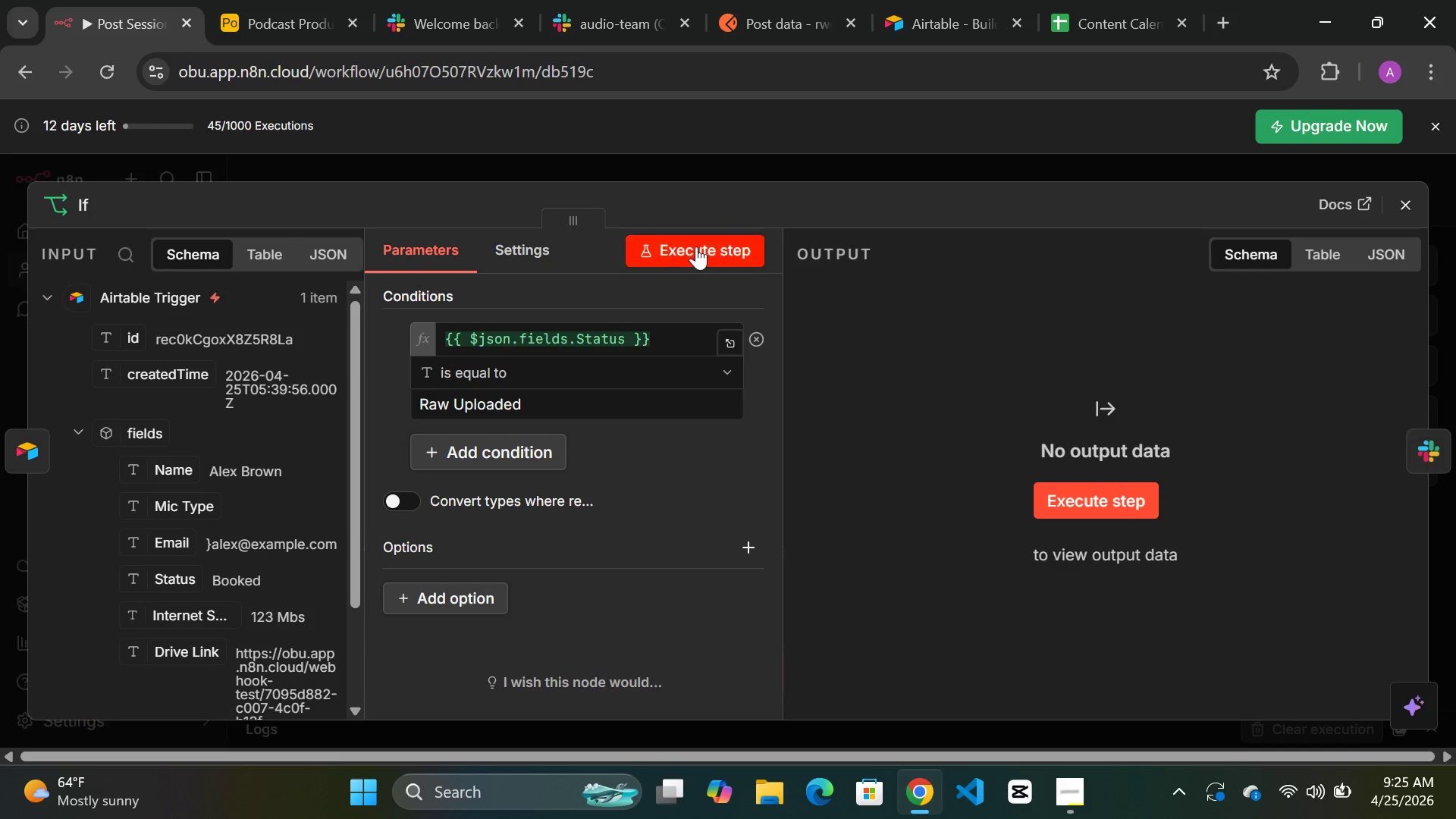 
left_click([696, 243])
 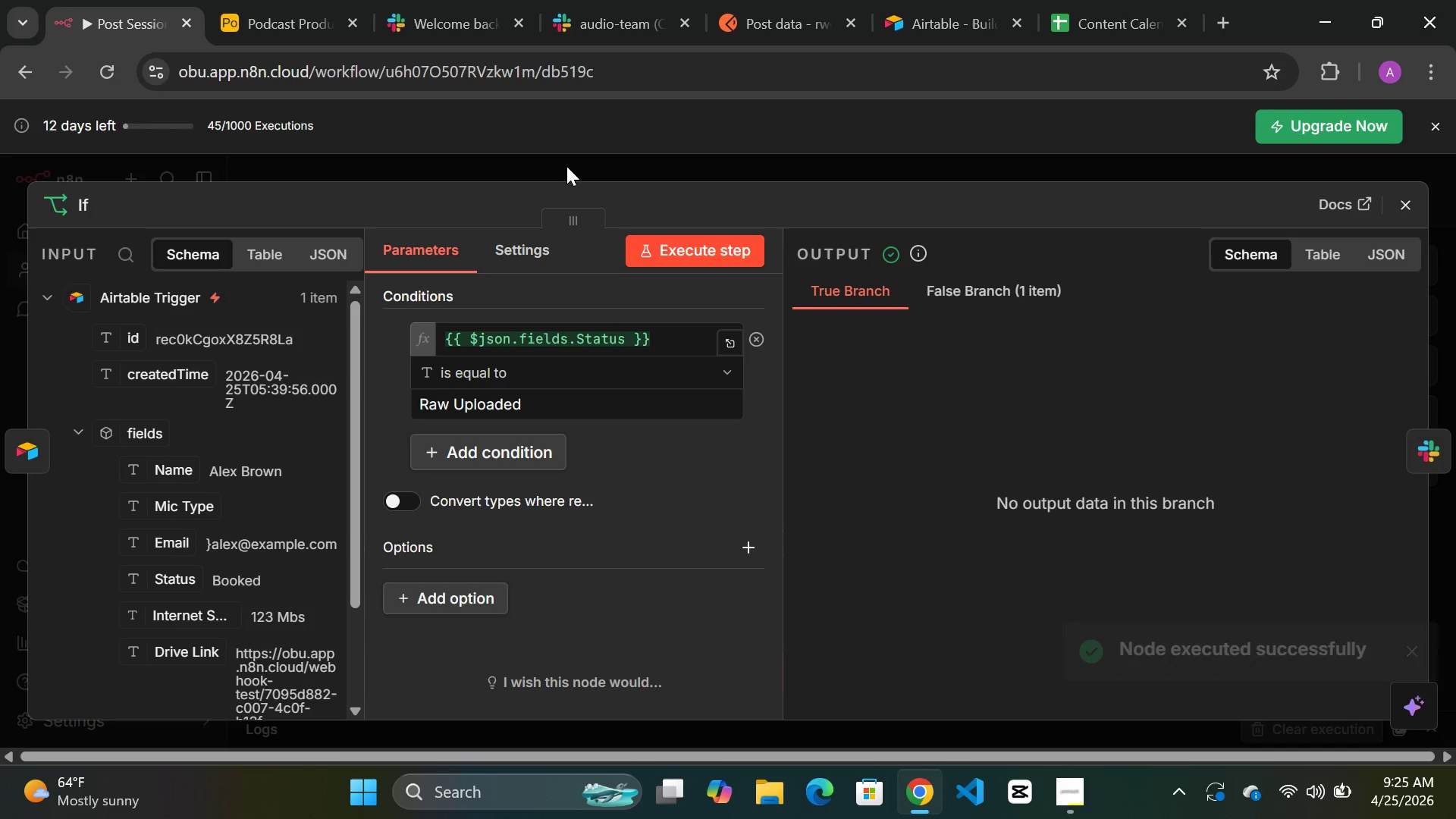 
wait(6.86)
 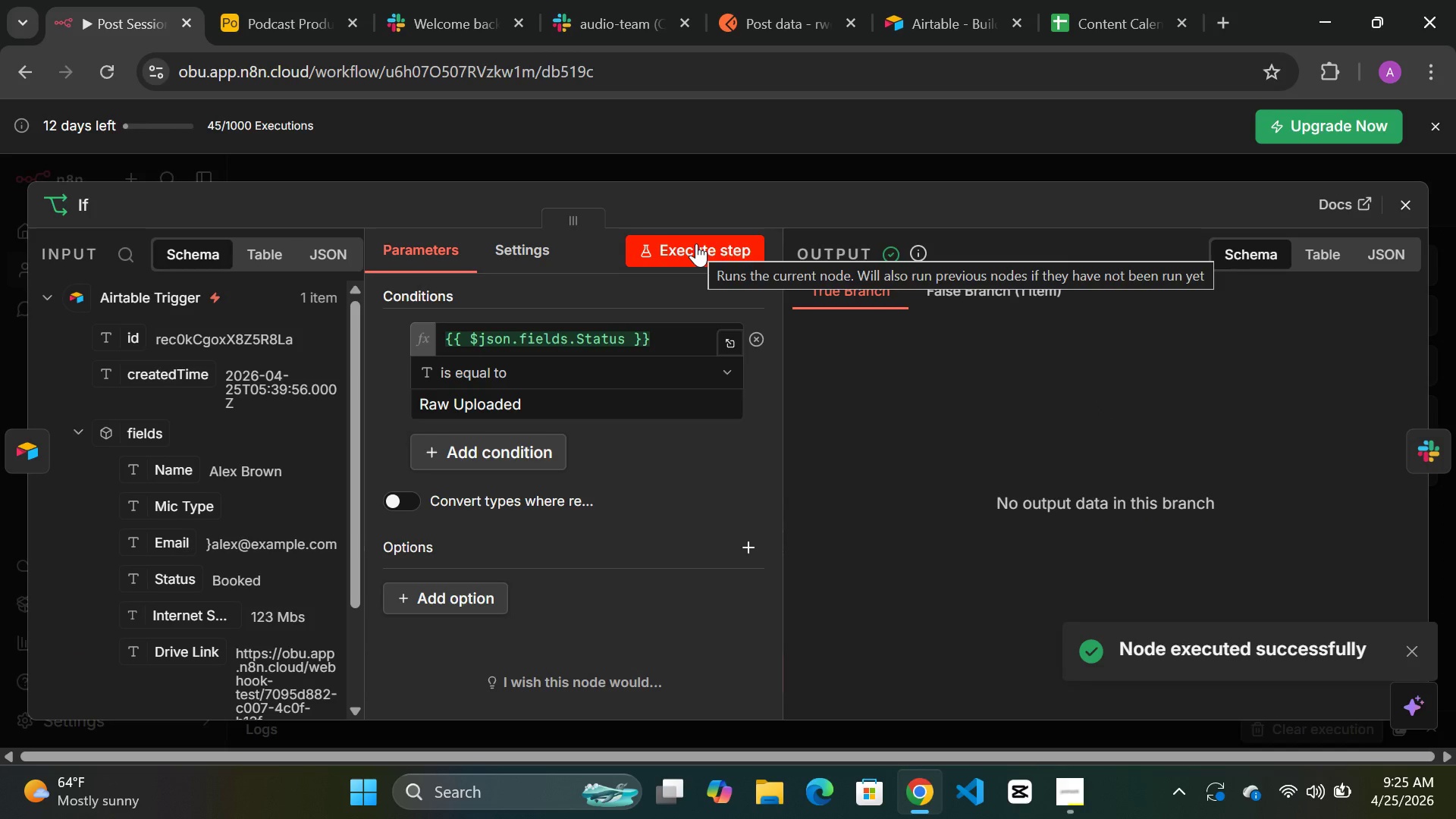 
left_click([557, 162])
 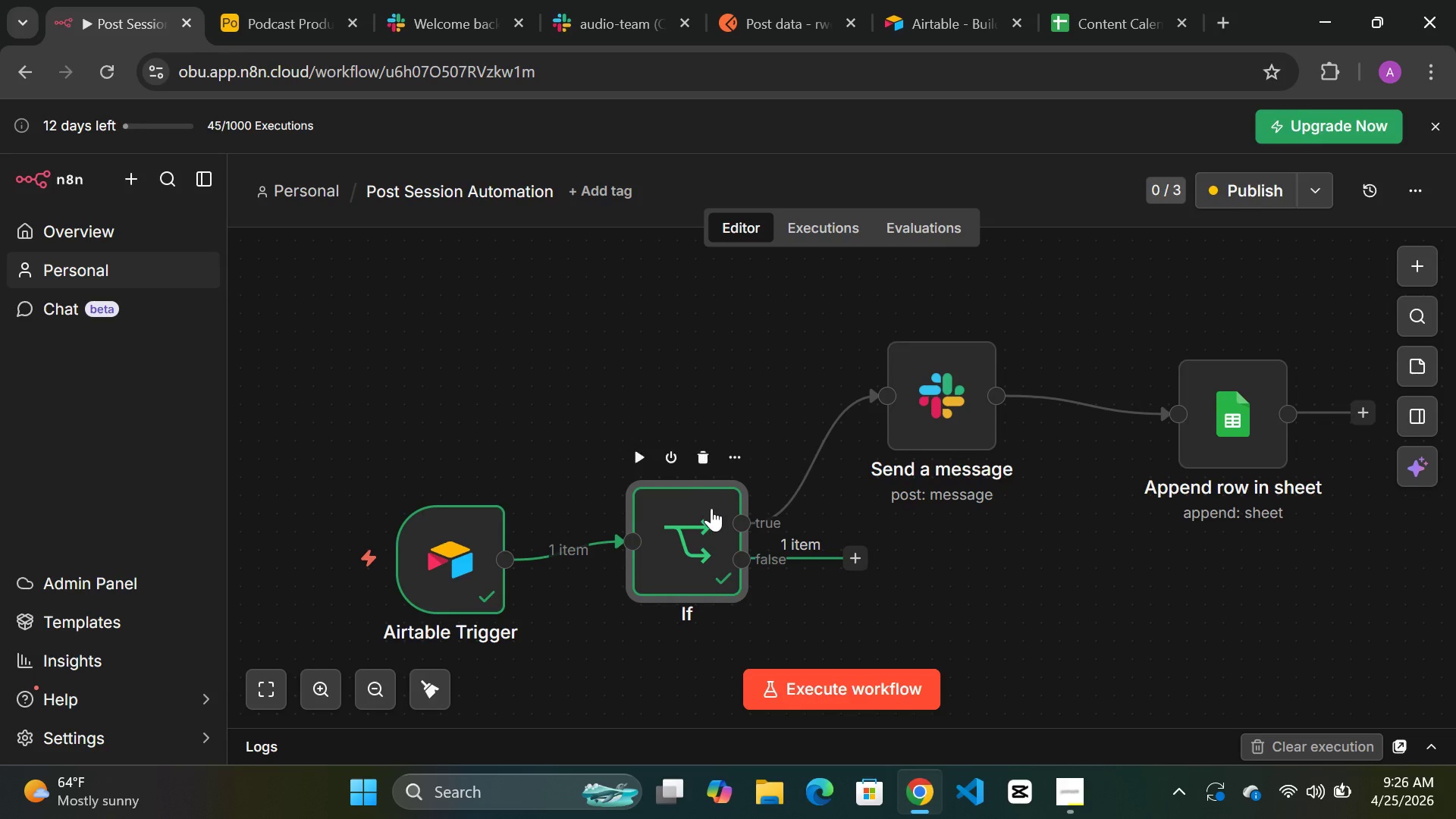 
double_click([701, 521])
 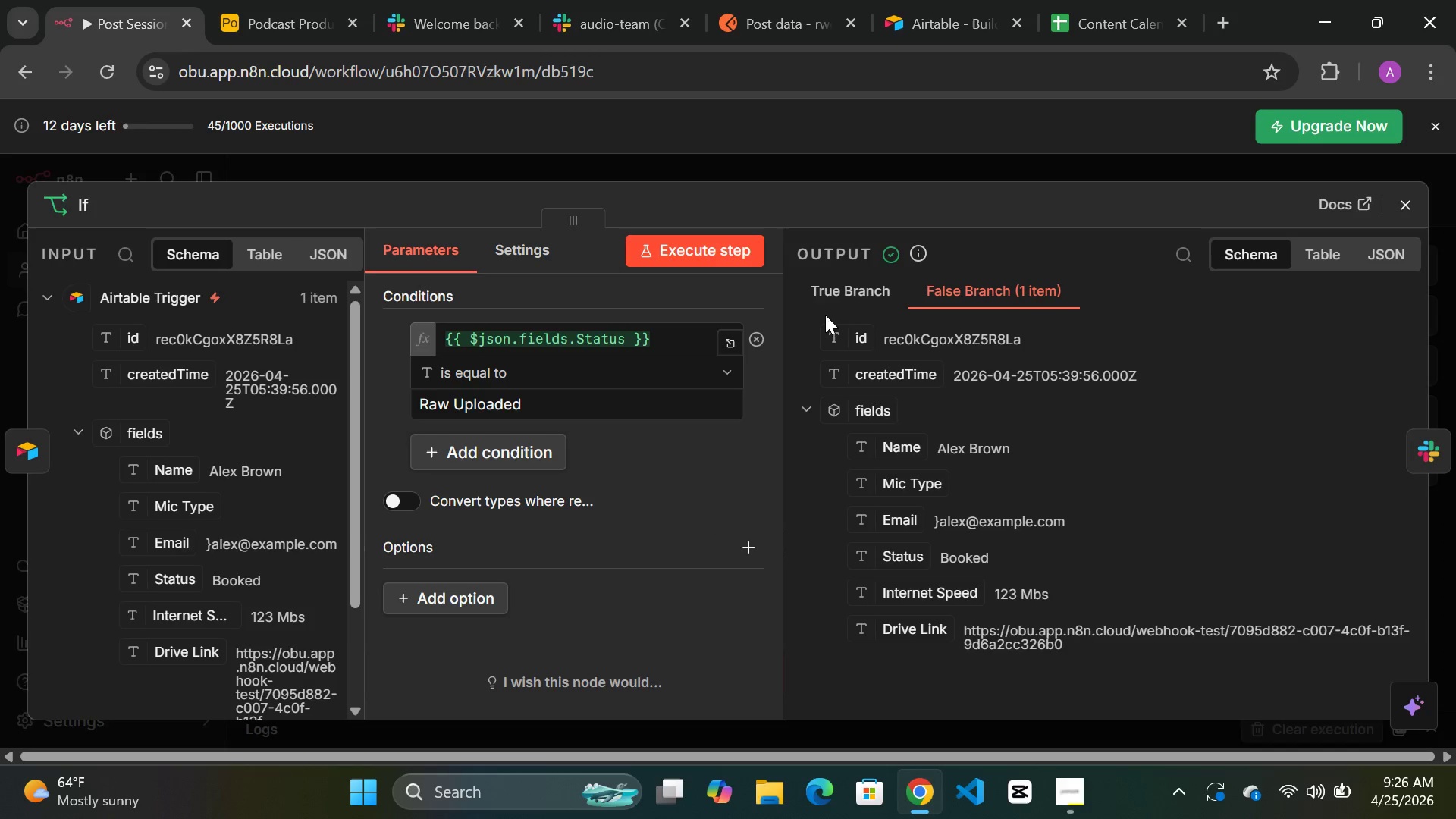 
left_click([833, 290])
 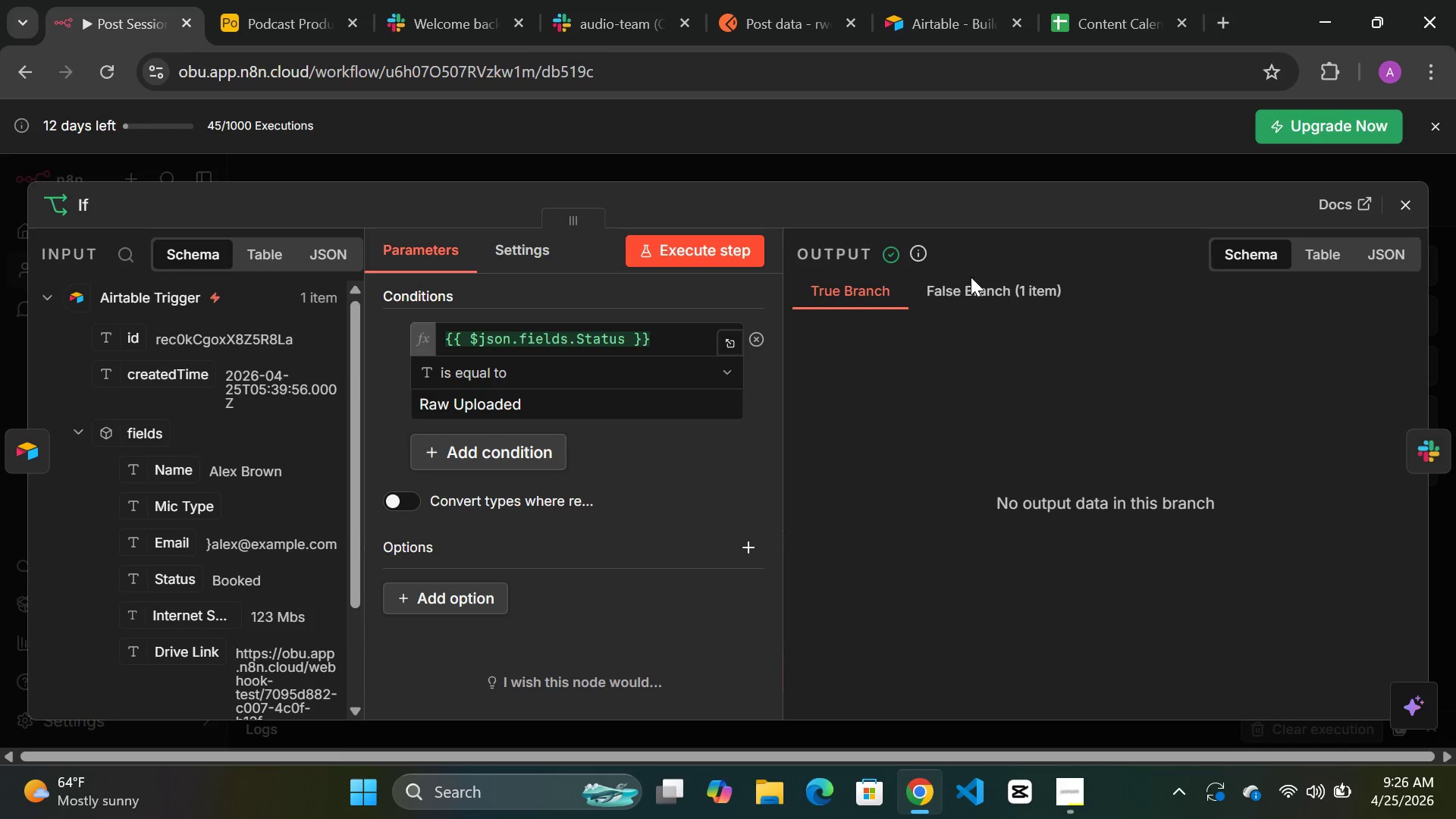 
left_click([971, 277])
 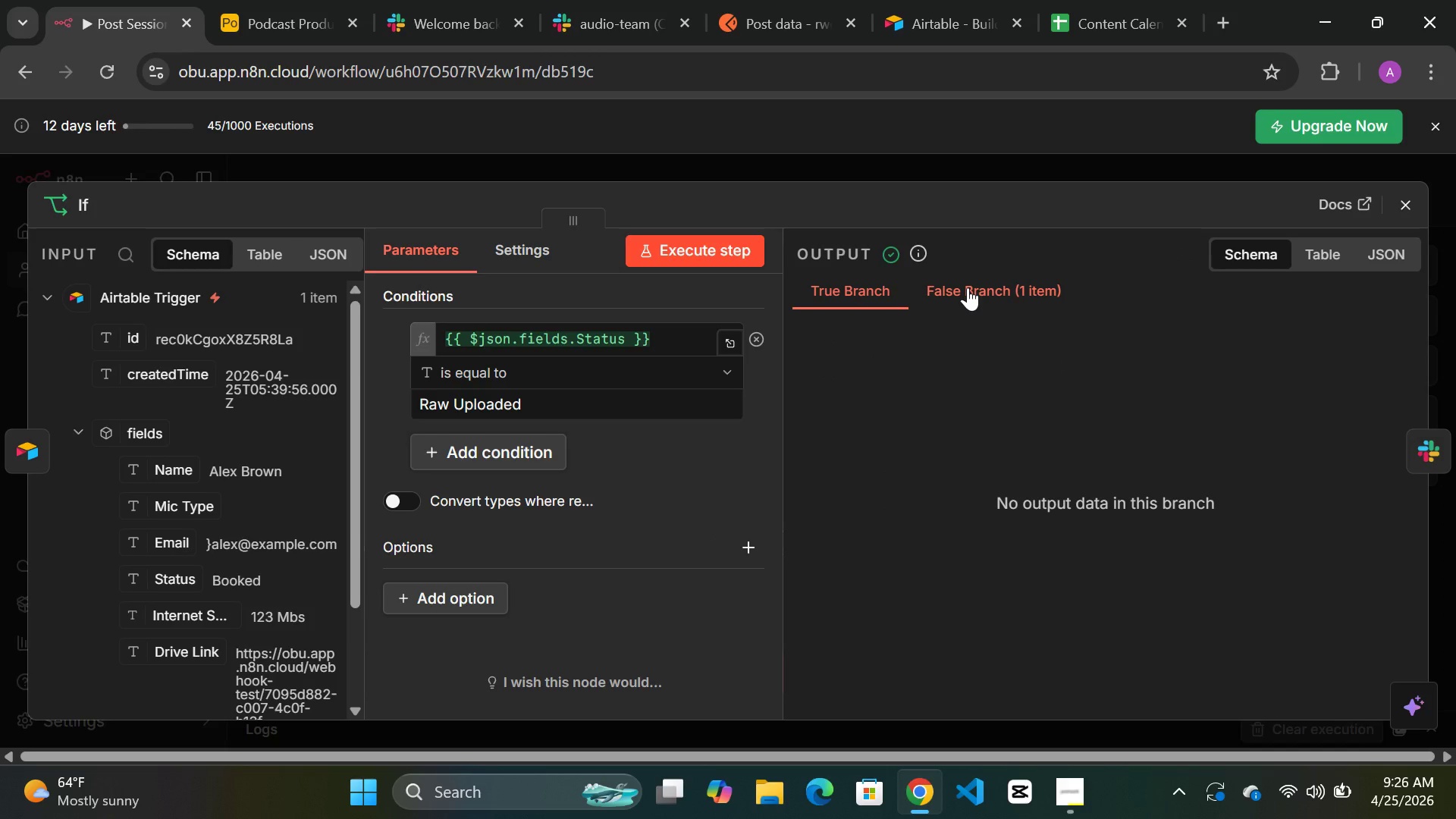 
double_click([968, 287])
 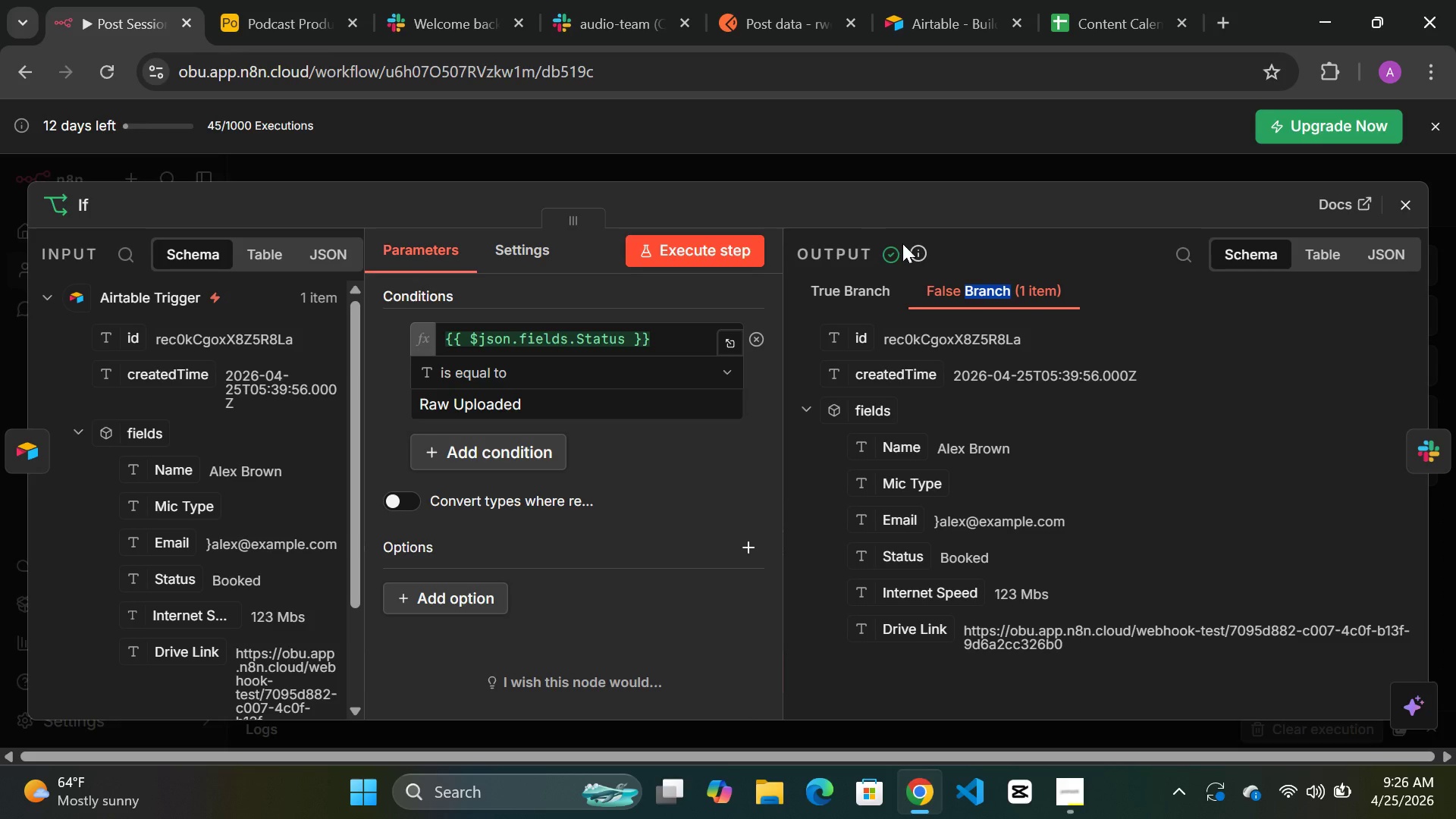 
wait(11.91)
 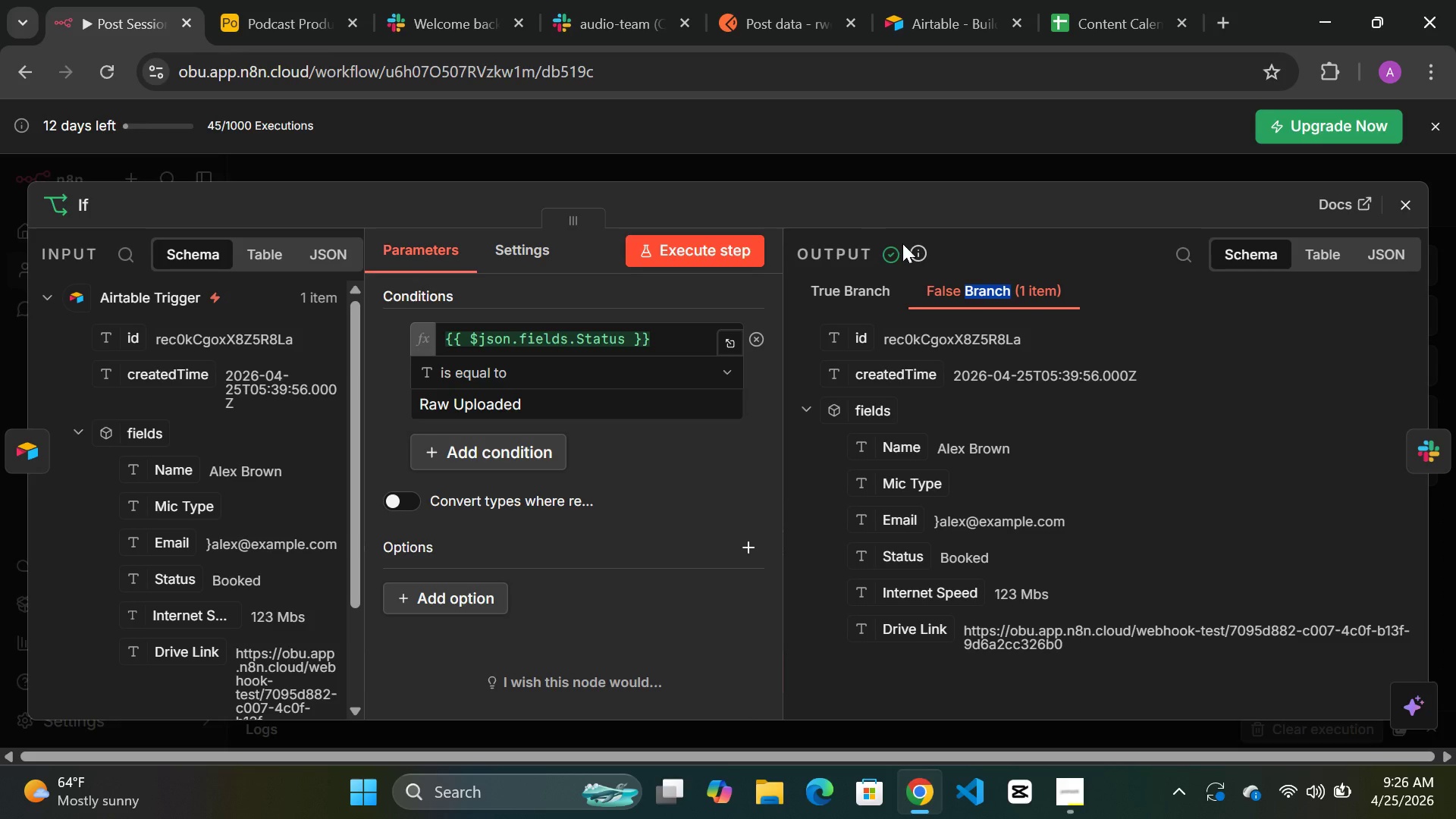 
left_click([458, 158])
 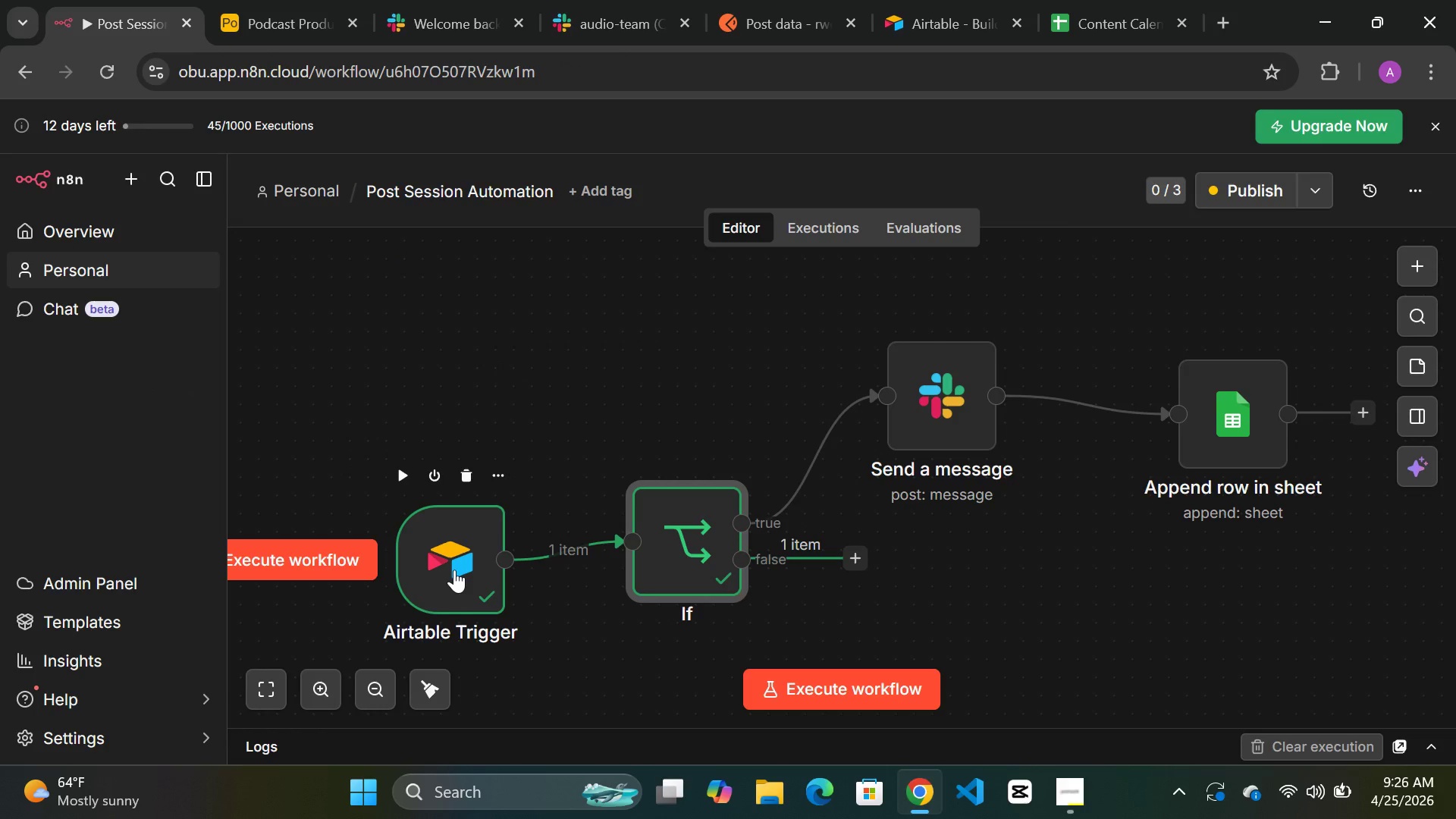 
double_click([451, 579])
 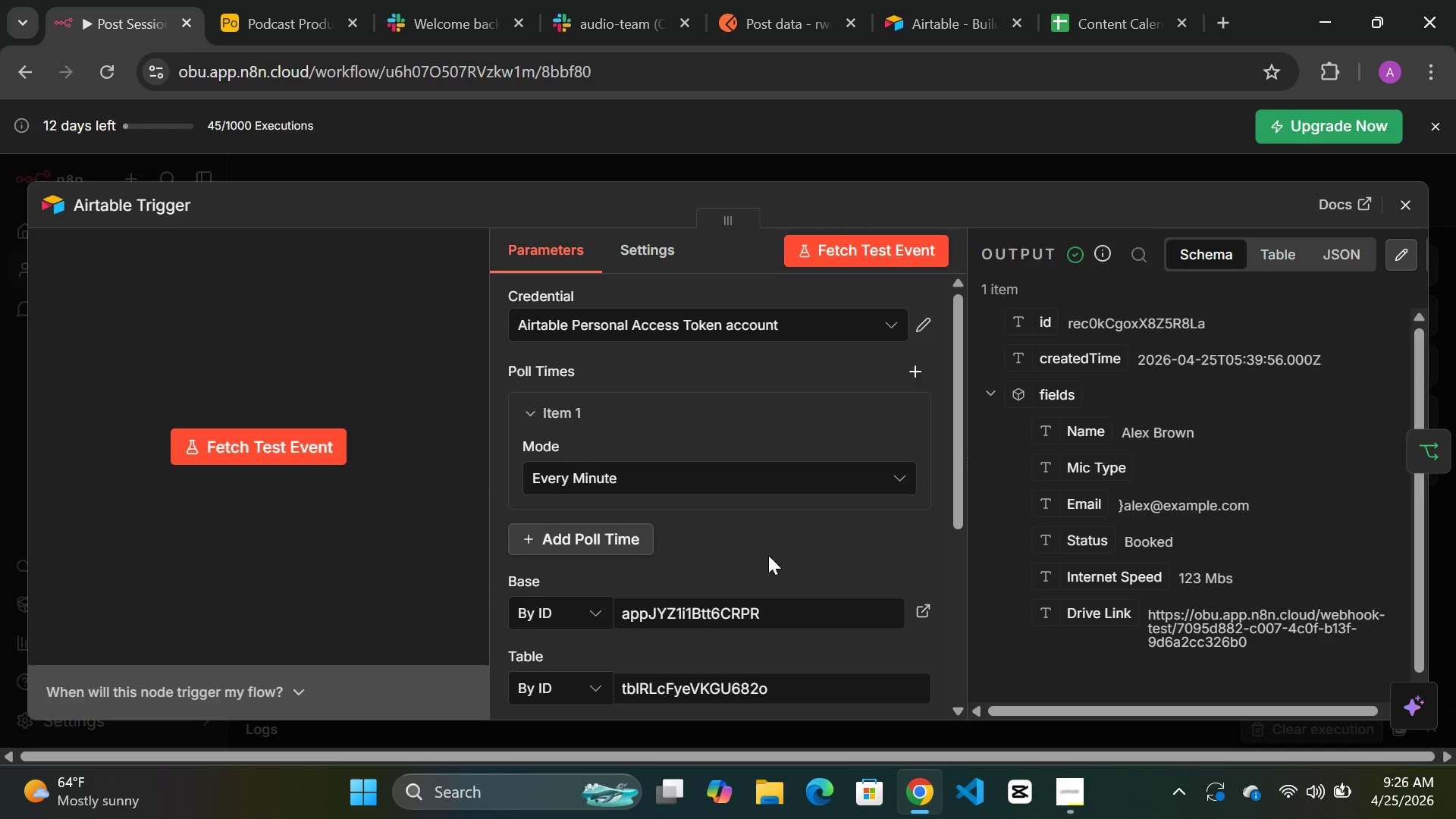 
wait(6.26)
 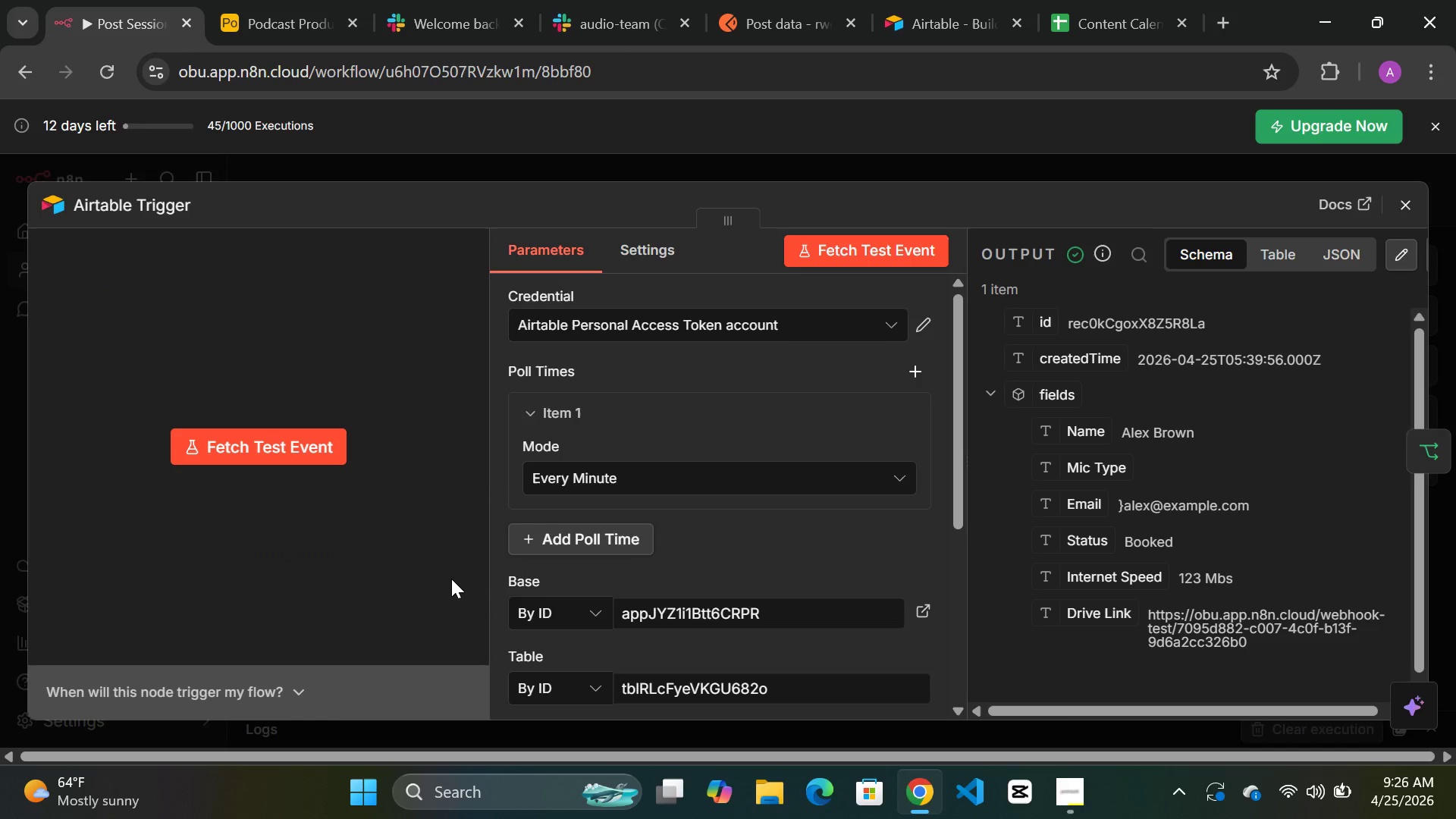 
mouse_move([714, 541])
 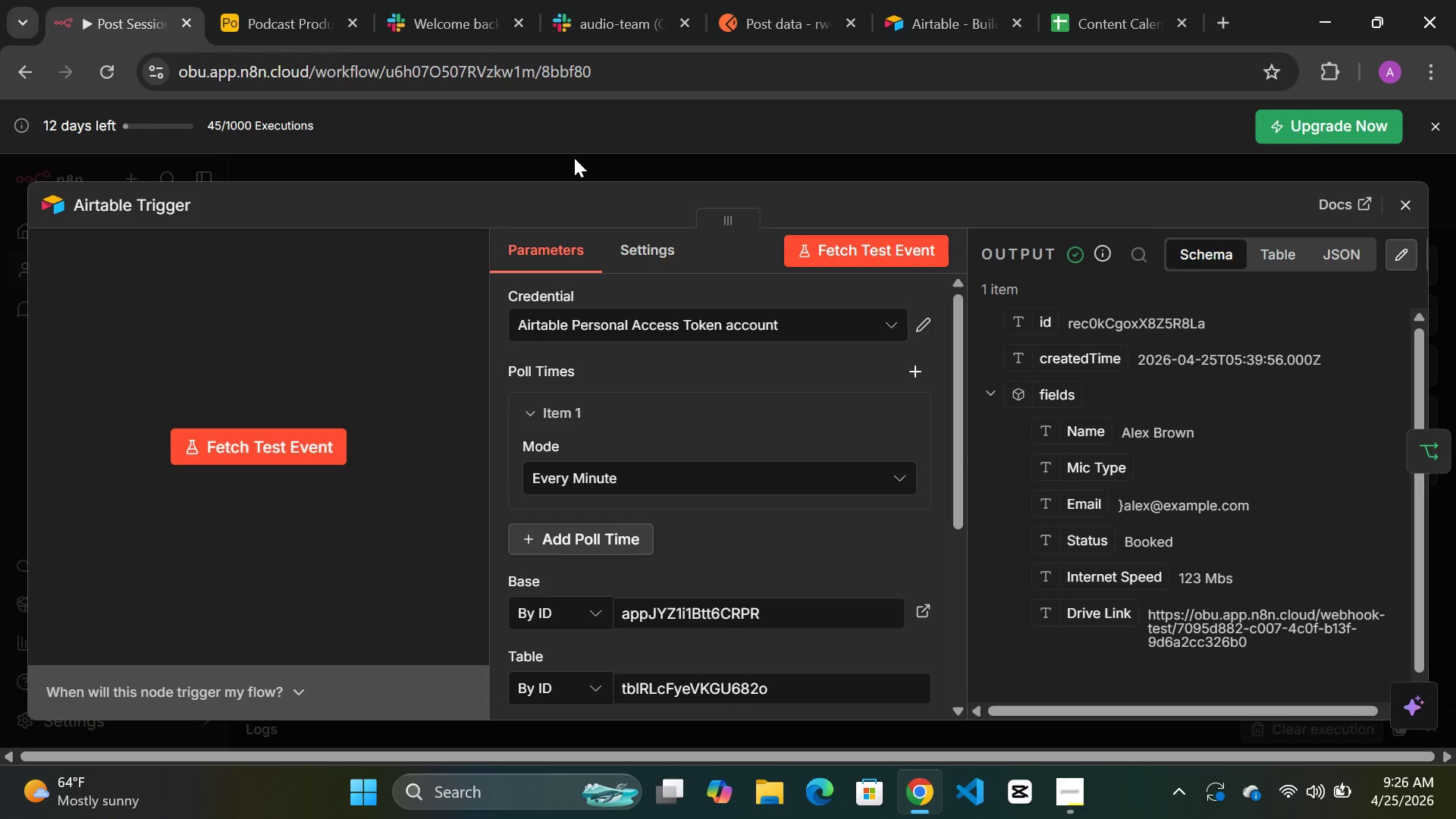 
left_click([573, 158])
 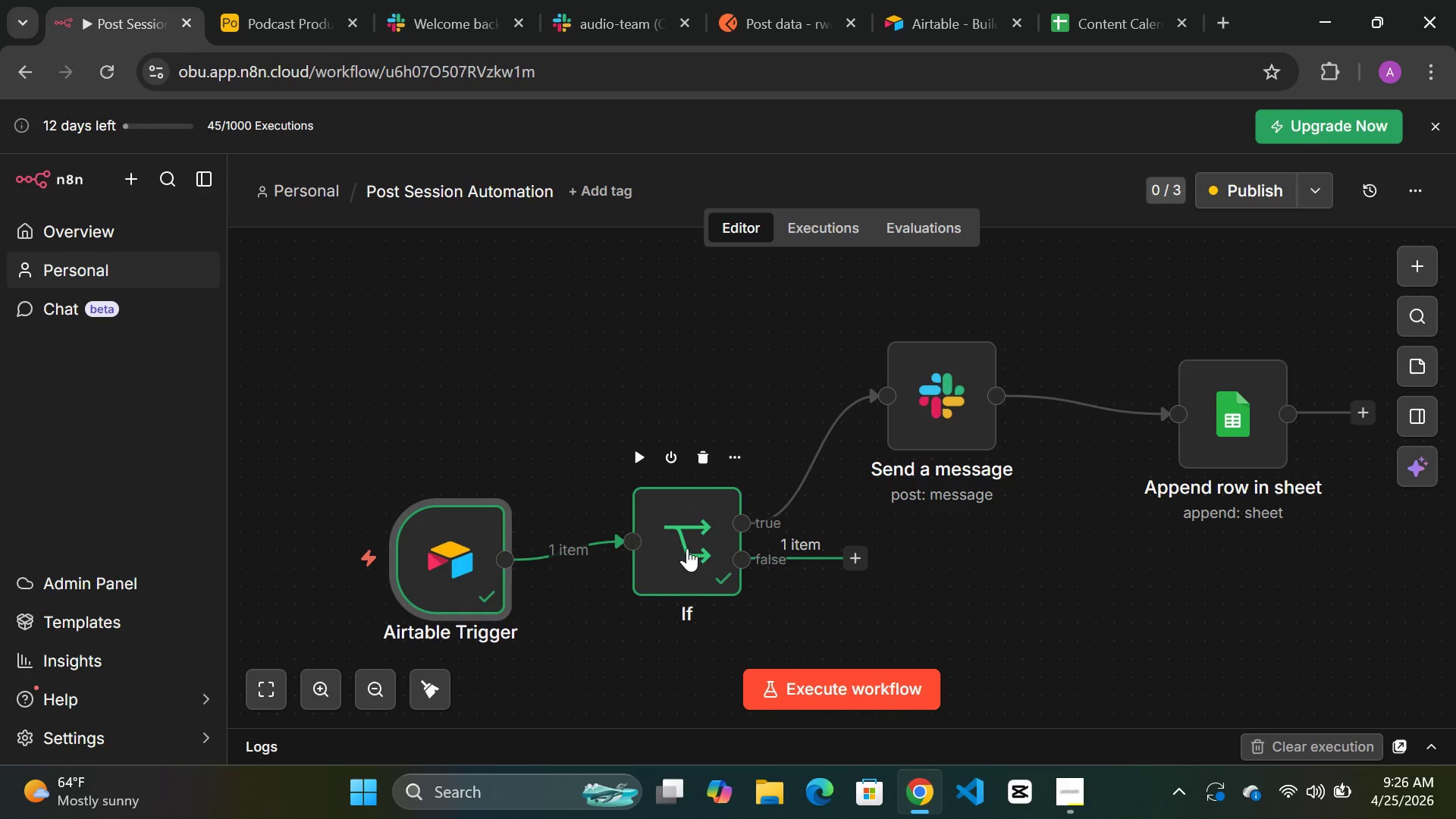 
double_click([687, 548])
 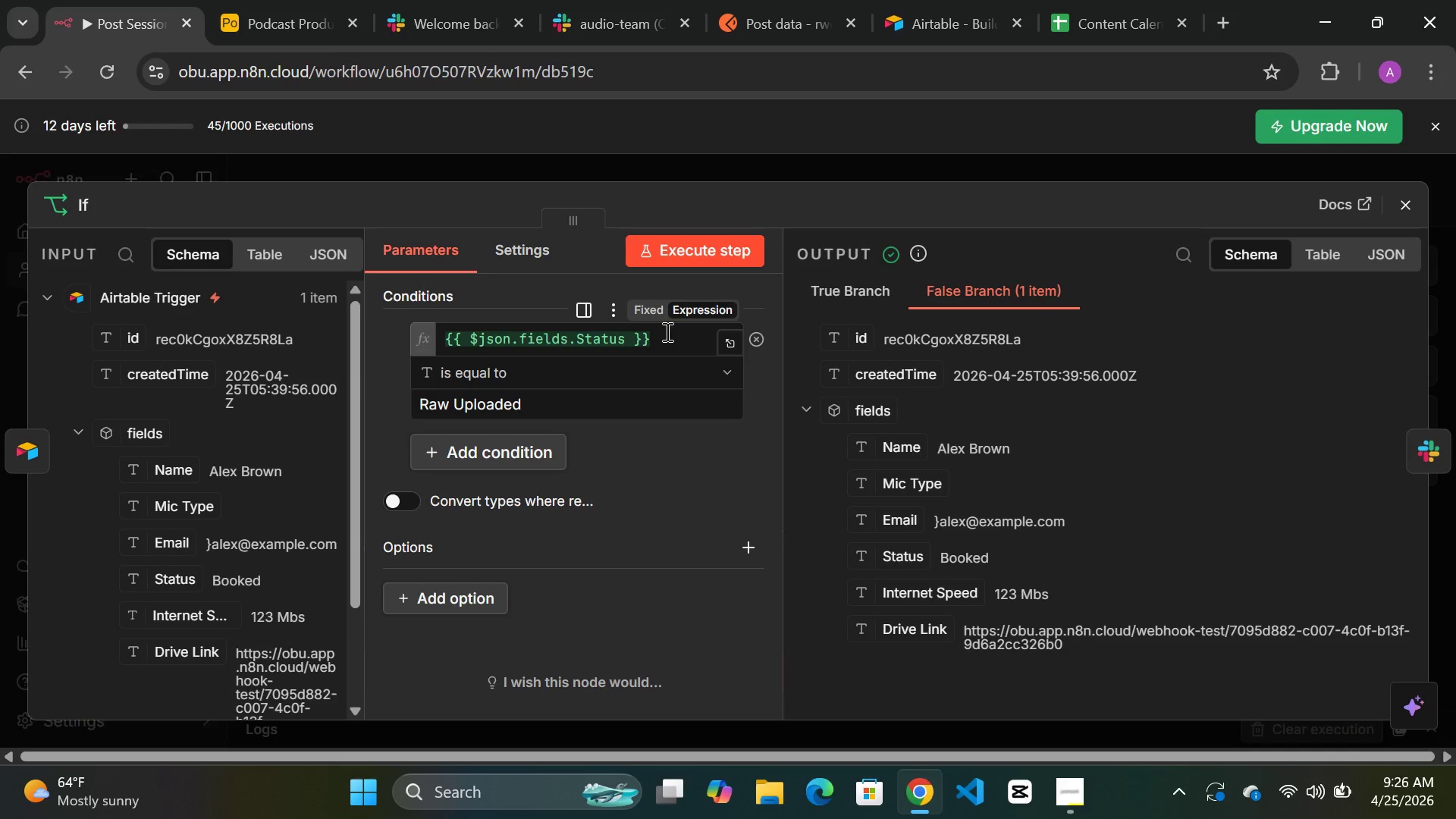 
left_click_drag(start_coordinate=[664, 331], to_coordinate=[443, 337])
 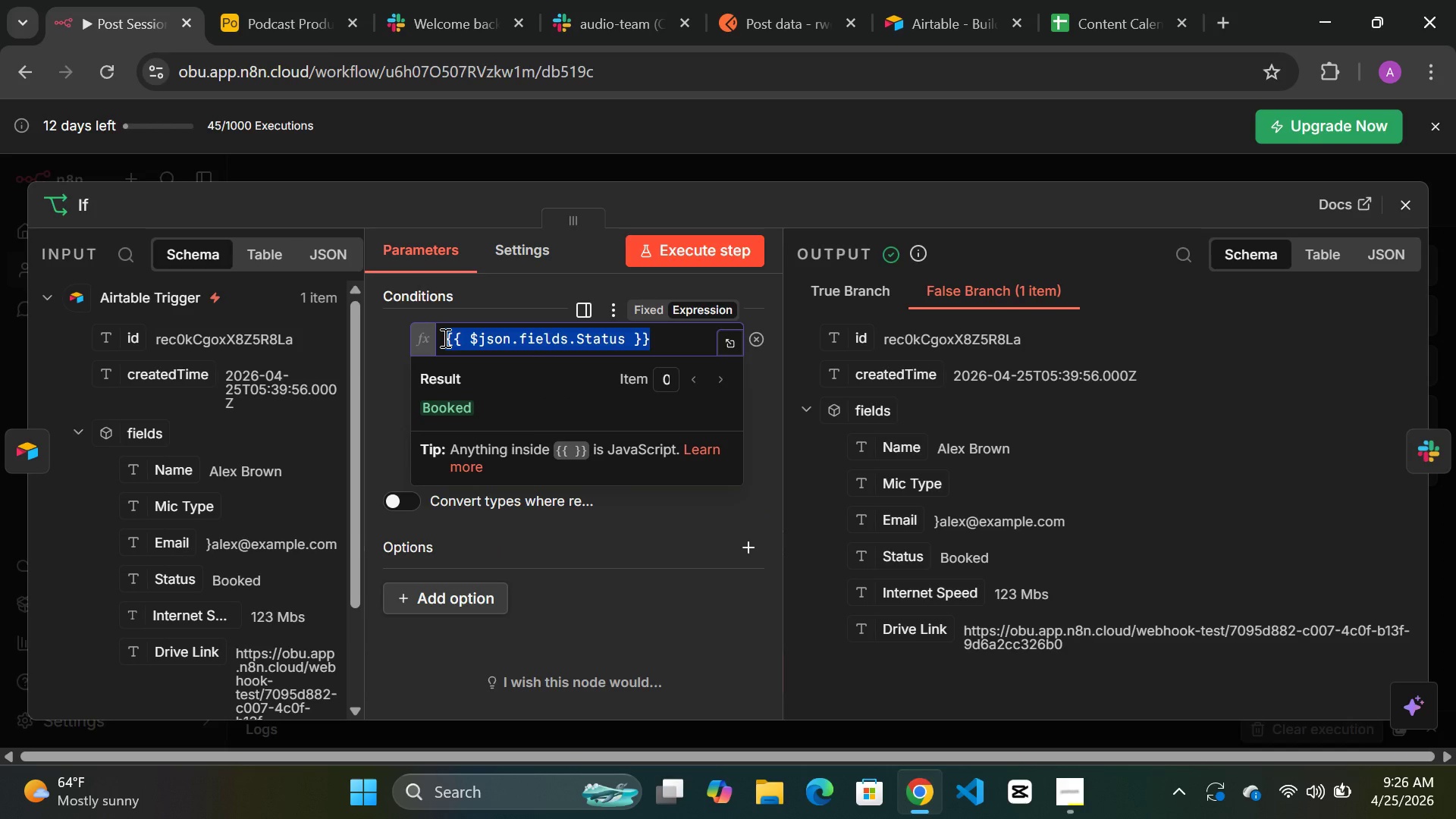 
key(Control+C)
 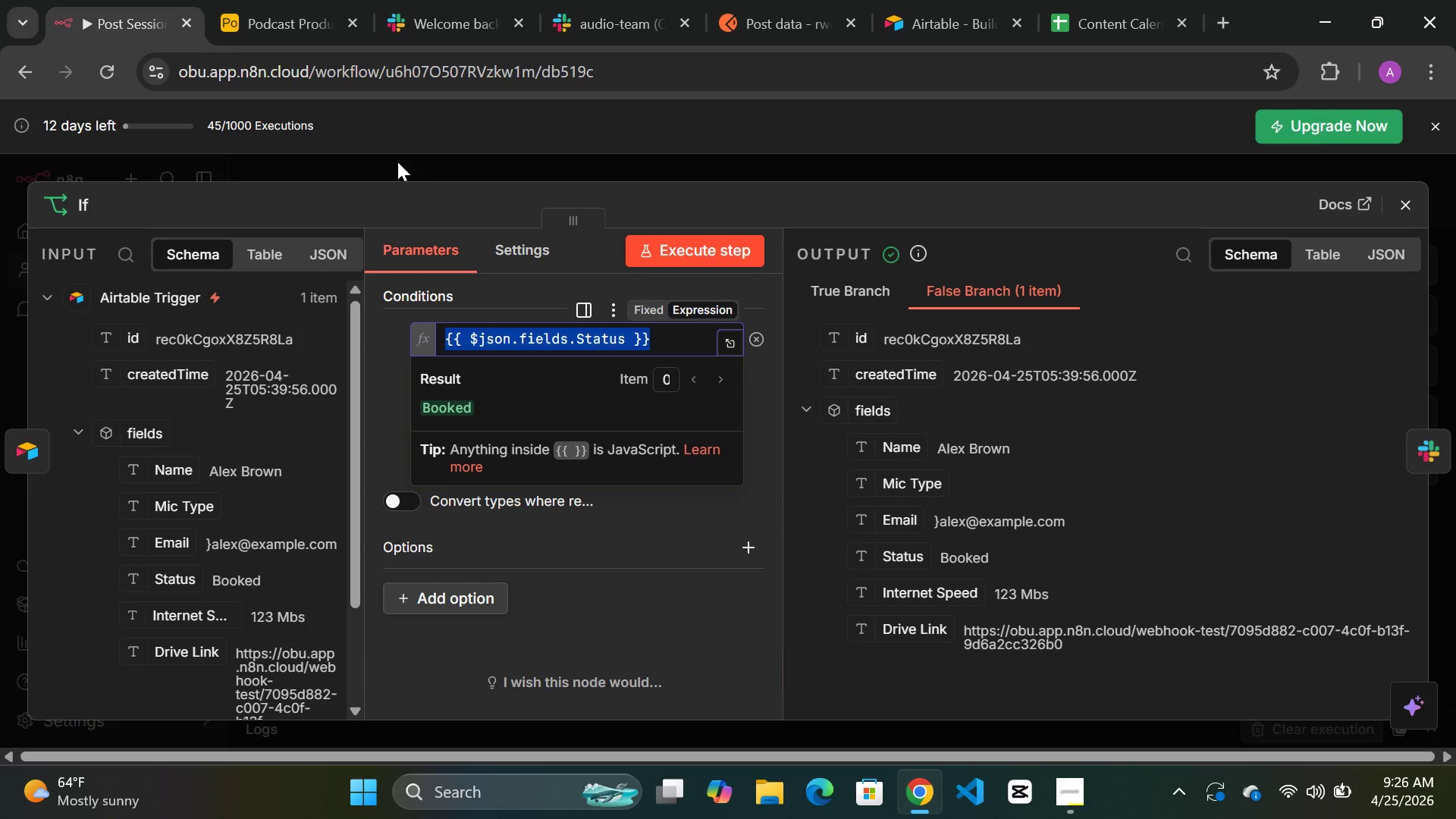 
left_click([397, 162])
 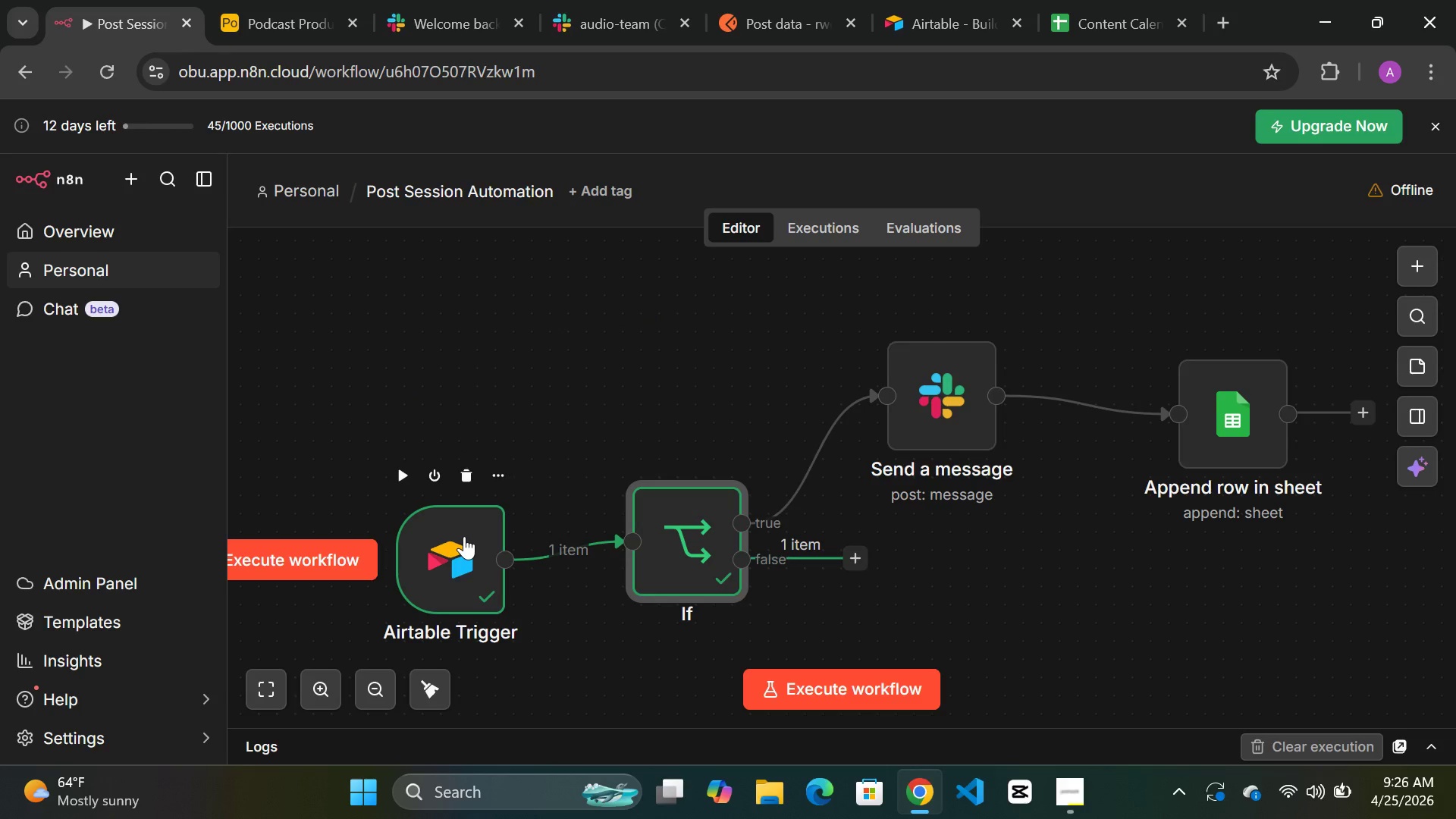 
double_click([464, 536])
 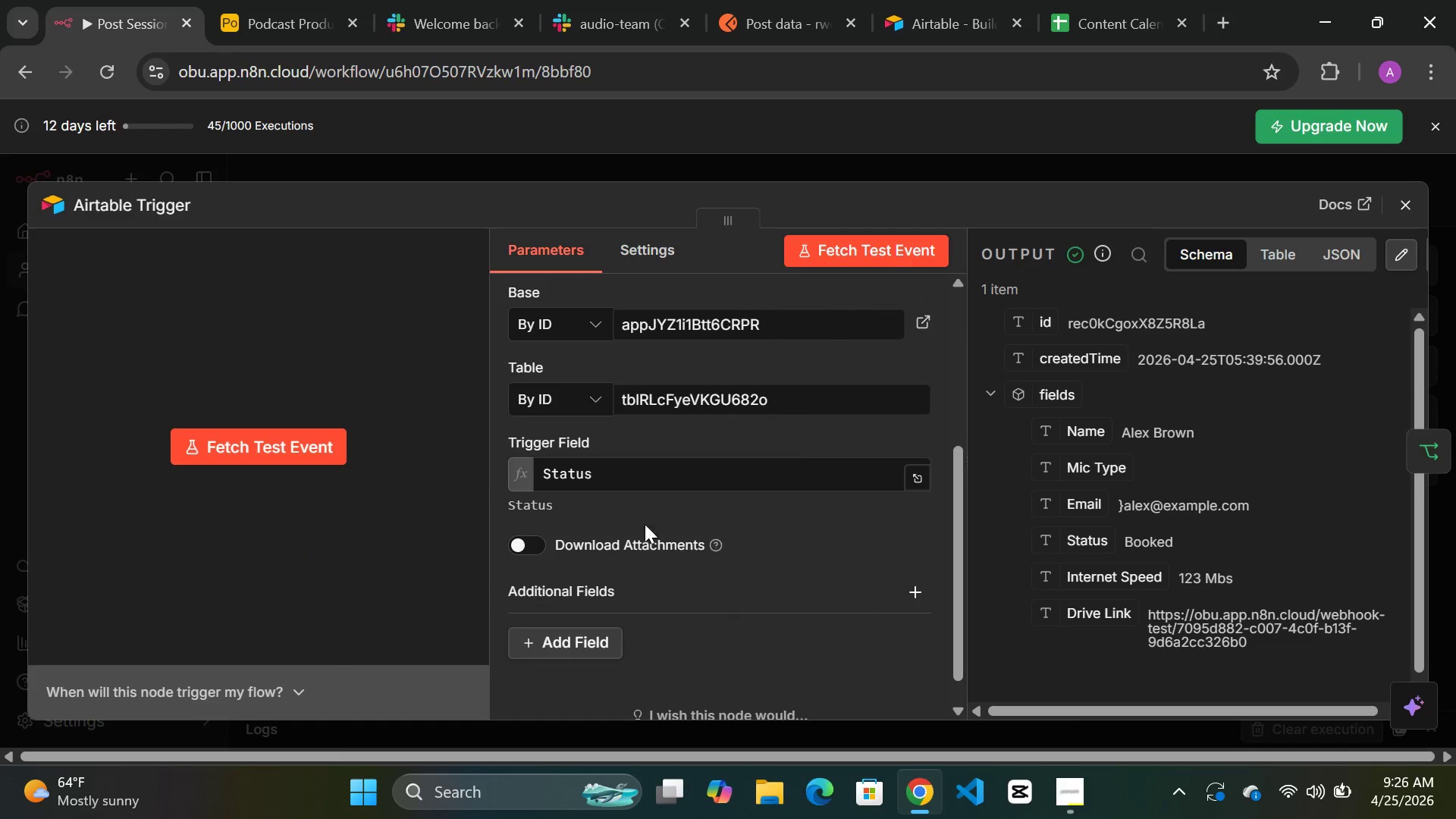 
left_click([607, 475])
 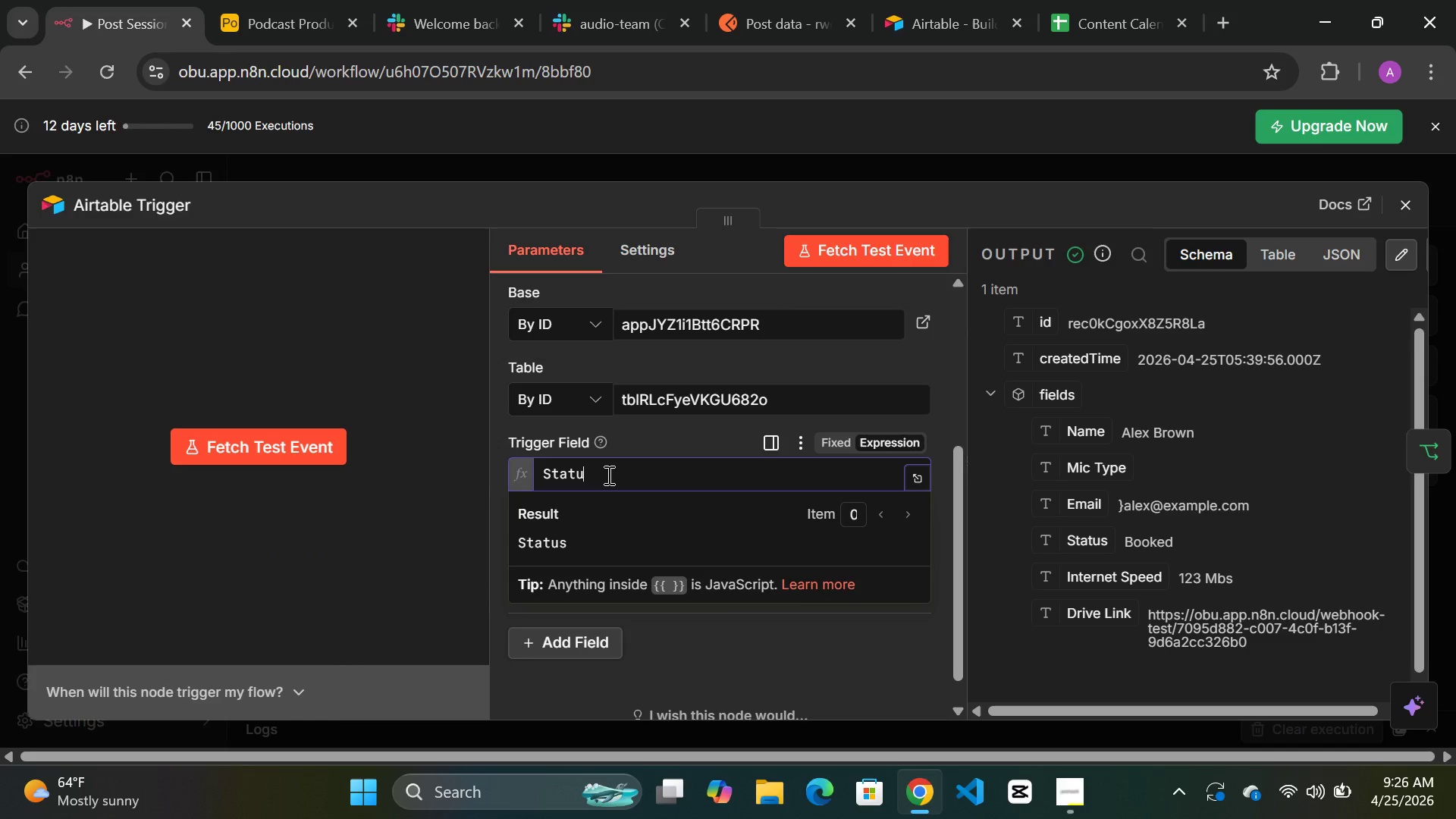 
hold_key(key=Backspace, duration=0.72)
 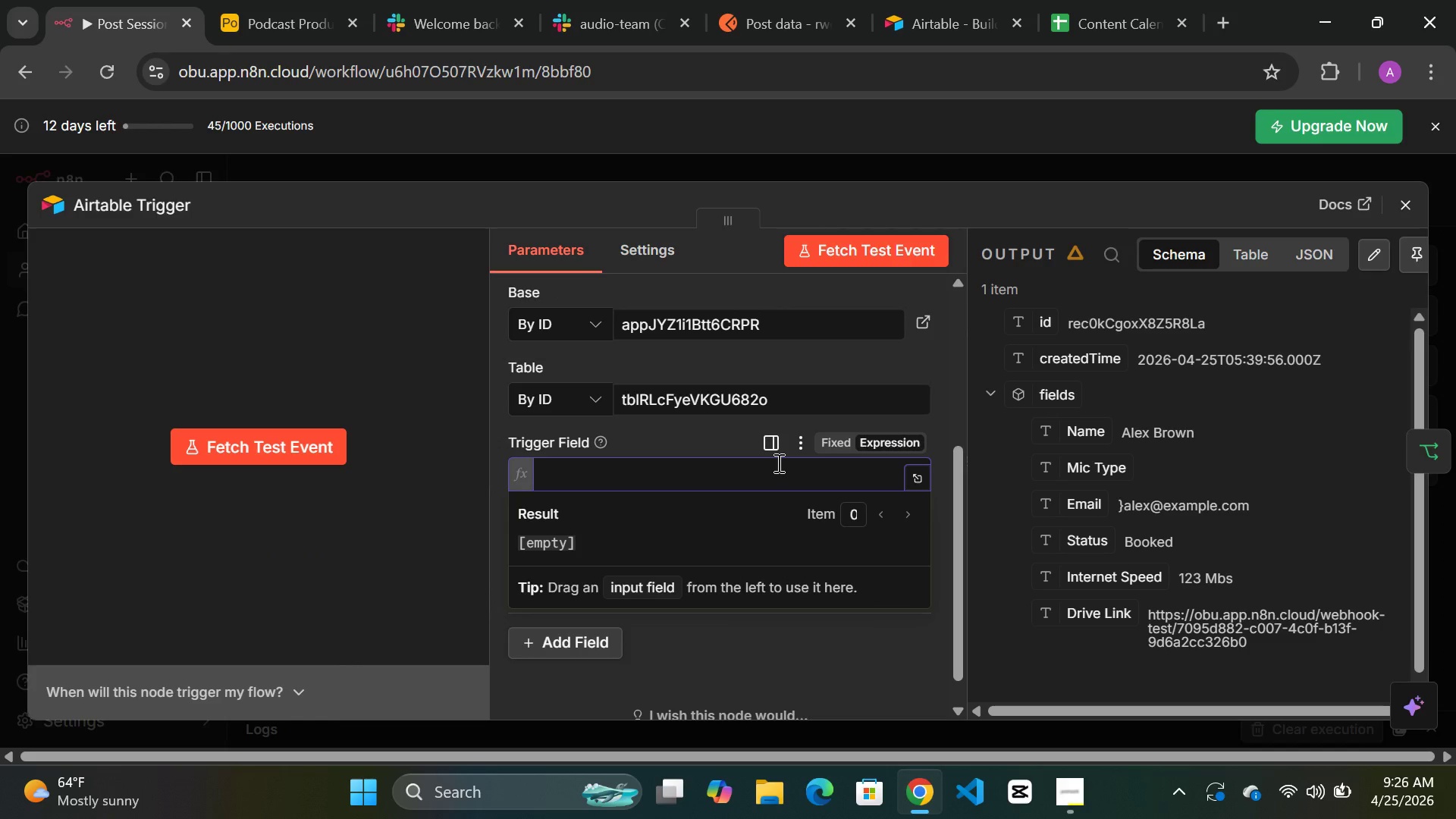 
key(Control+V)
 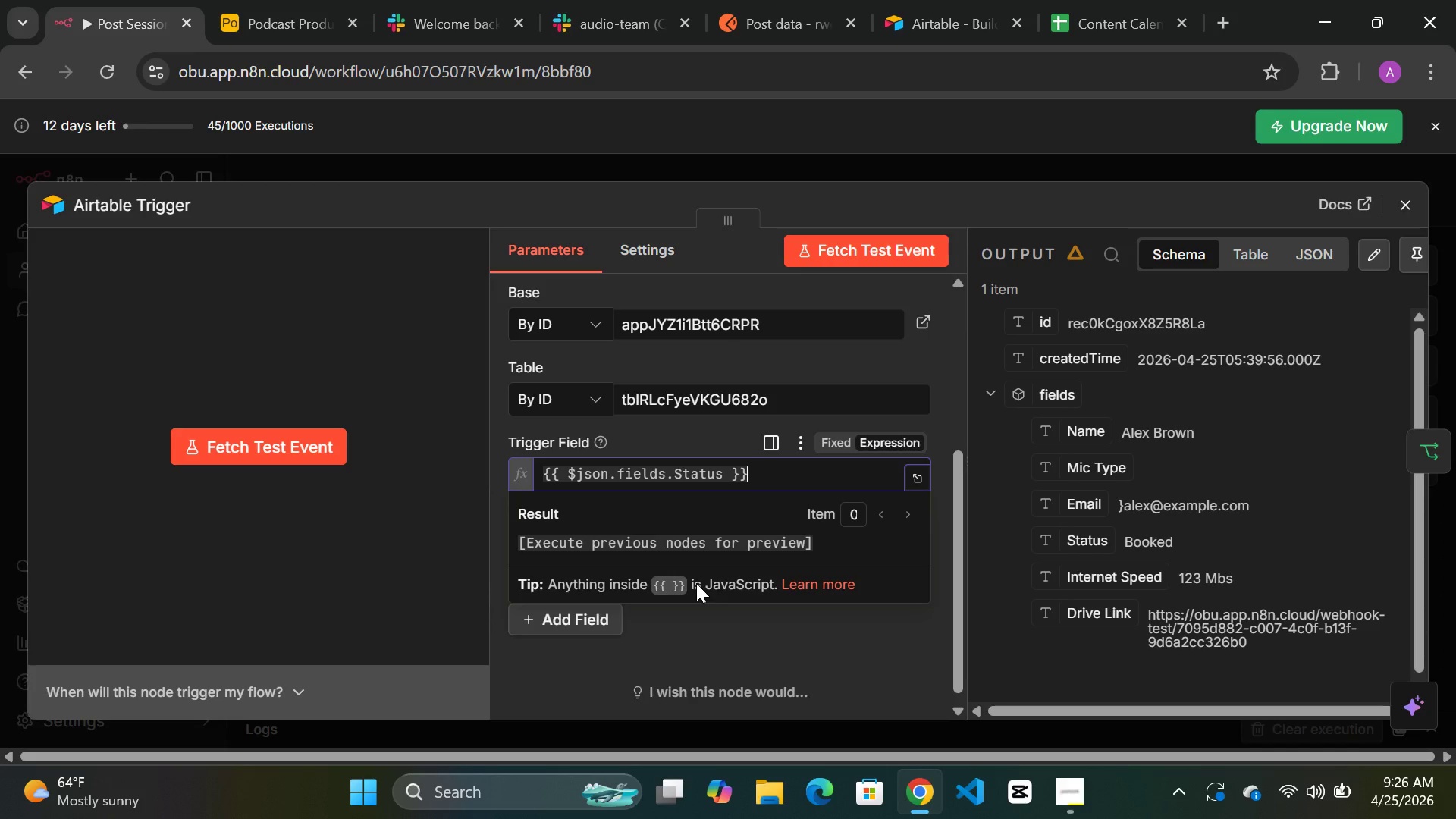 
left_click([735, 639])
 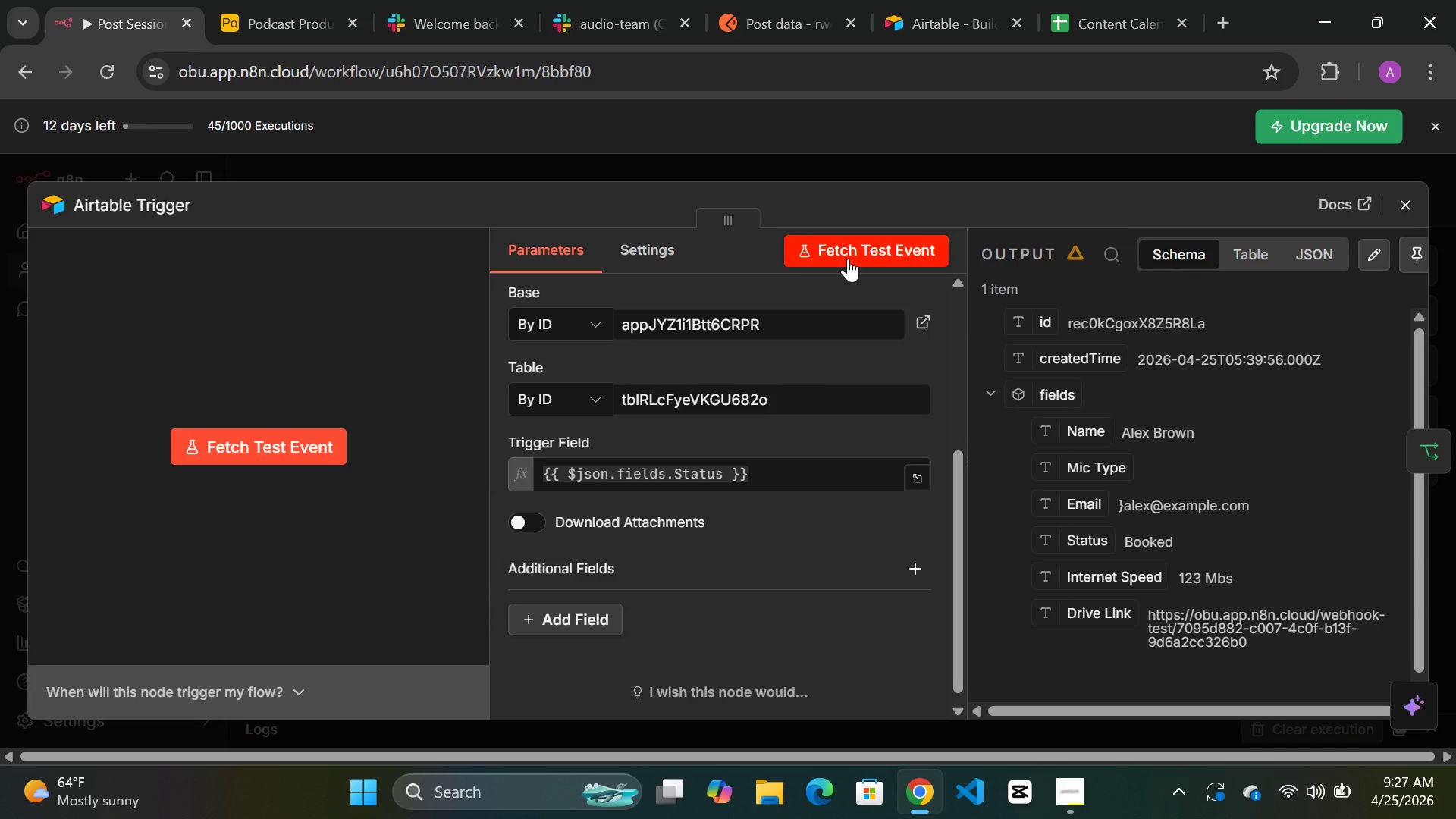 
left_click([848, 259])
 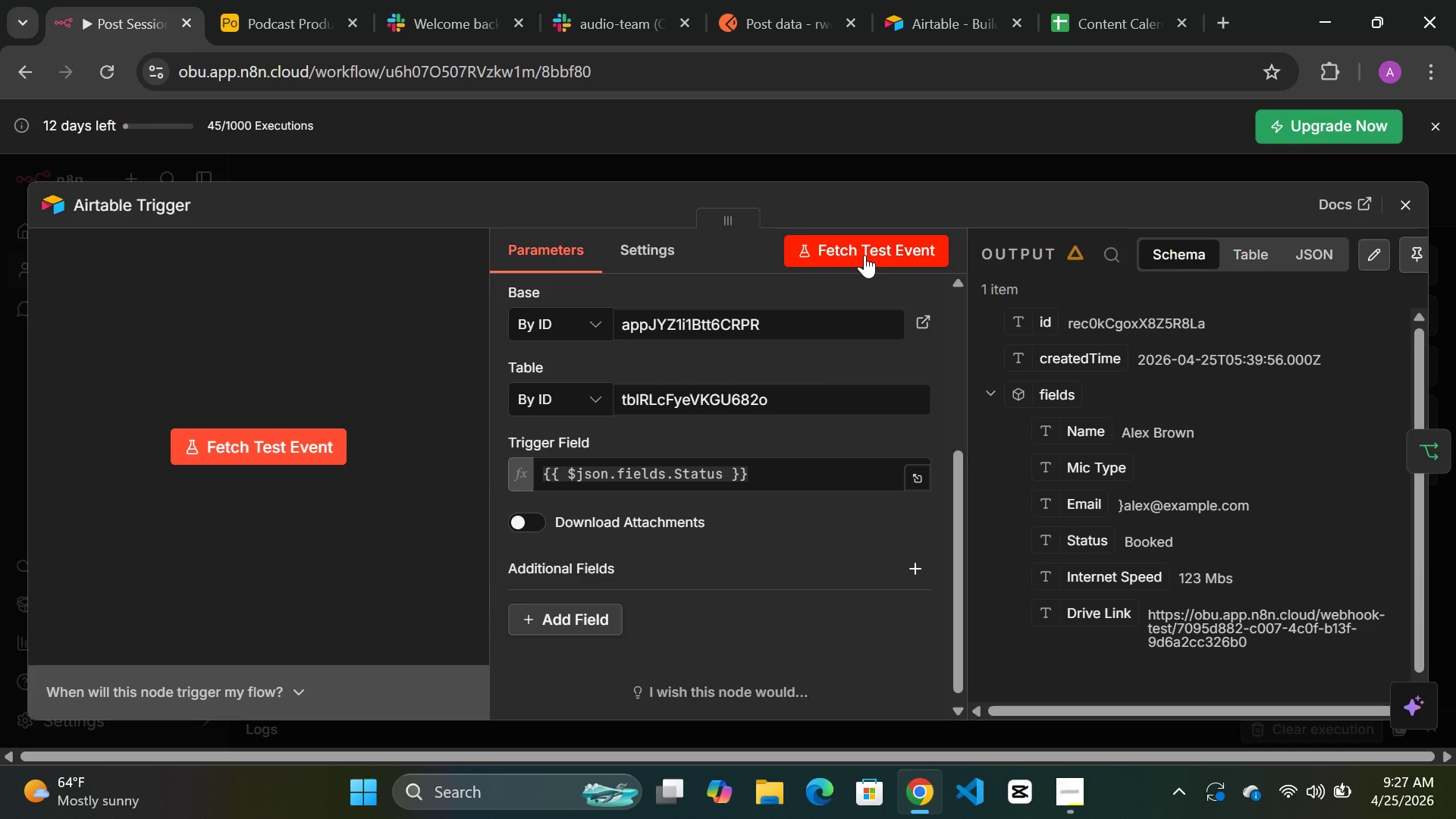 
double_click([869, 254])
 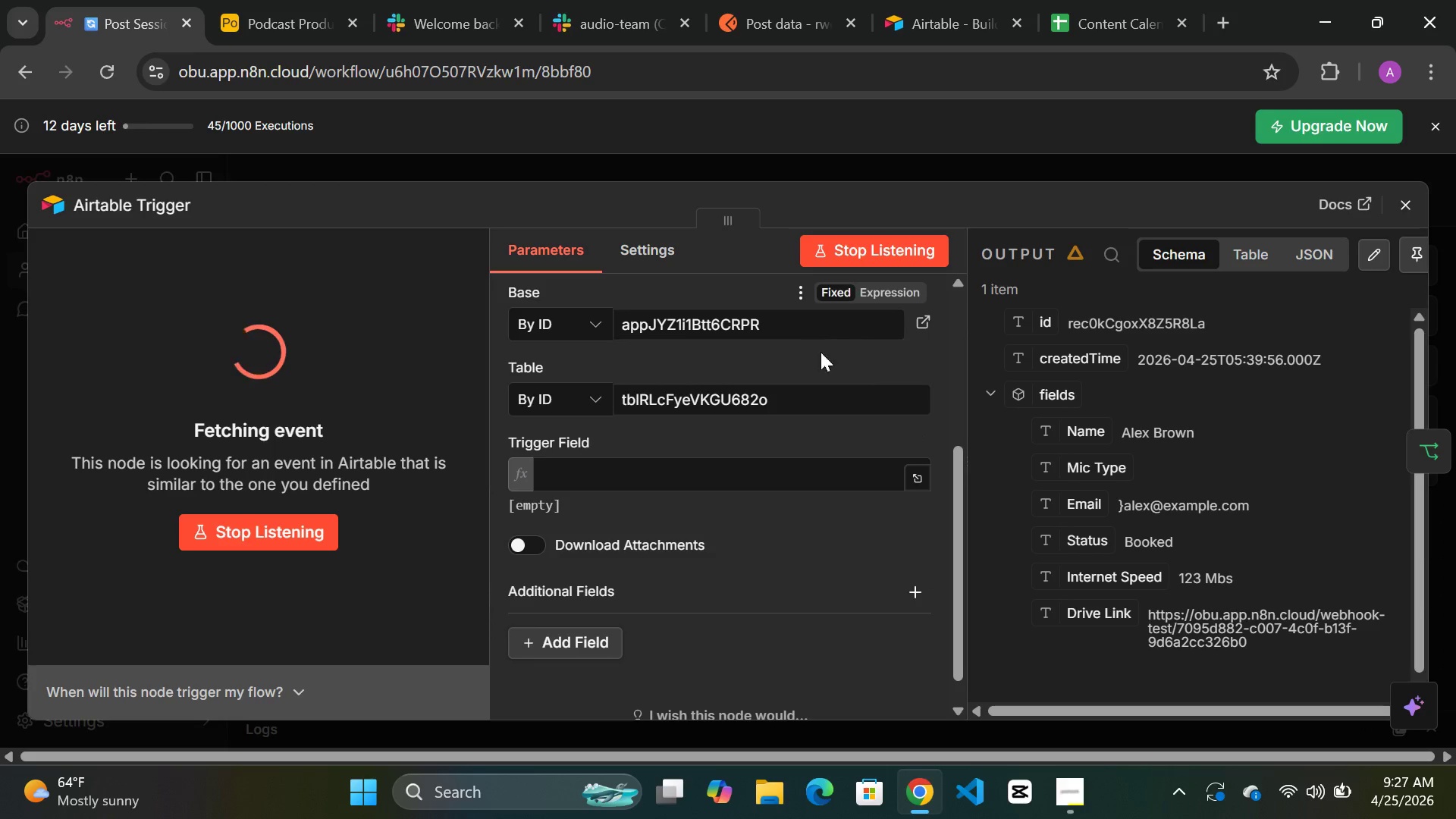 
mouse_move([820, 401])
 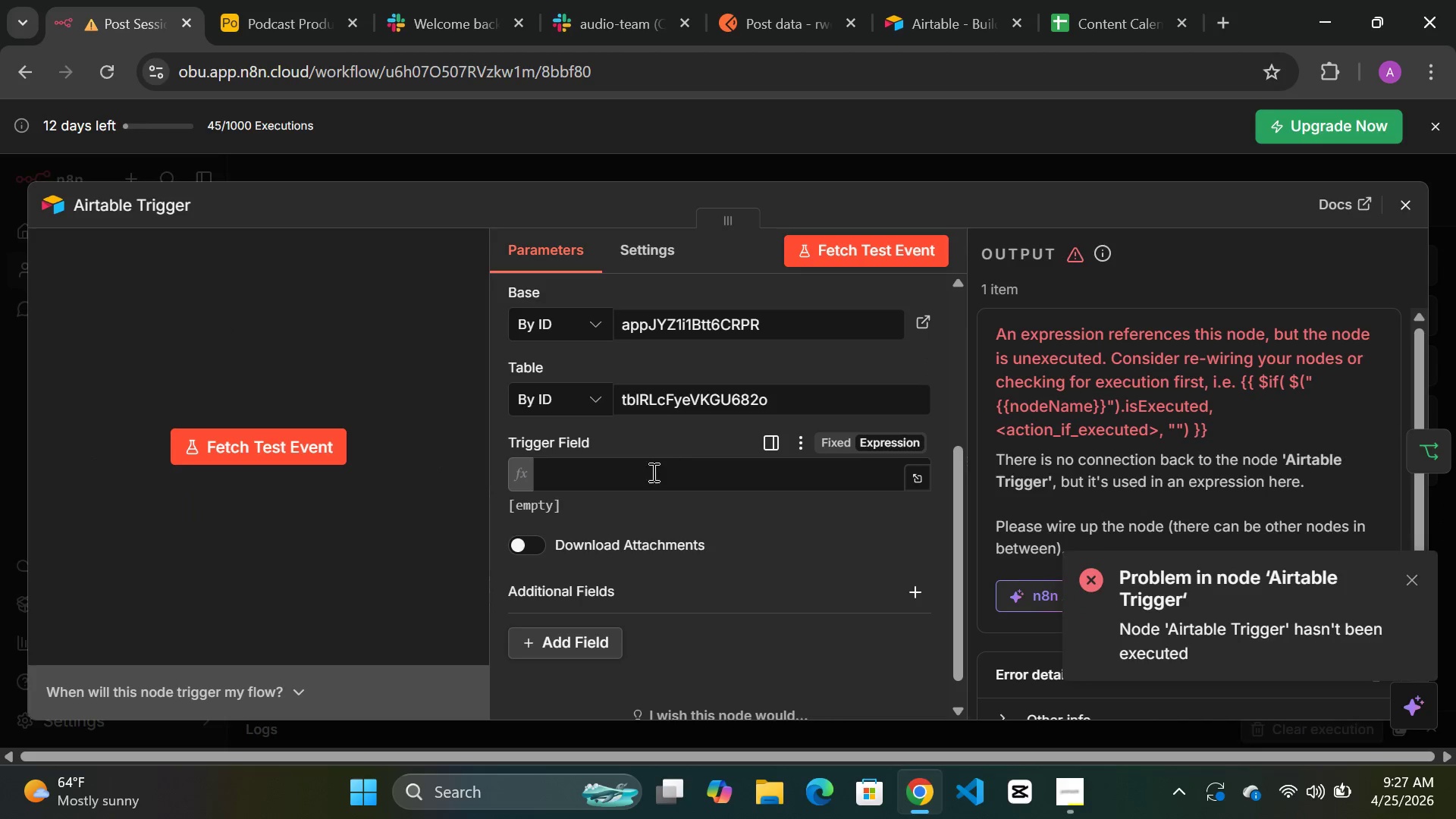 
wait(5.04)
 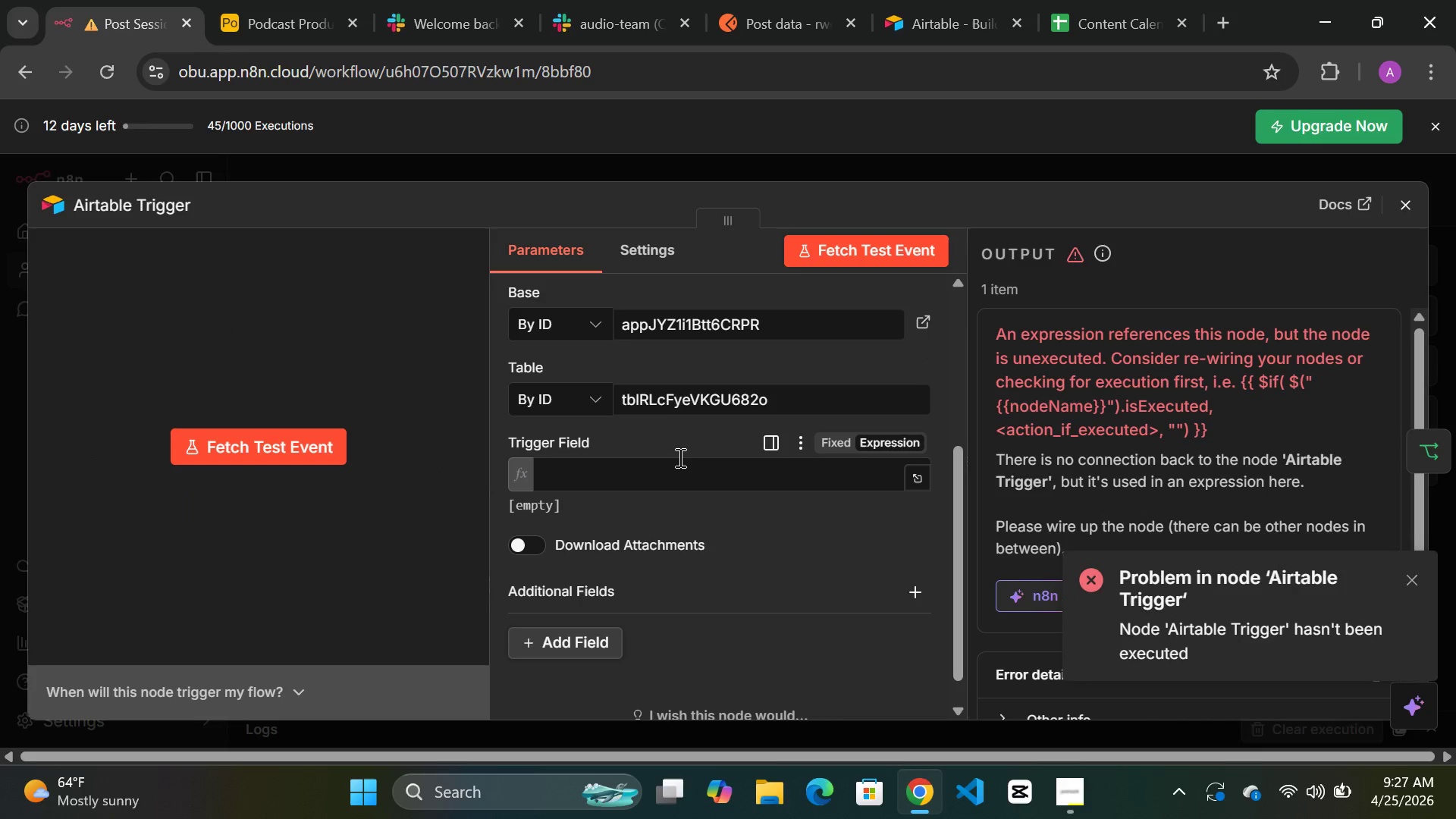 
left_click([601, 466])
 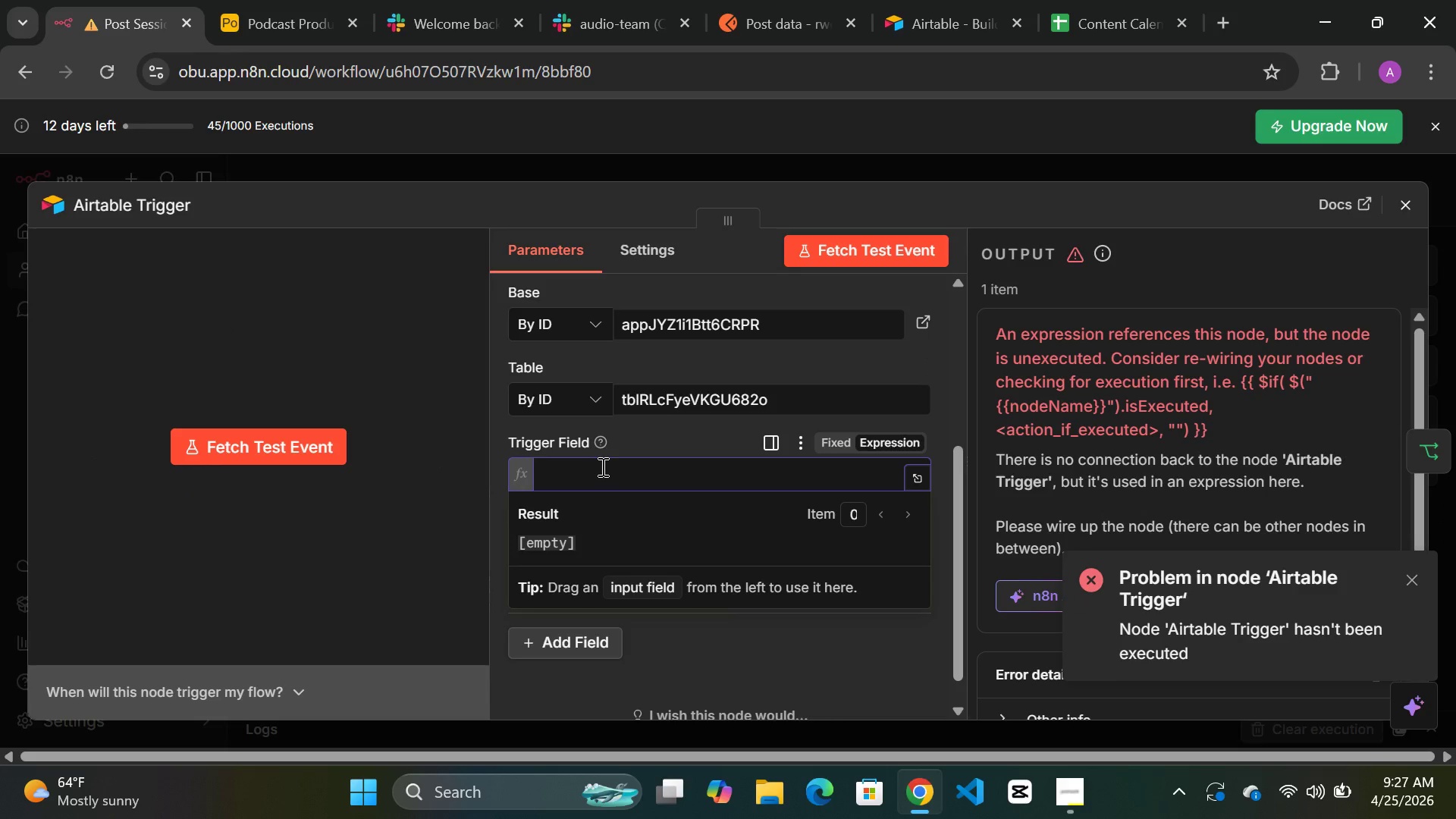 
key(Control+V)
 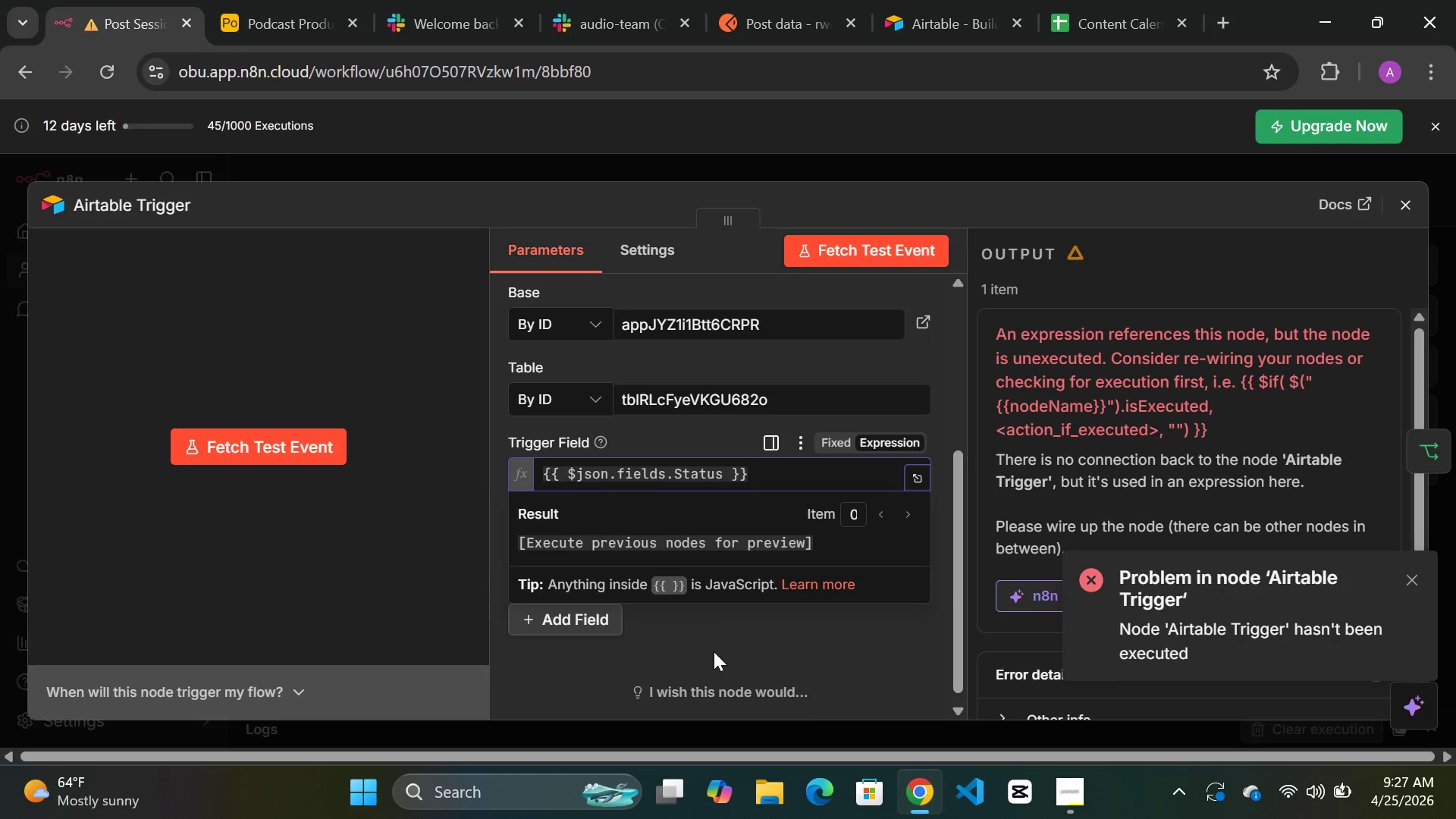 
left_click([714, 651])
 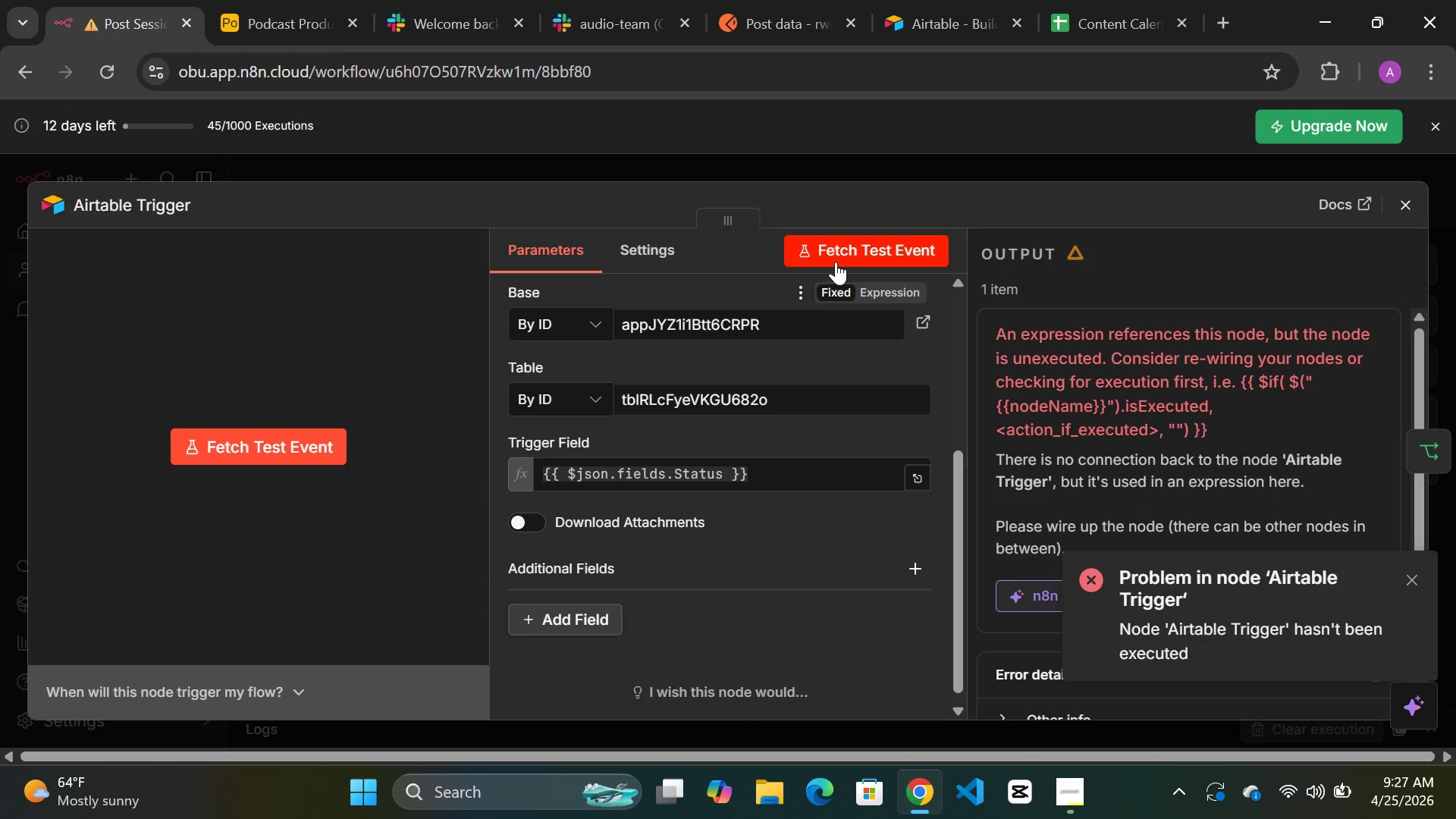 
left_click([839, 248])
 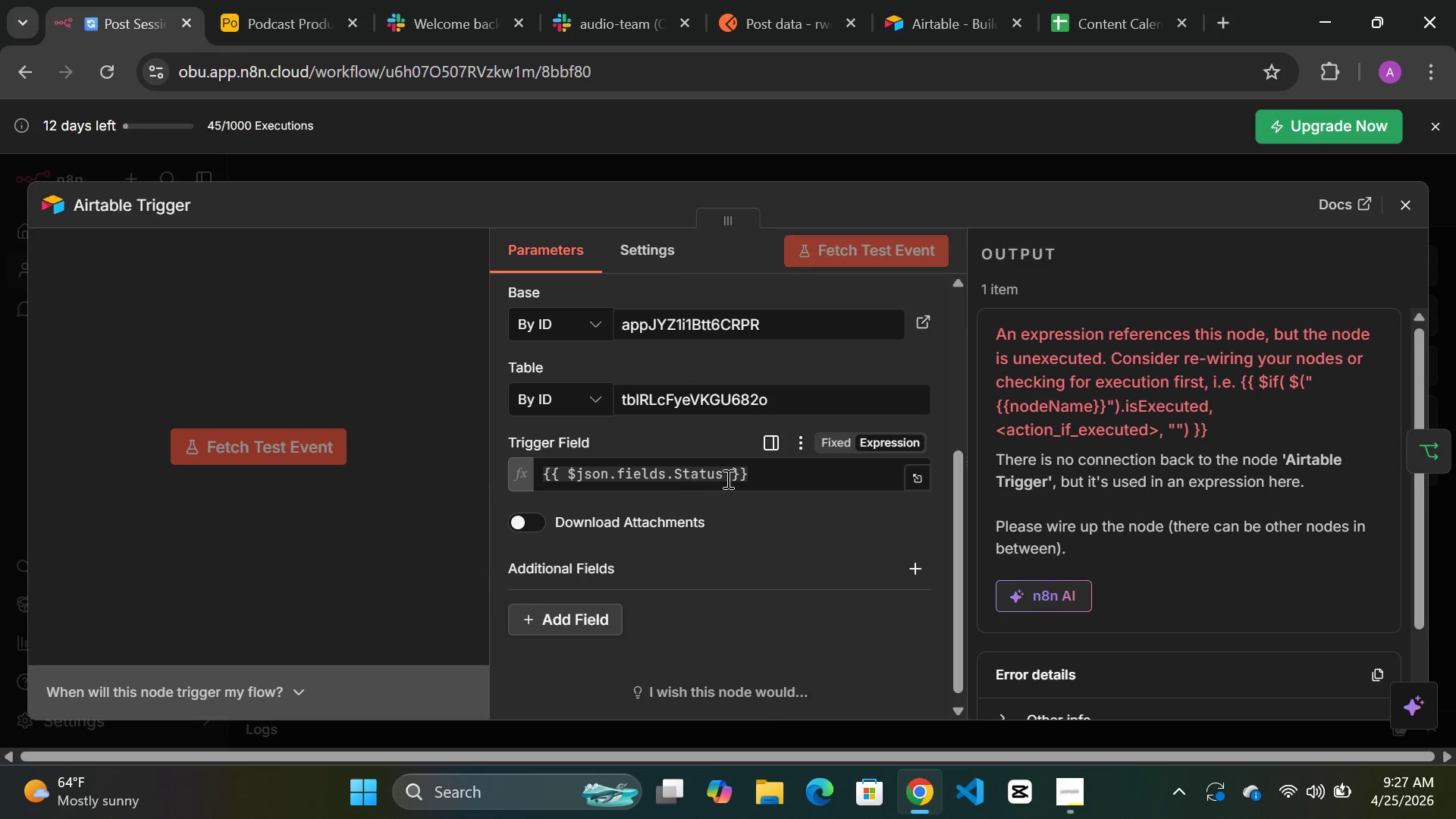 
left_click([762, 471])
 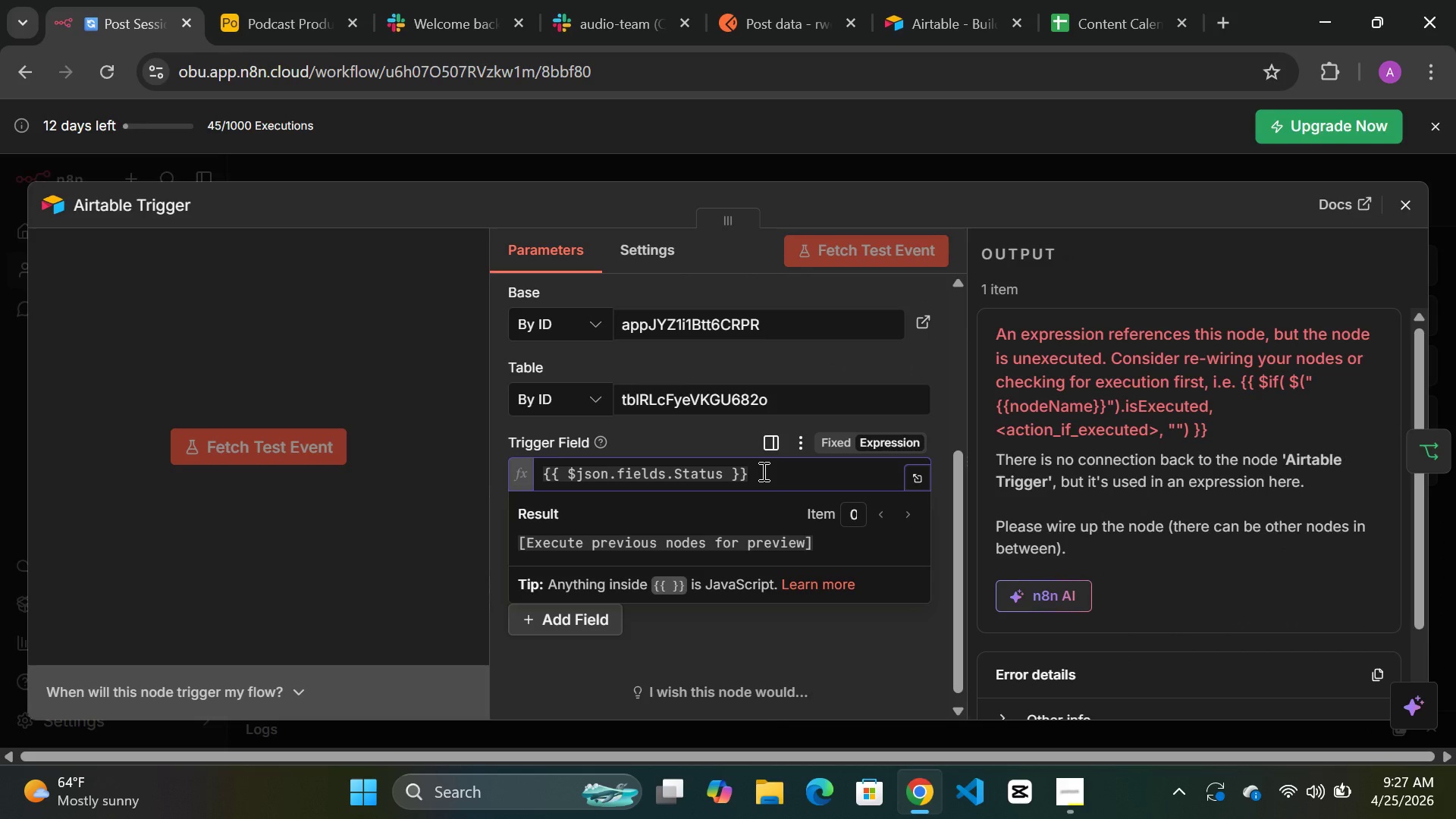 
hold_key(key=Backspace, duration=1.36)
 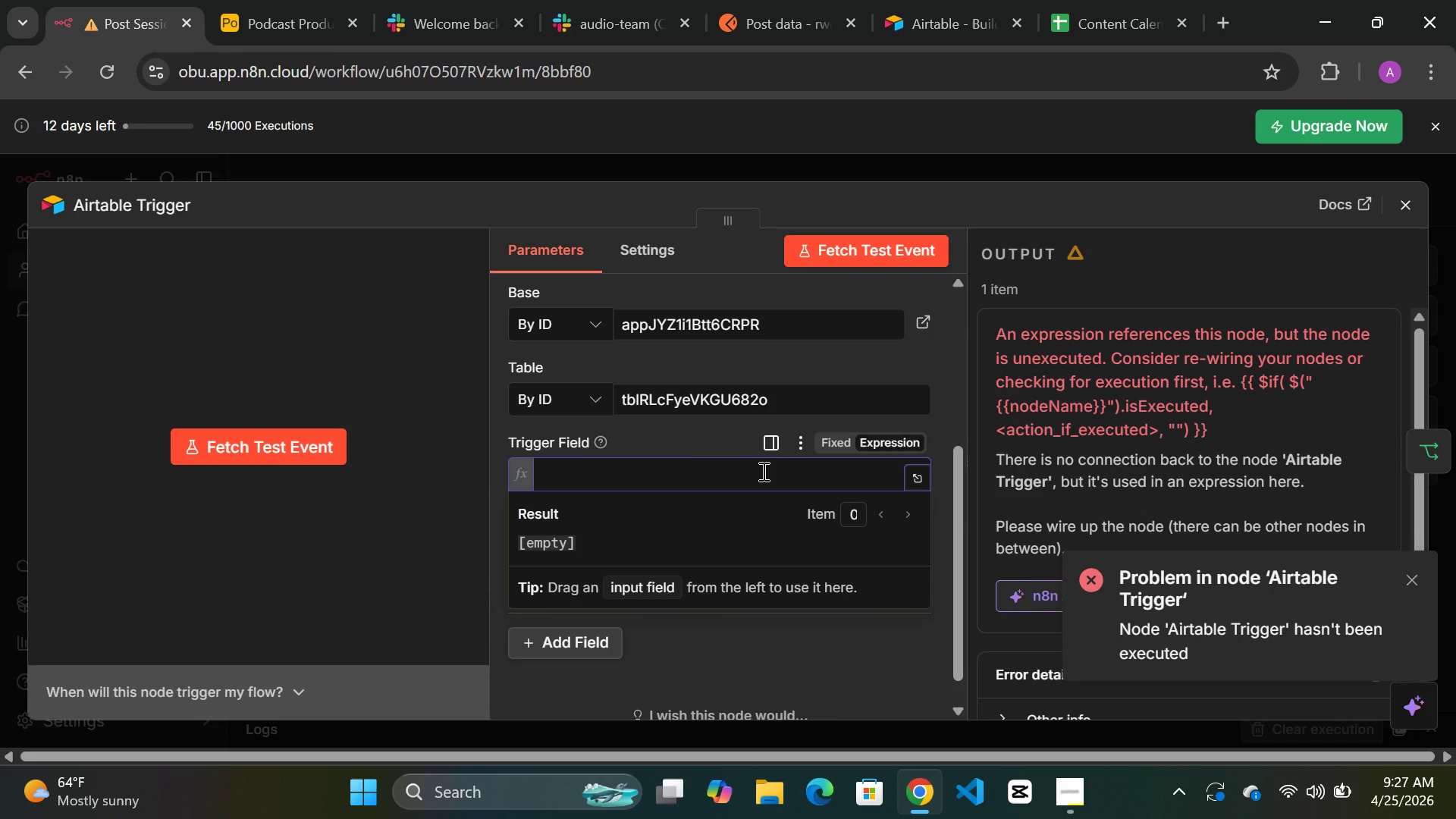 
hold_key(key=Backspace, duration=4.78)
 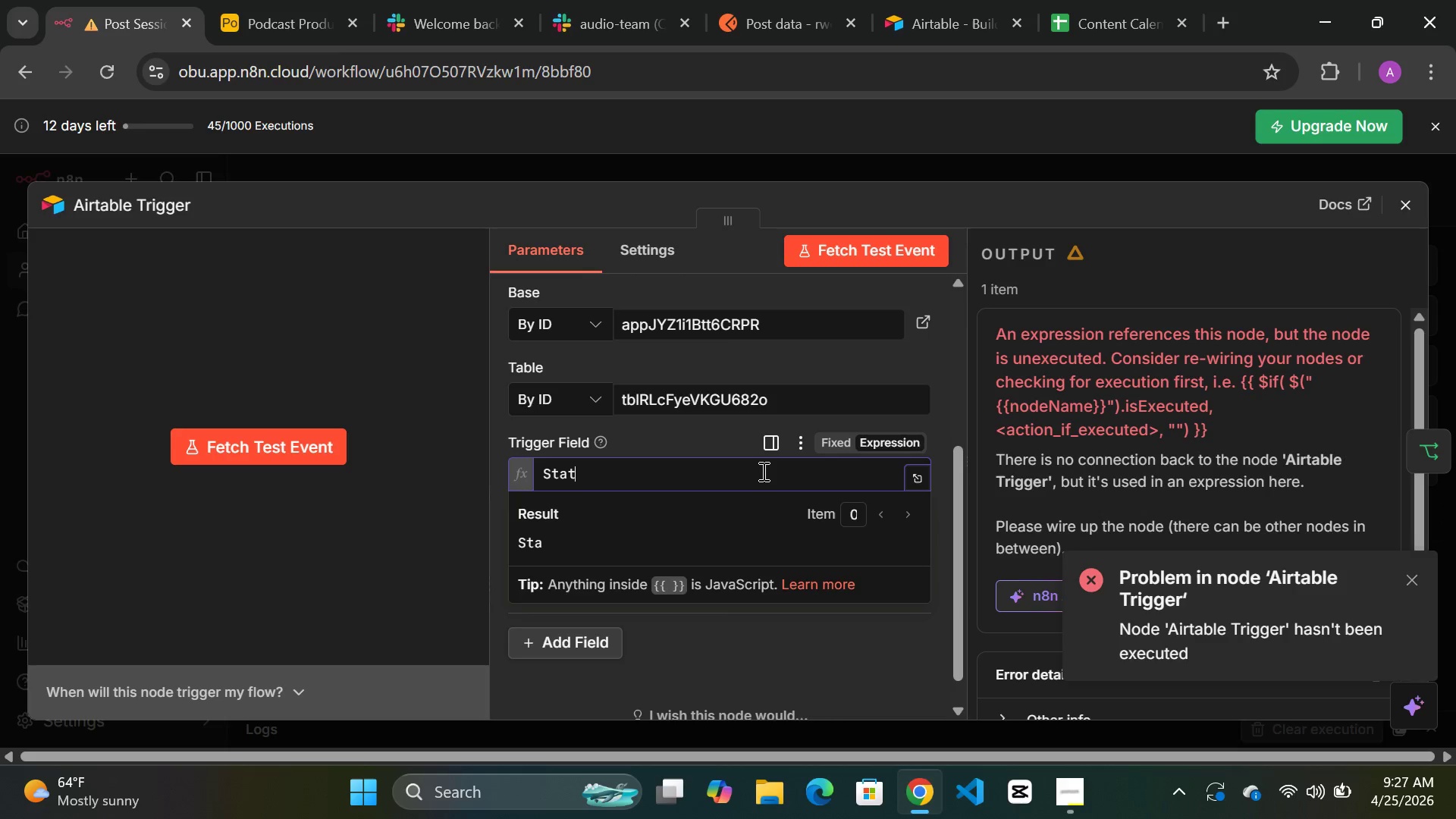 
type(Sttatus)
 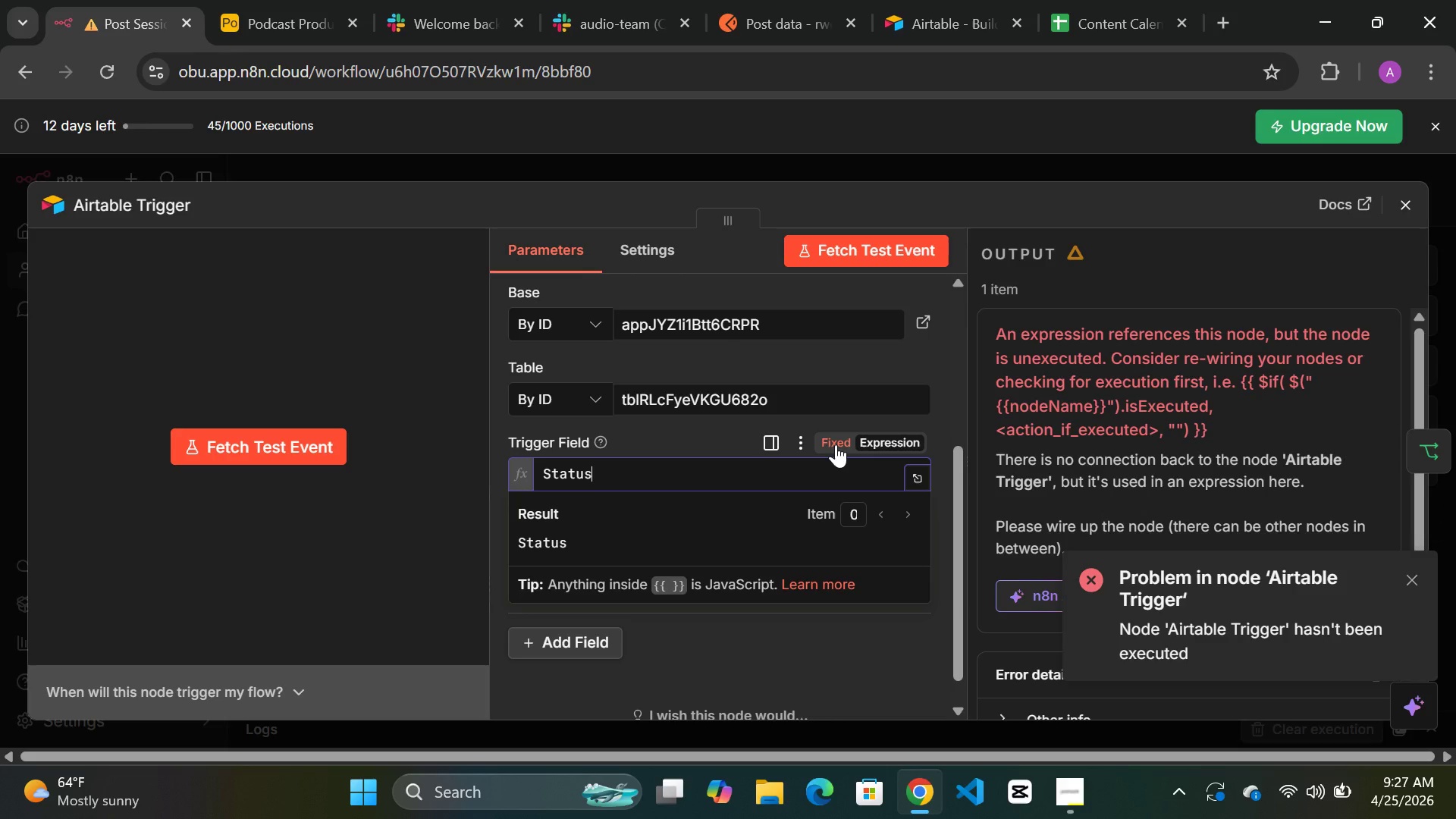 
left_click([836, 444])
 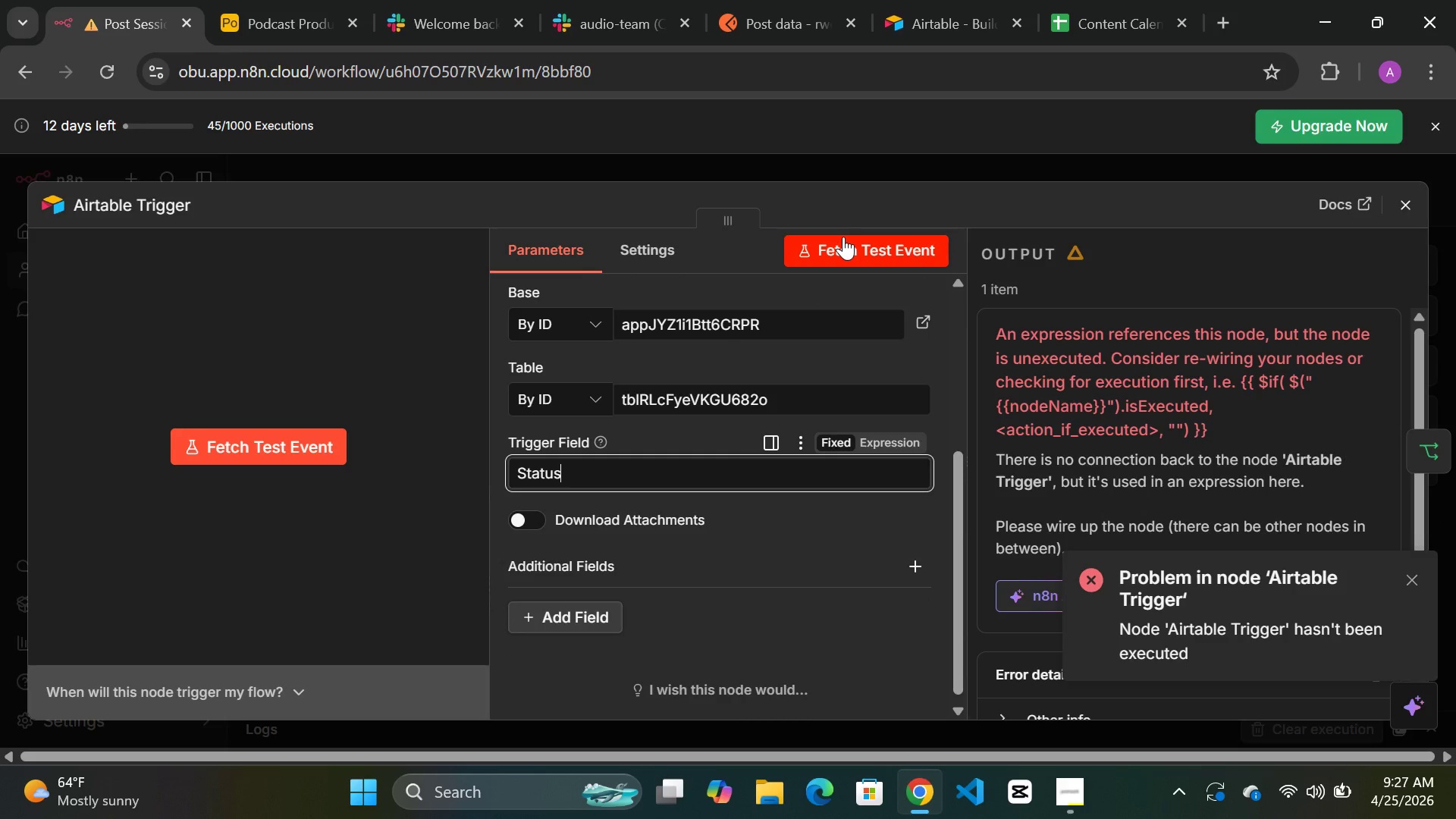 
left_click([843, 237])
 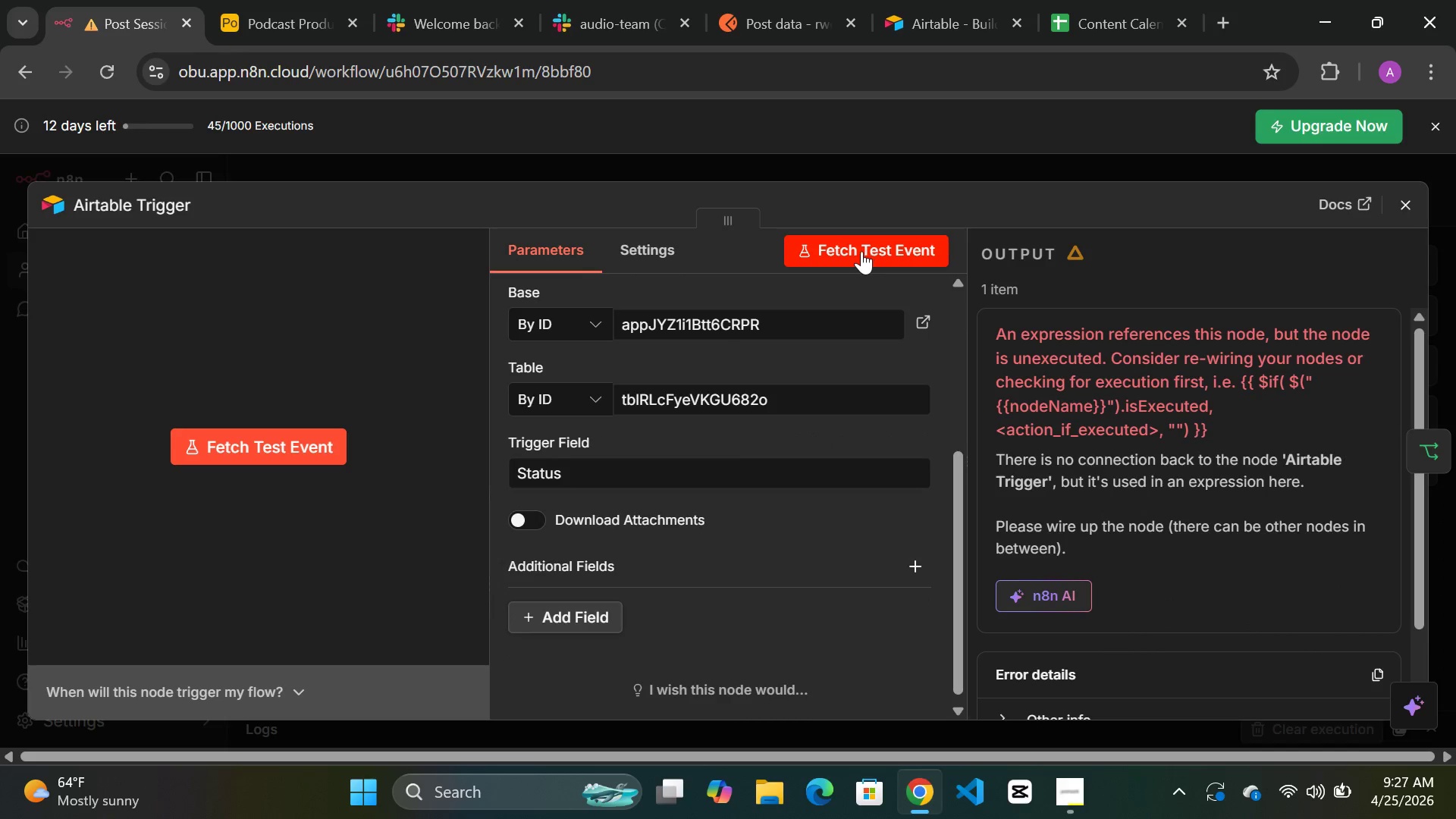 
double_click([861, 251])
 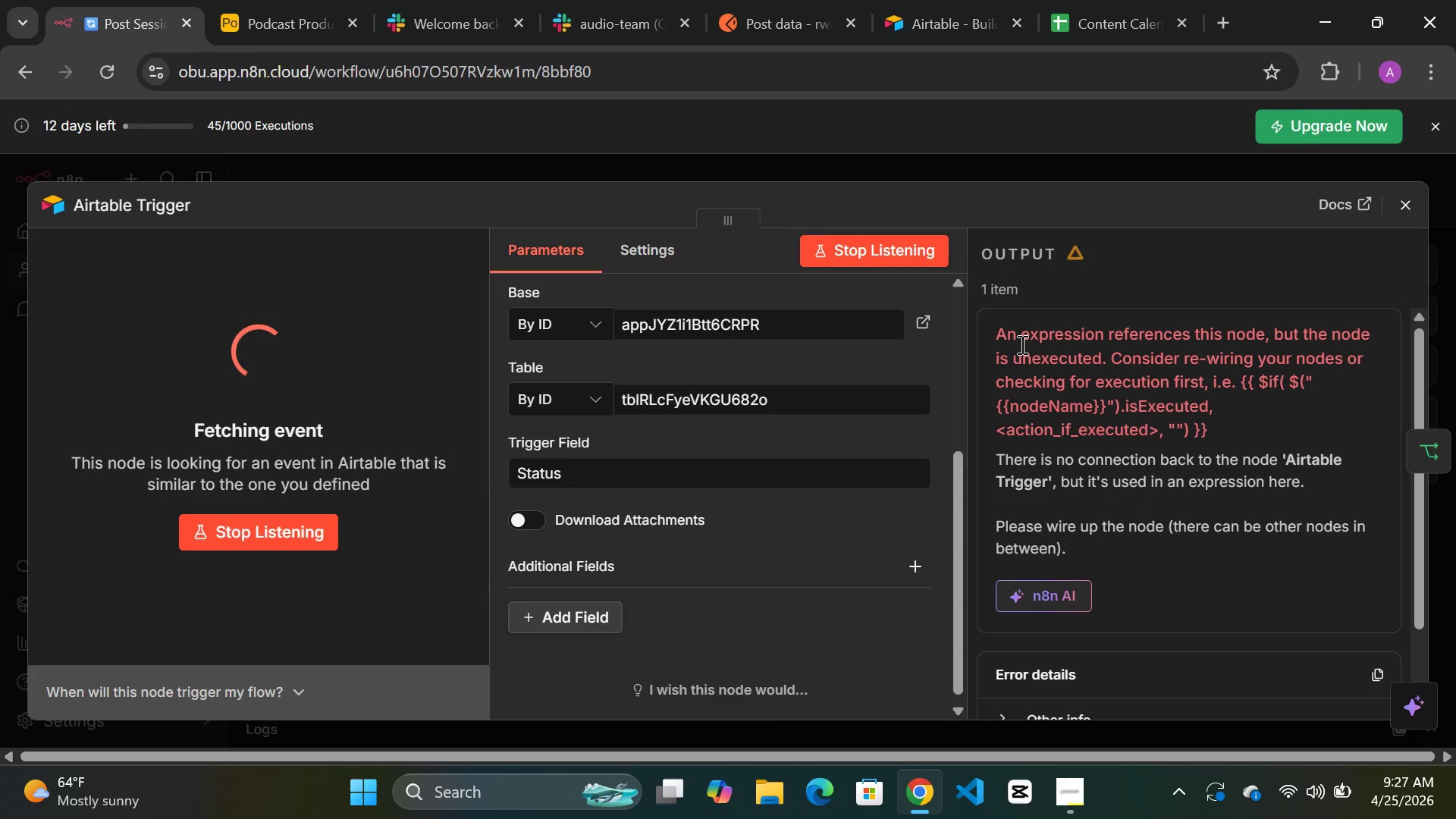 
mouse_move([1034, 366])
 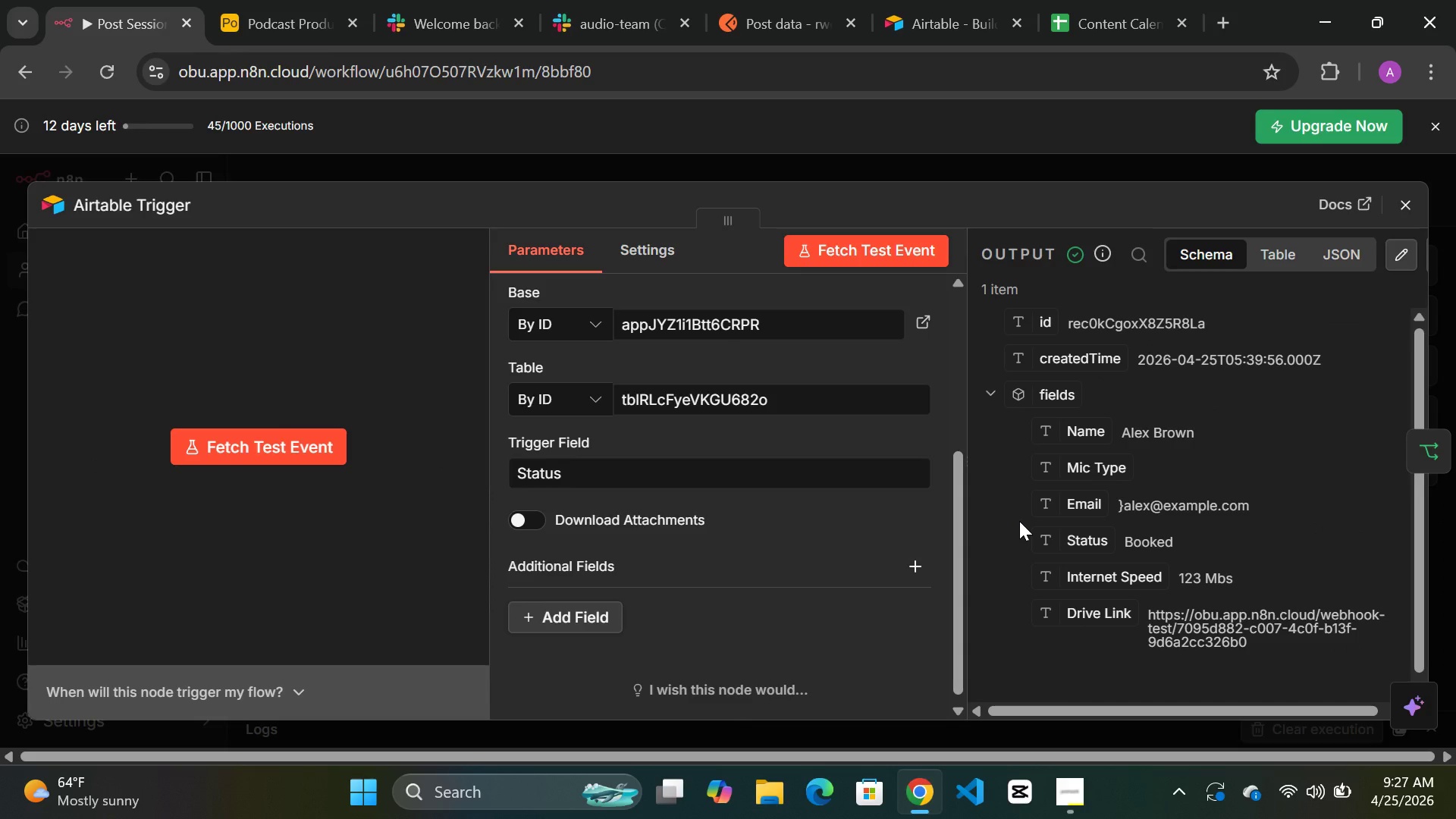 
wait(10.96)
 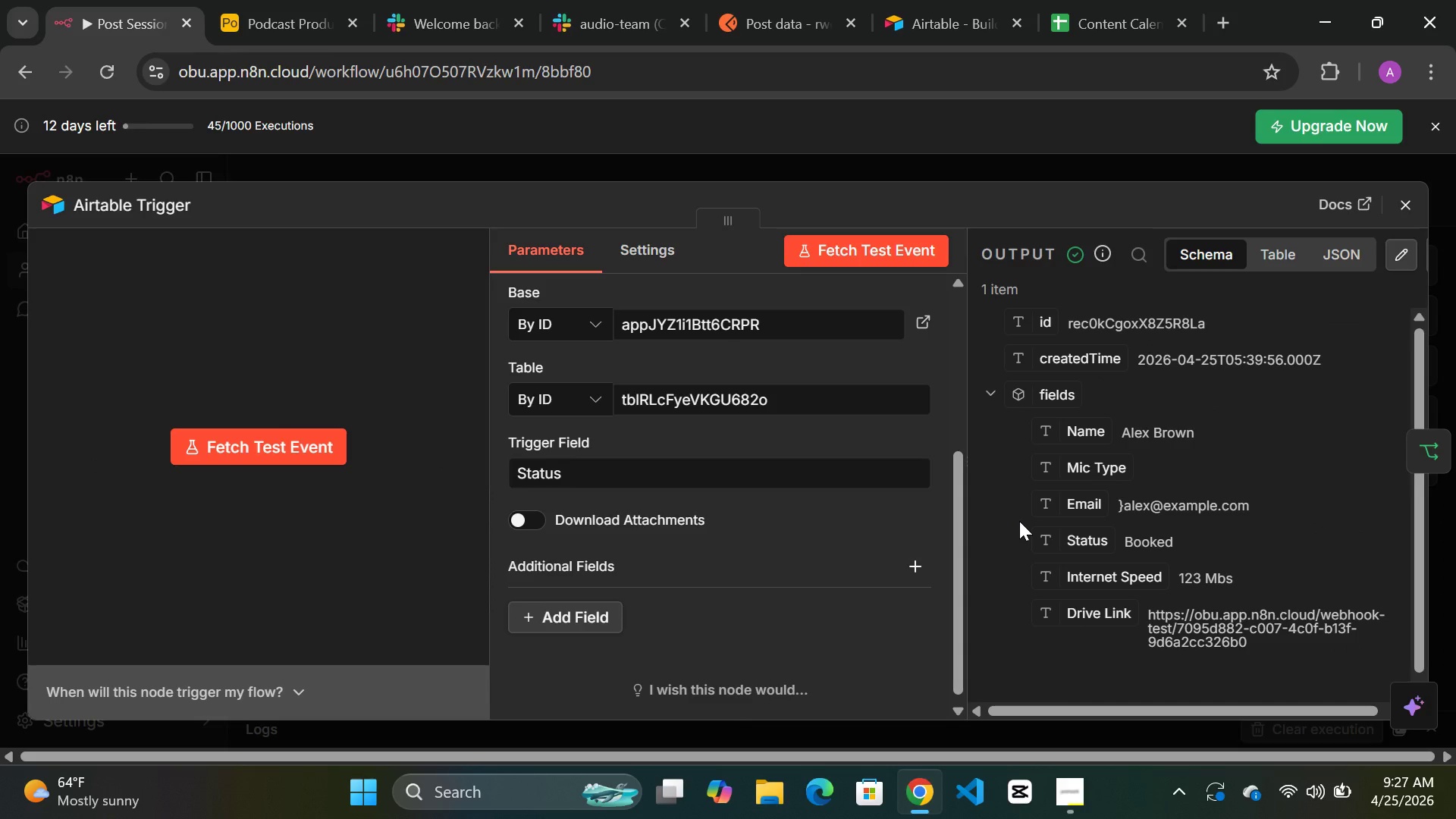 
left_click([668, 168])
 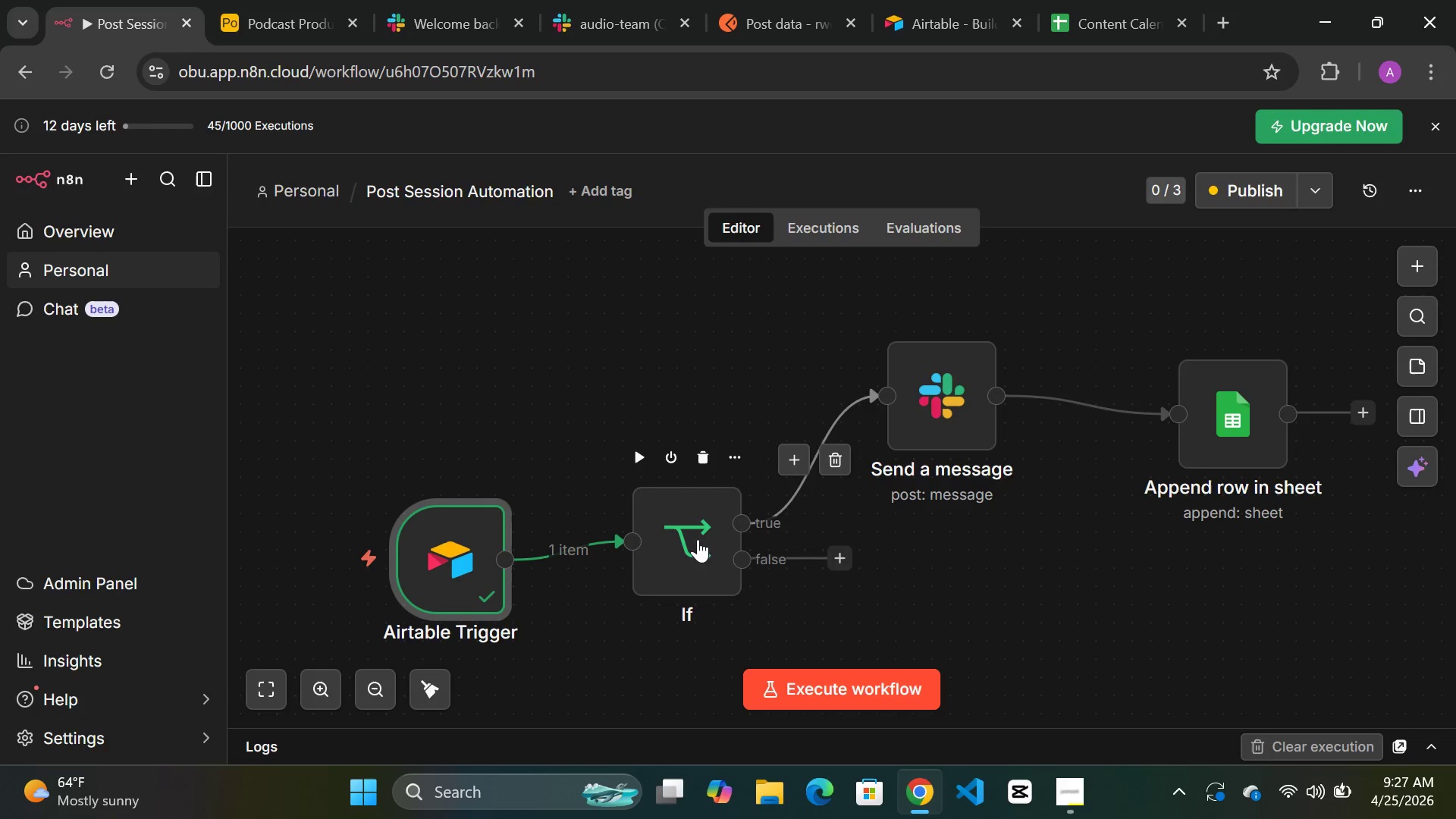 
double_click([698, 539])
 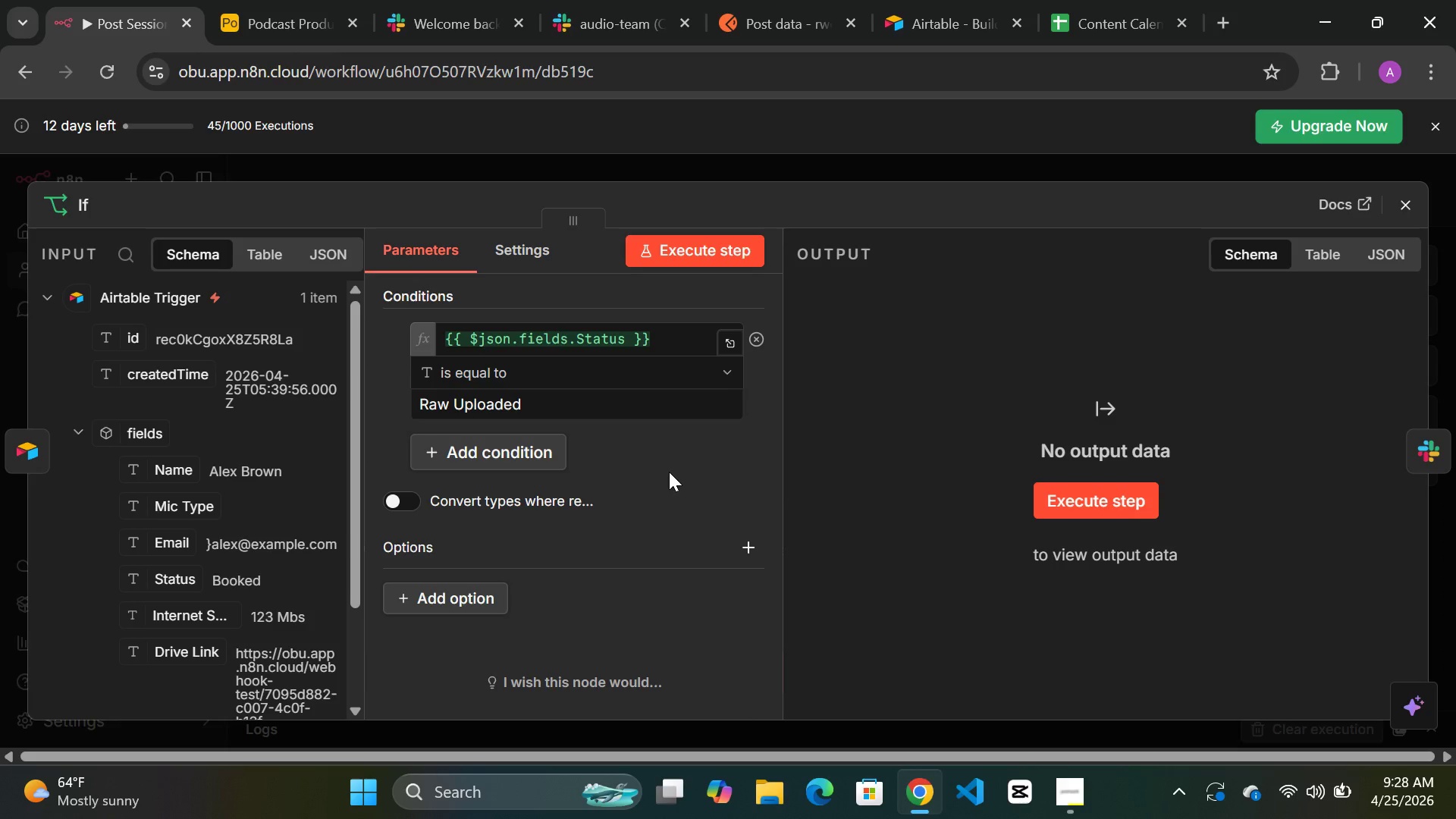 
wait(16.55)
 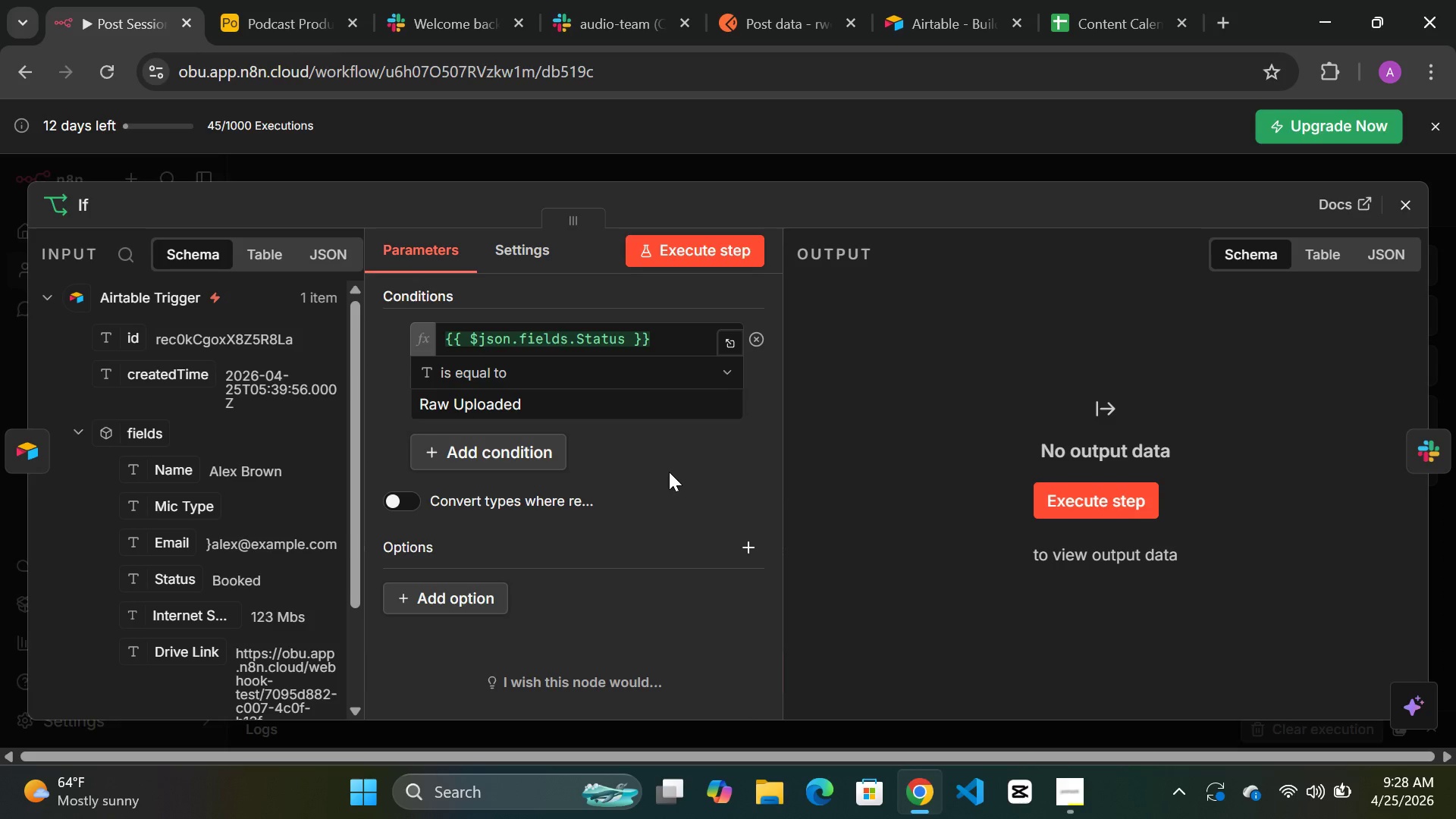 
left_click([441, 160])
 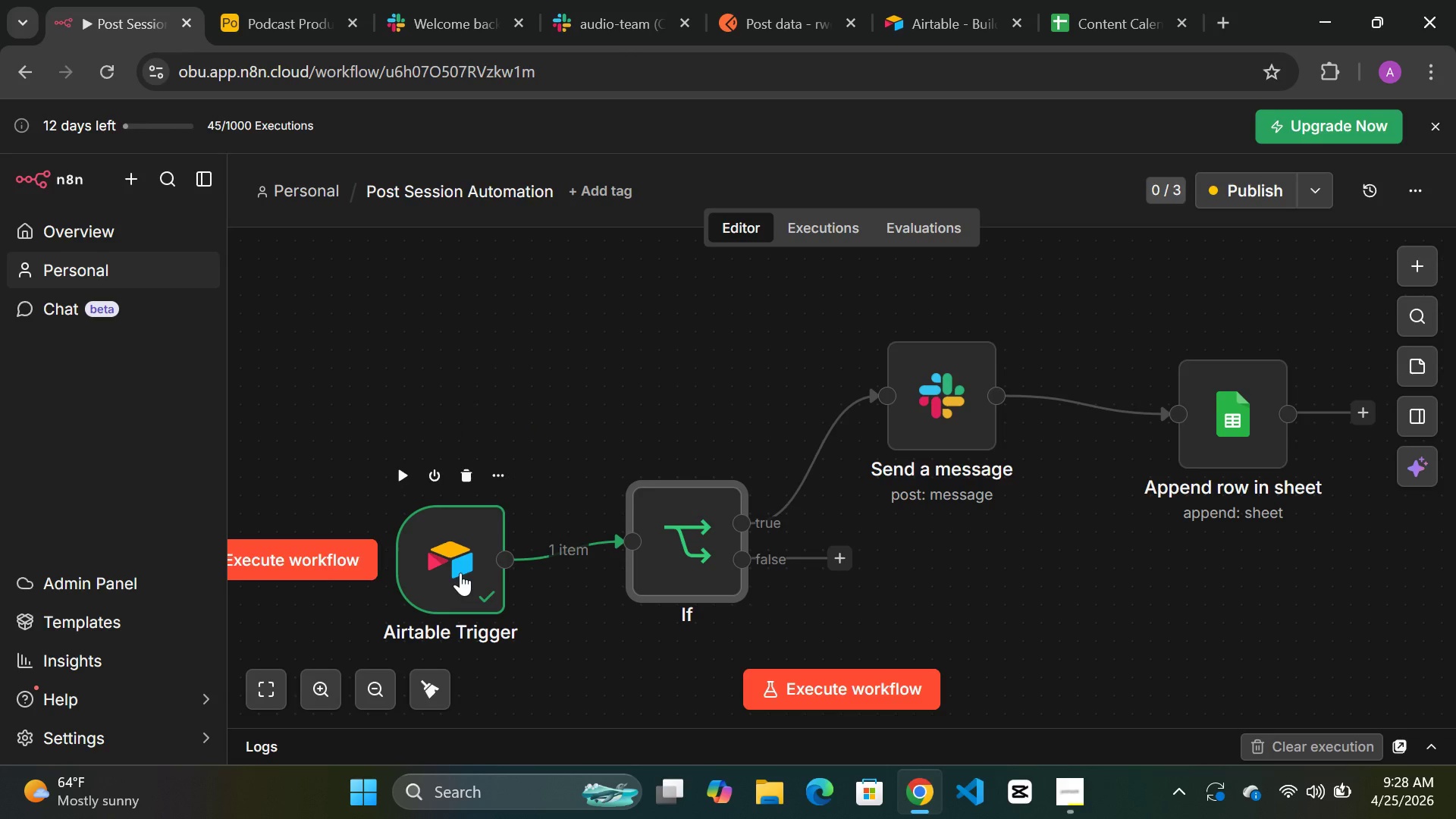 
double_click([460, 572])
 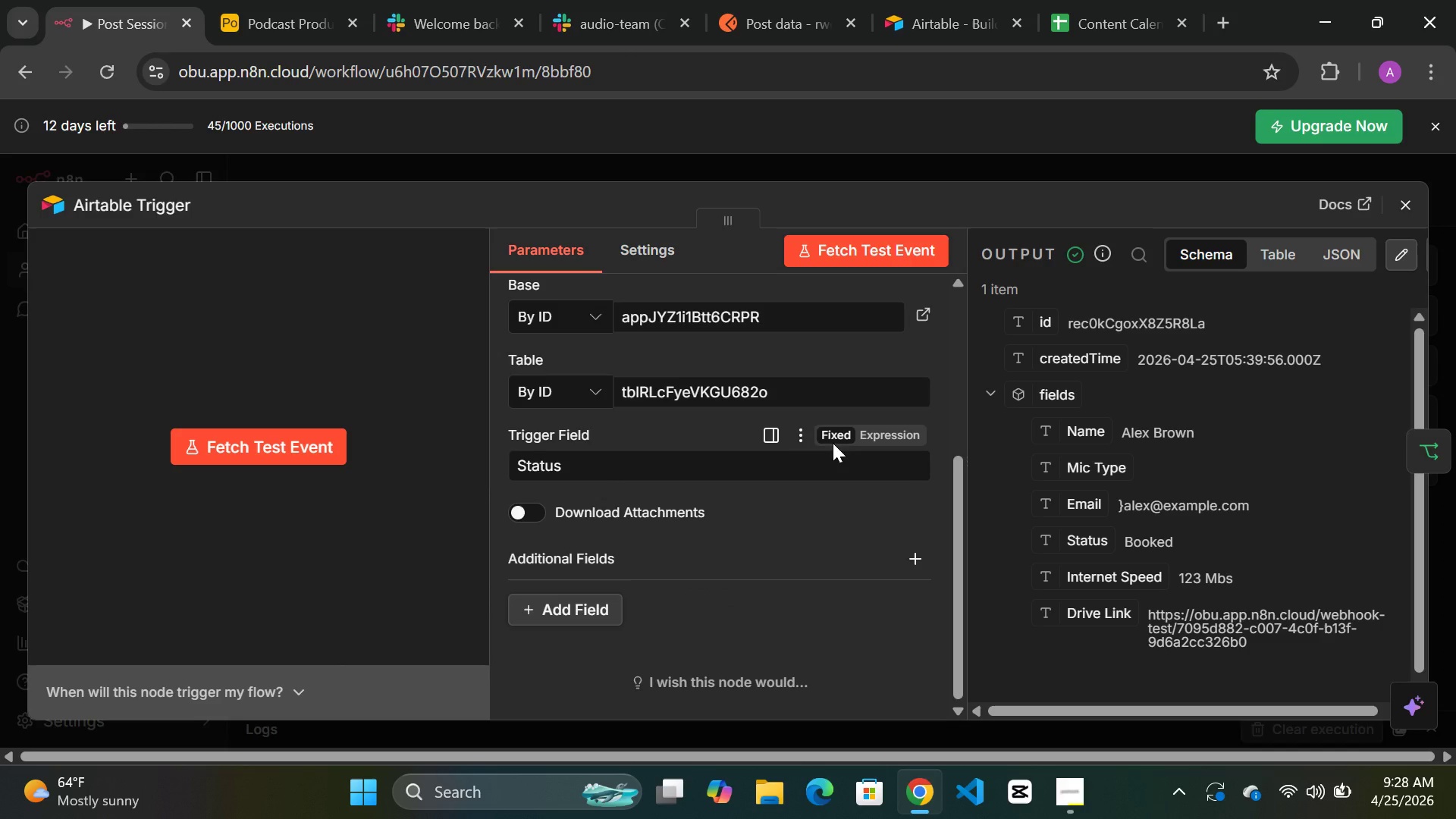 
wait(5.91)
 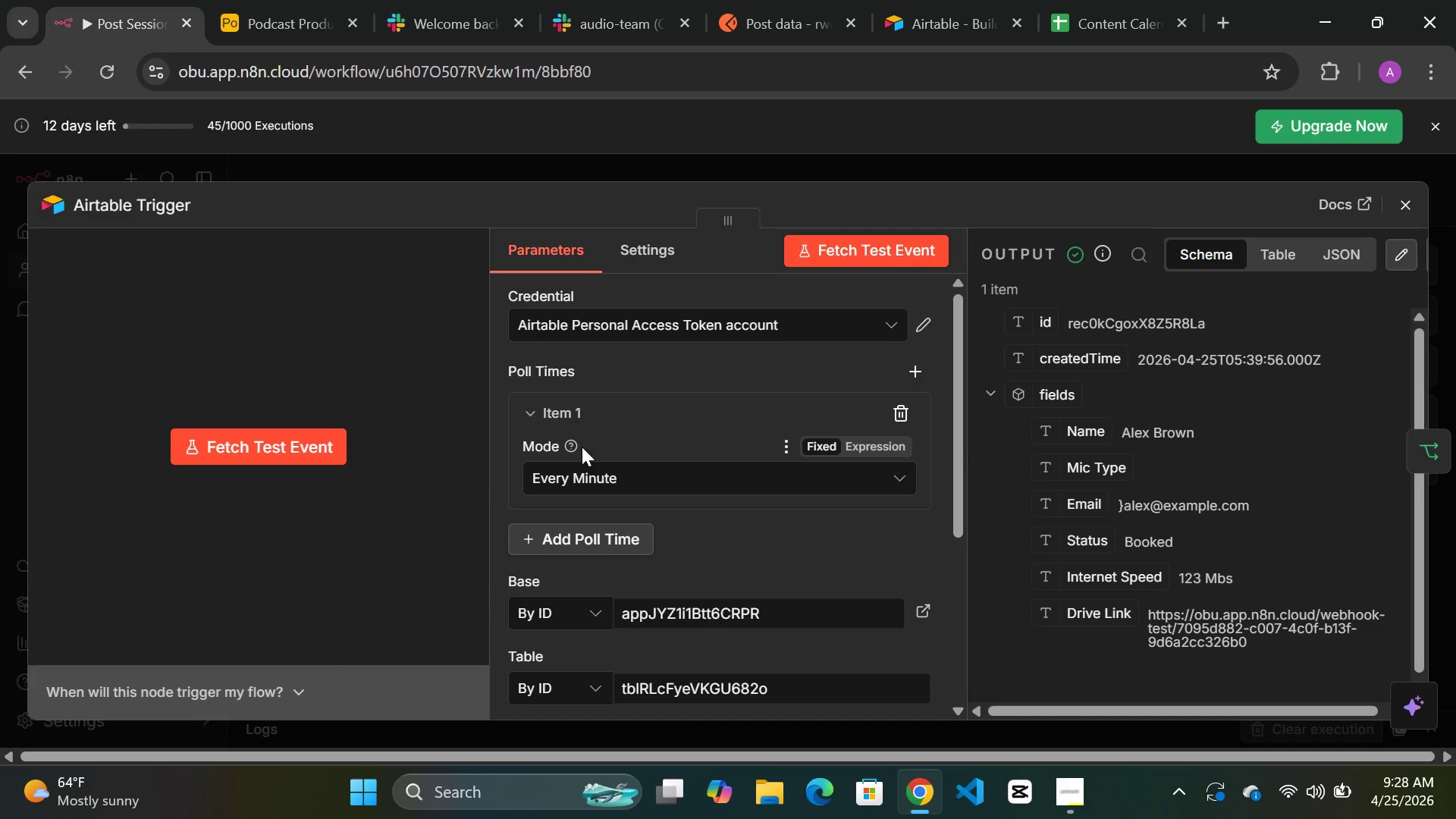 
left_click([806, 430])
 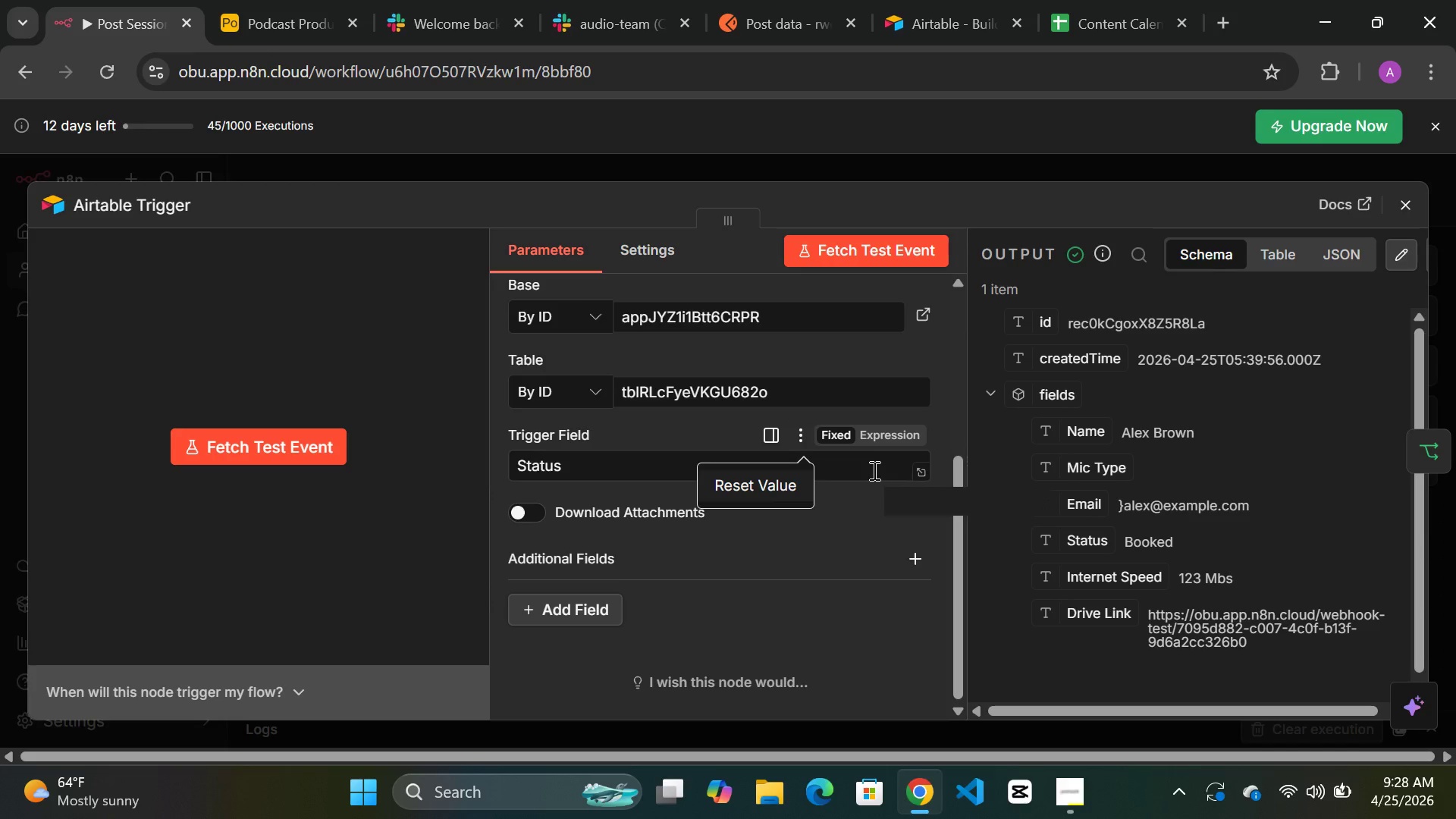 
left_click([751, 486])
 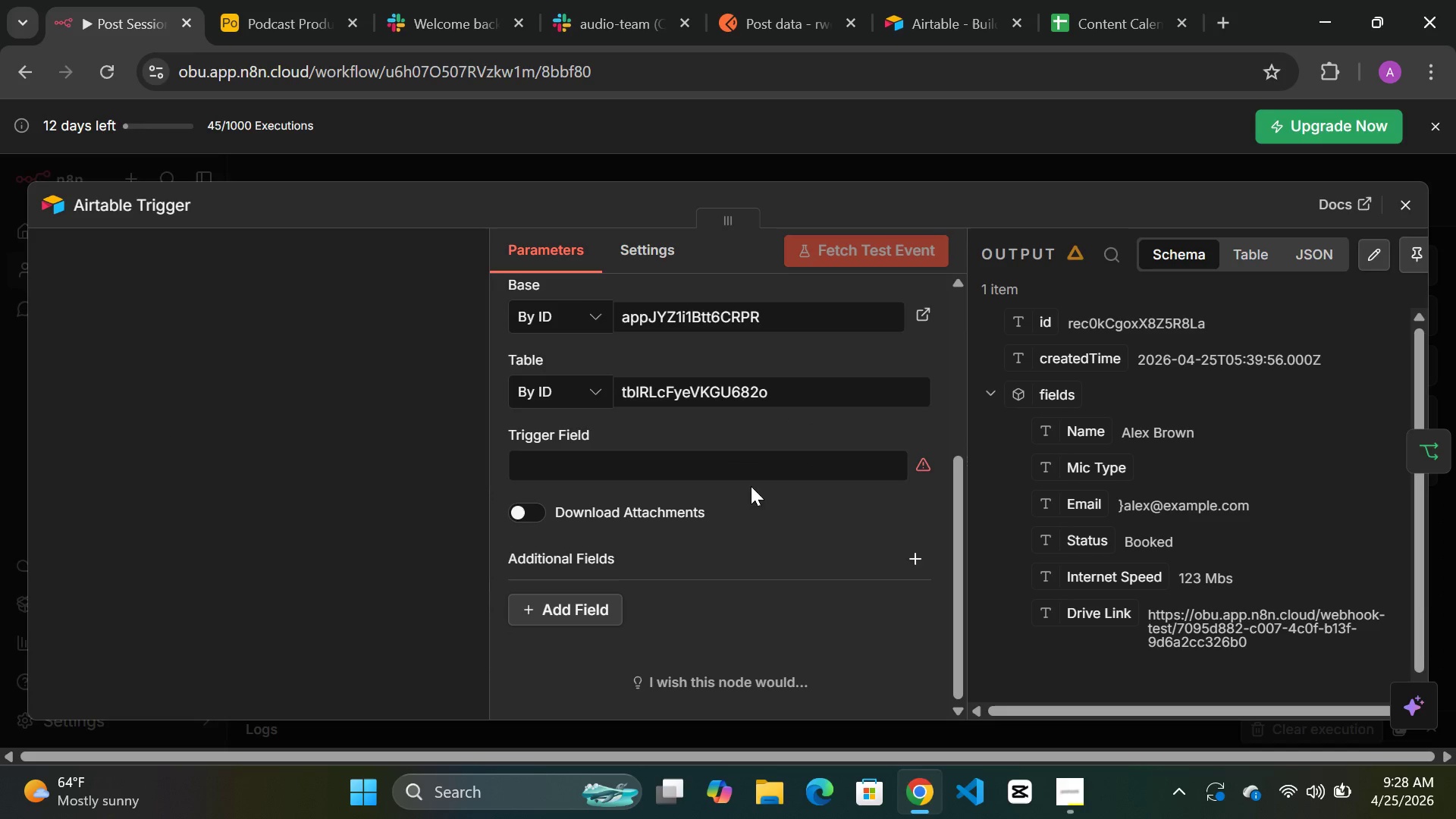 
left_click([608, 466])
 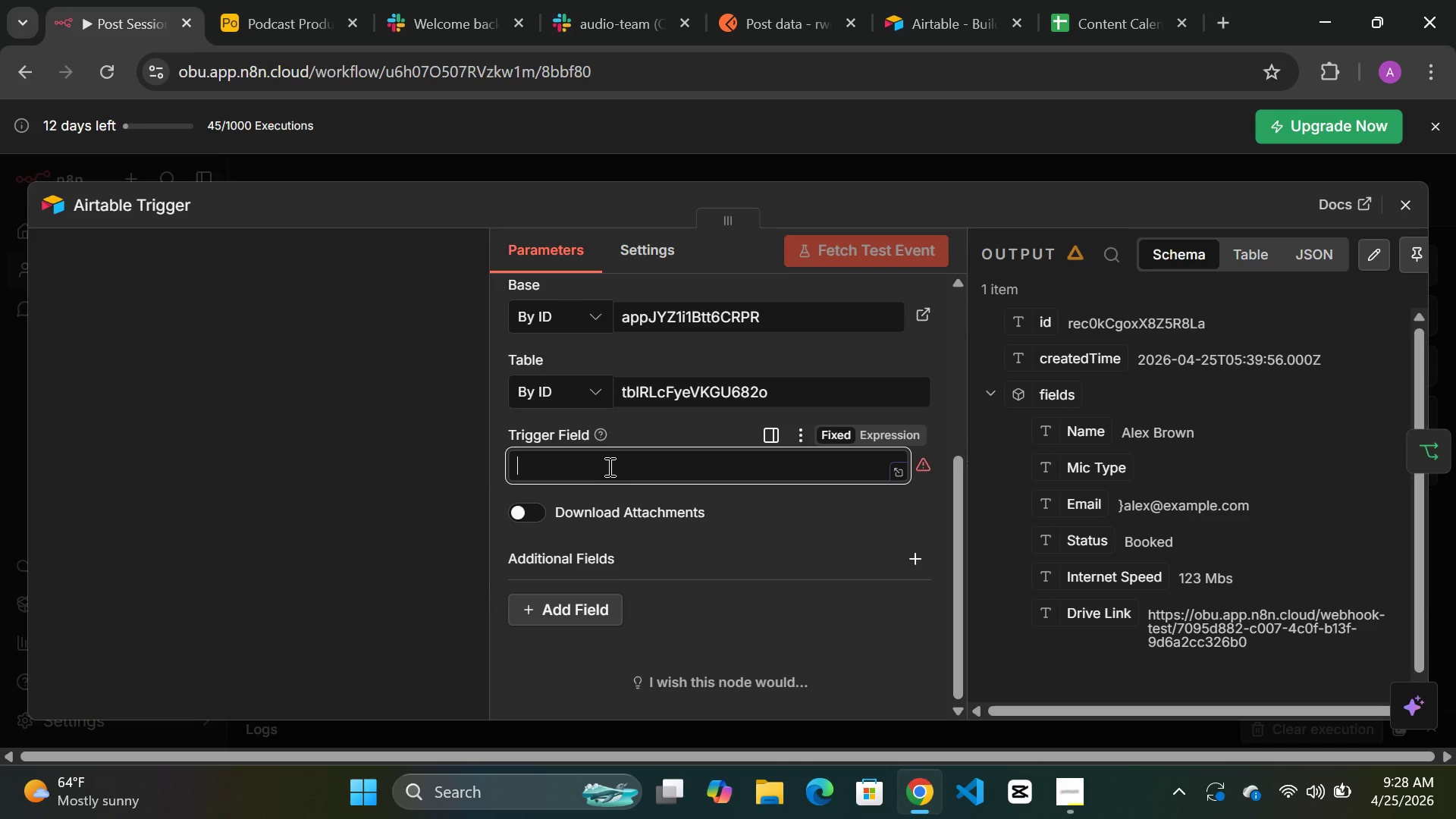 
type(Status)
 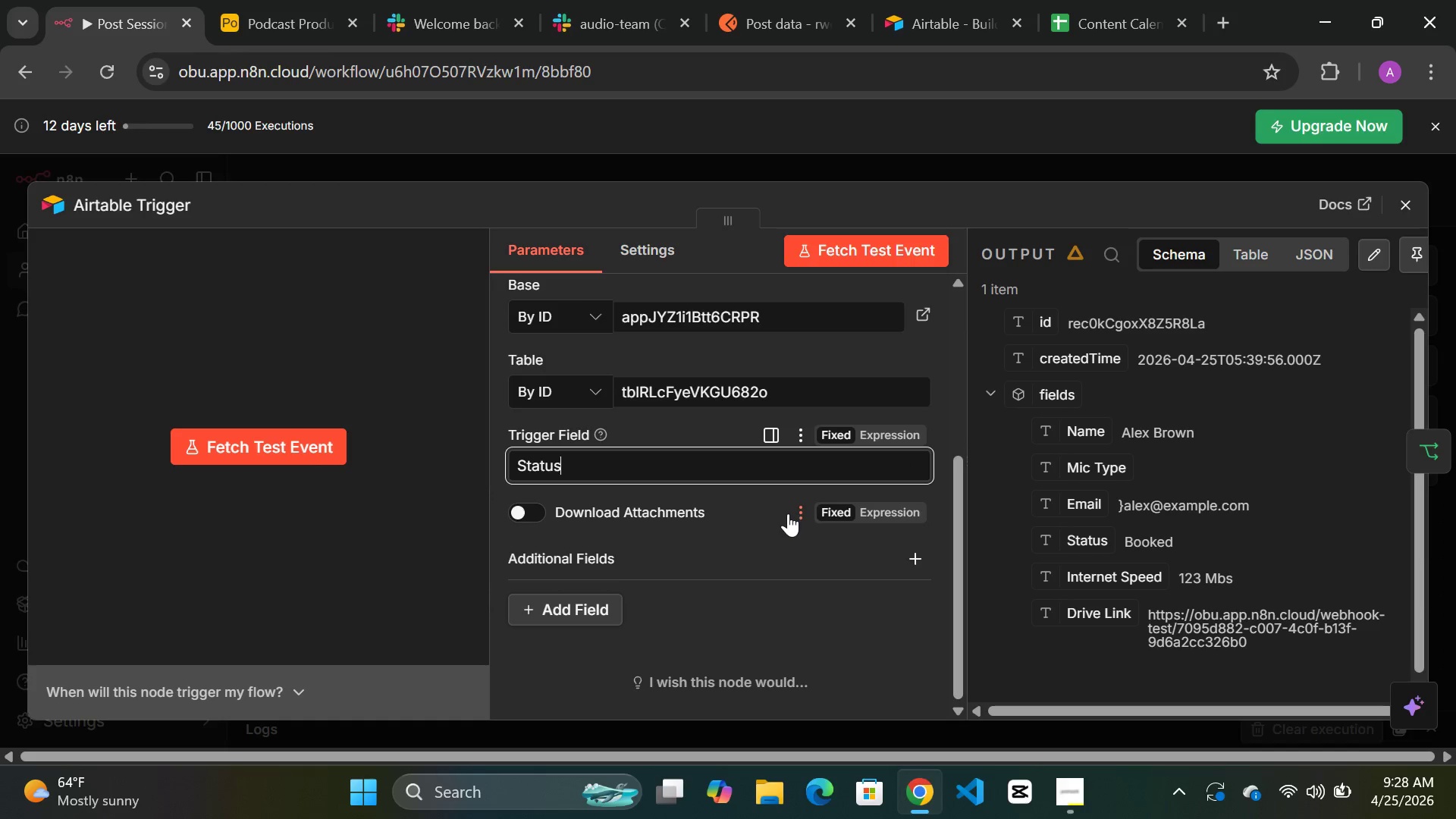 
key(Enter)
 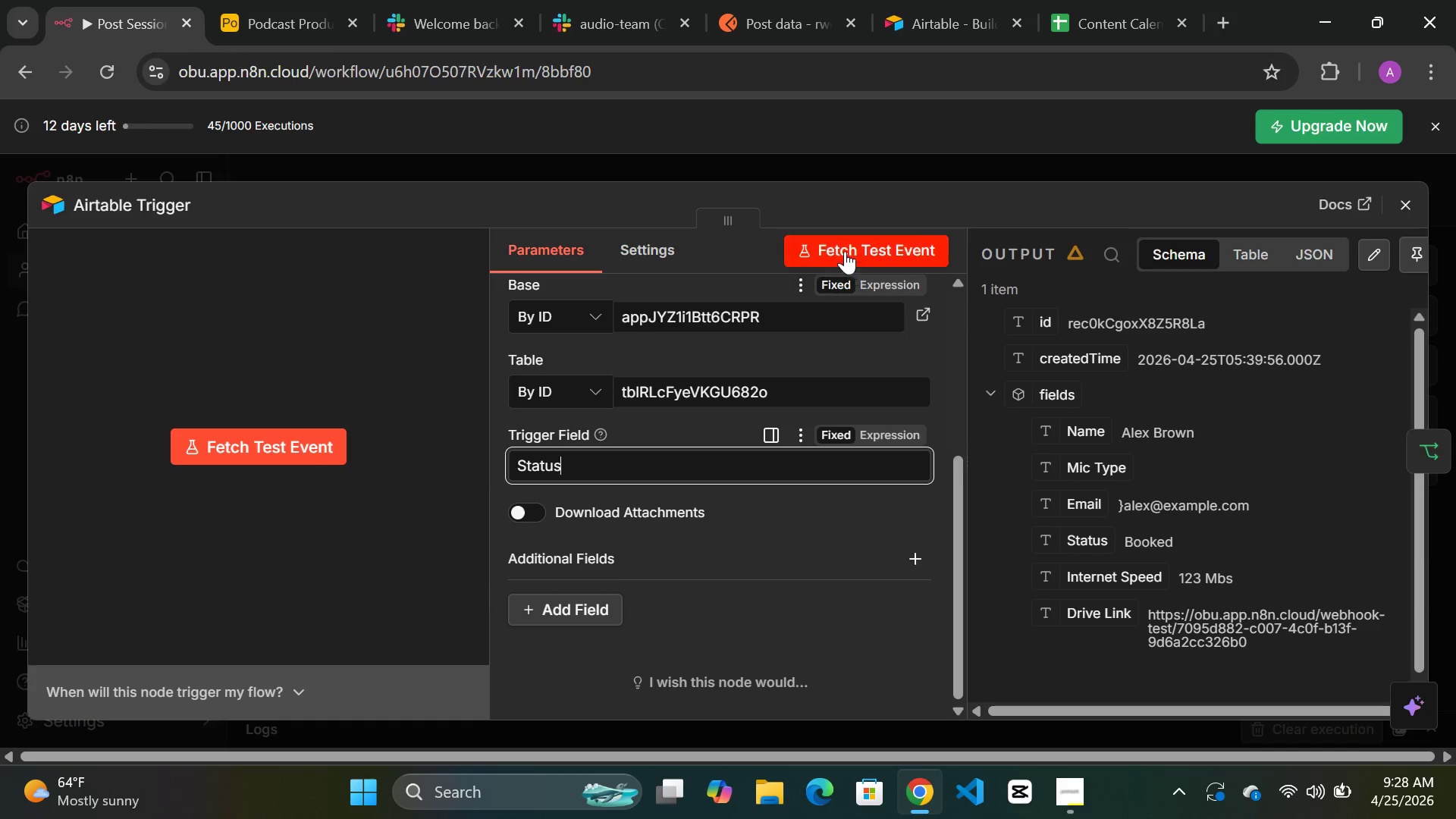 
left_click([844, 249])
 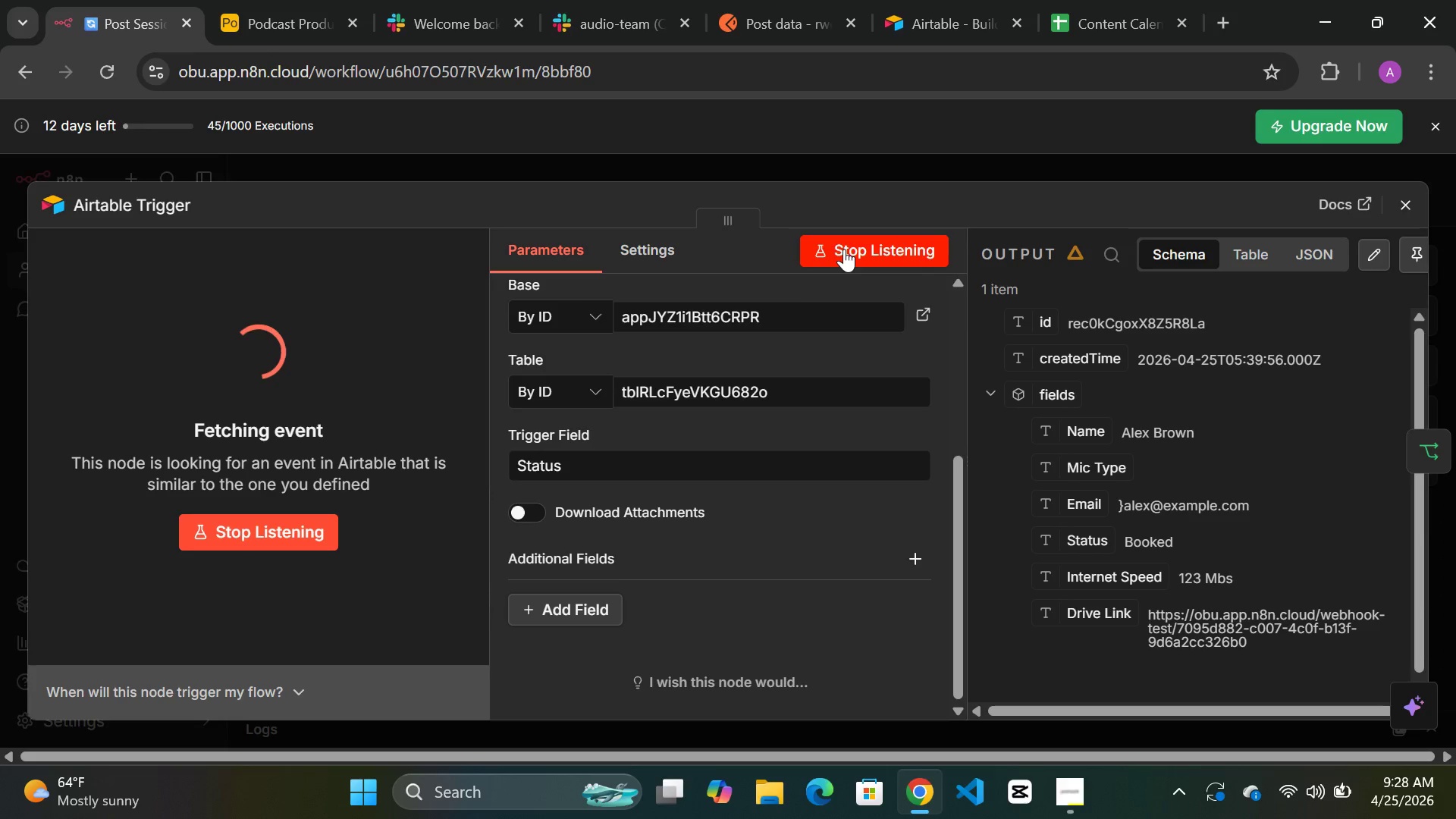 
wait(8.81)
 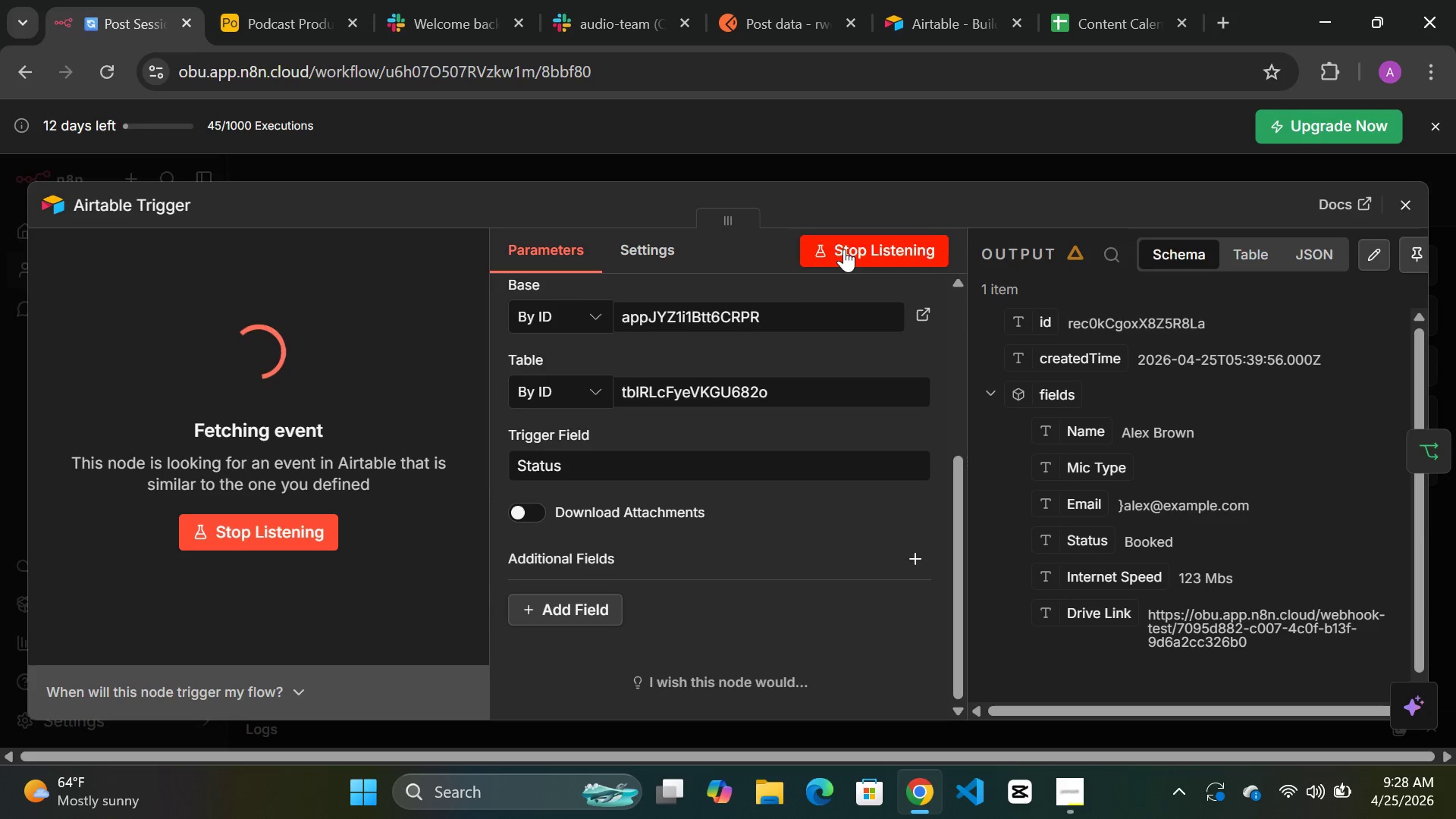 
left_click([920, 325])
 